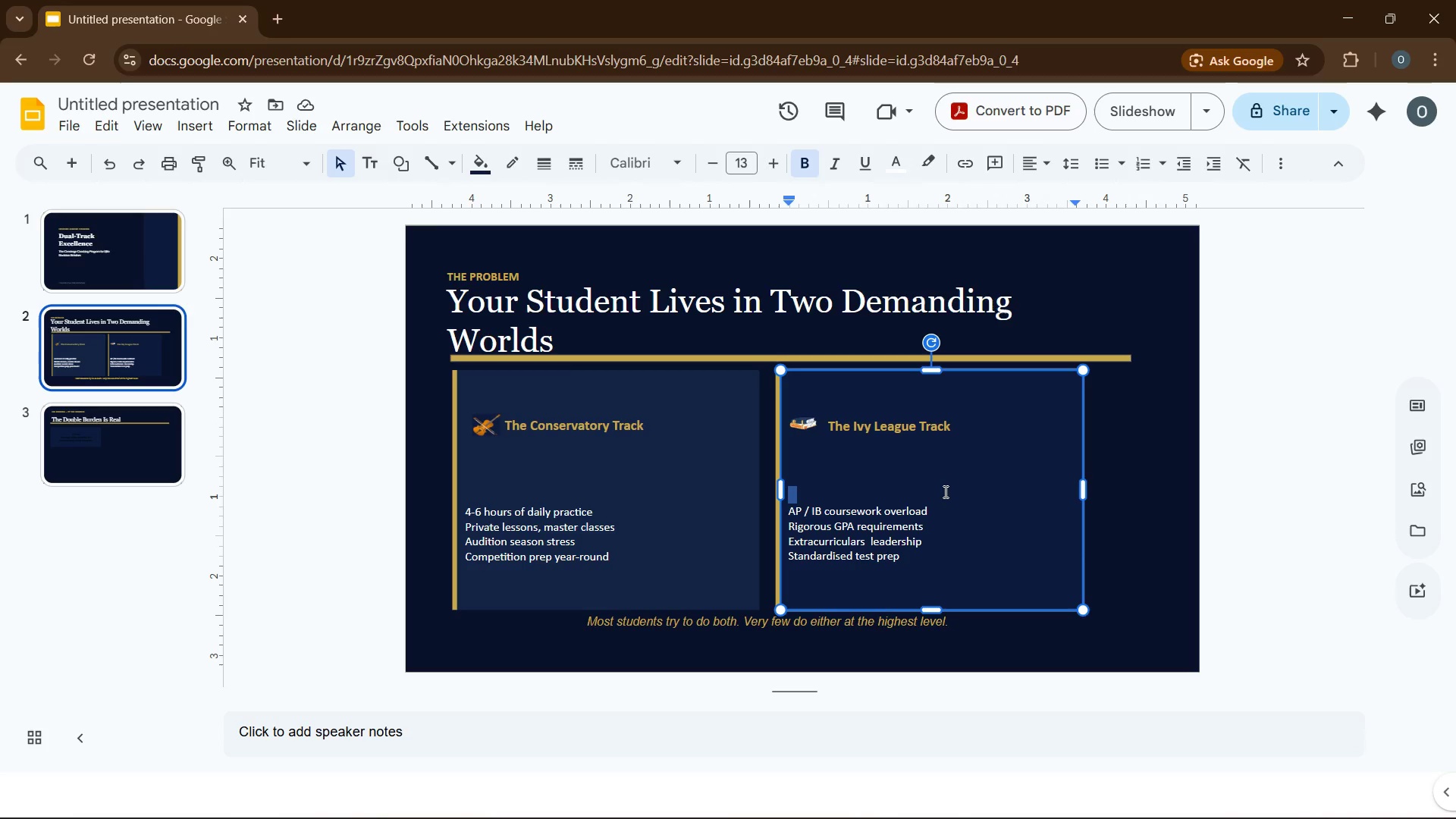 
wait(5.05)
 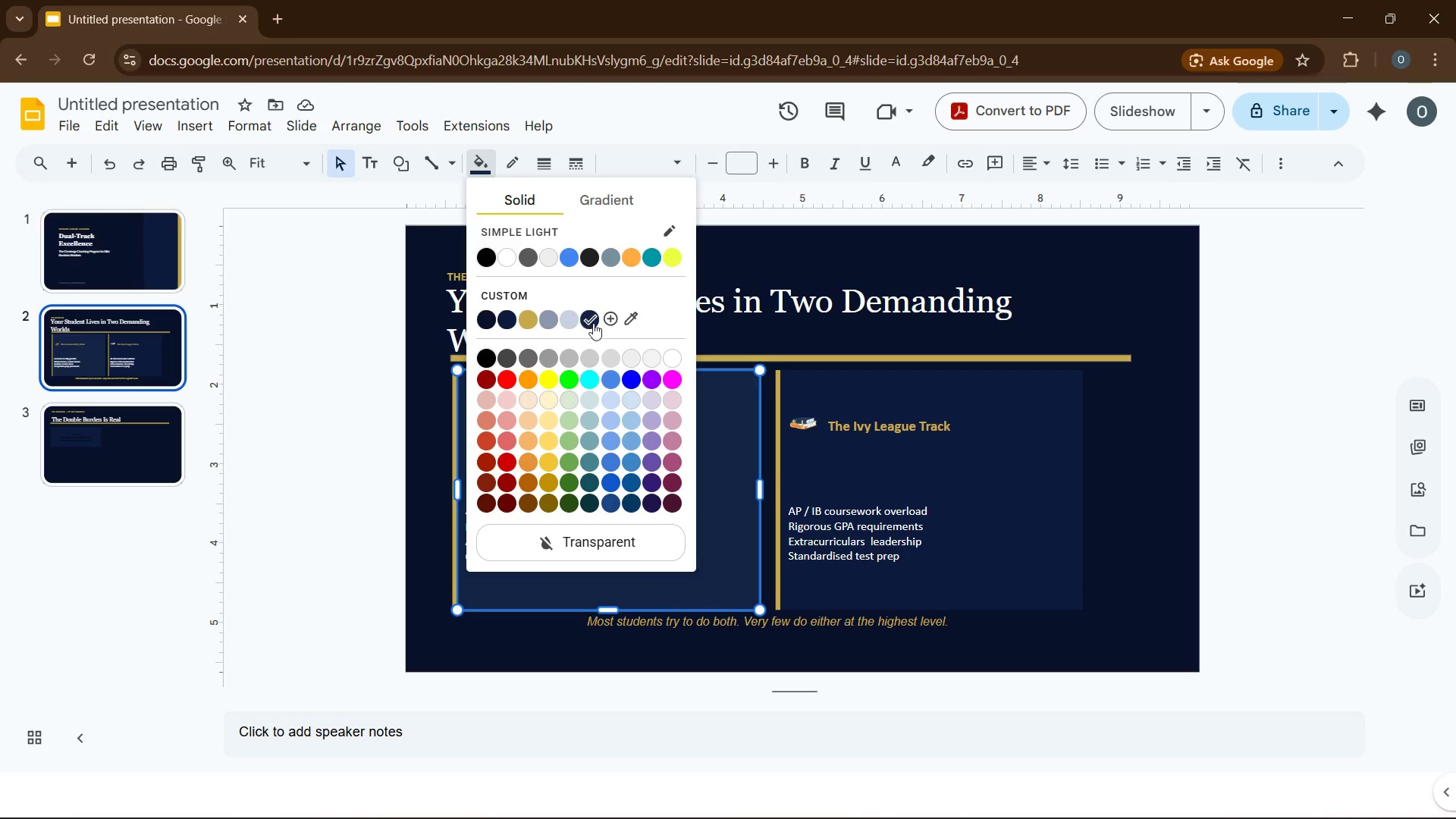 
left_click([475, 162])
 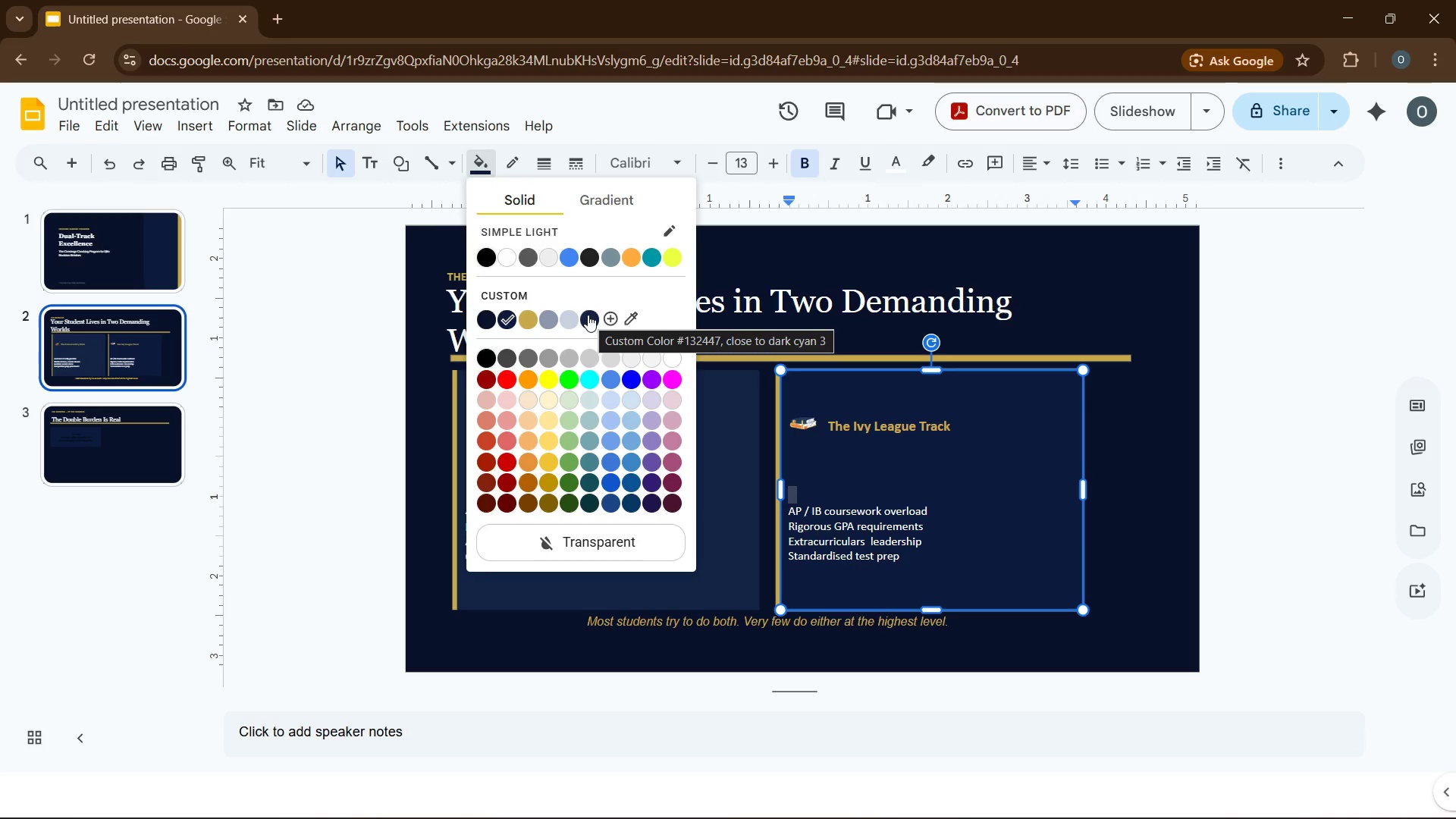 
left_click([588, 315])
 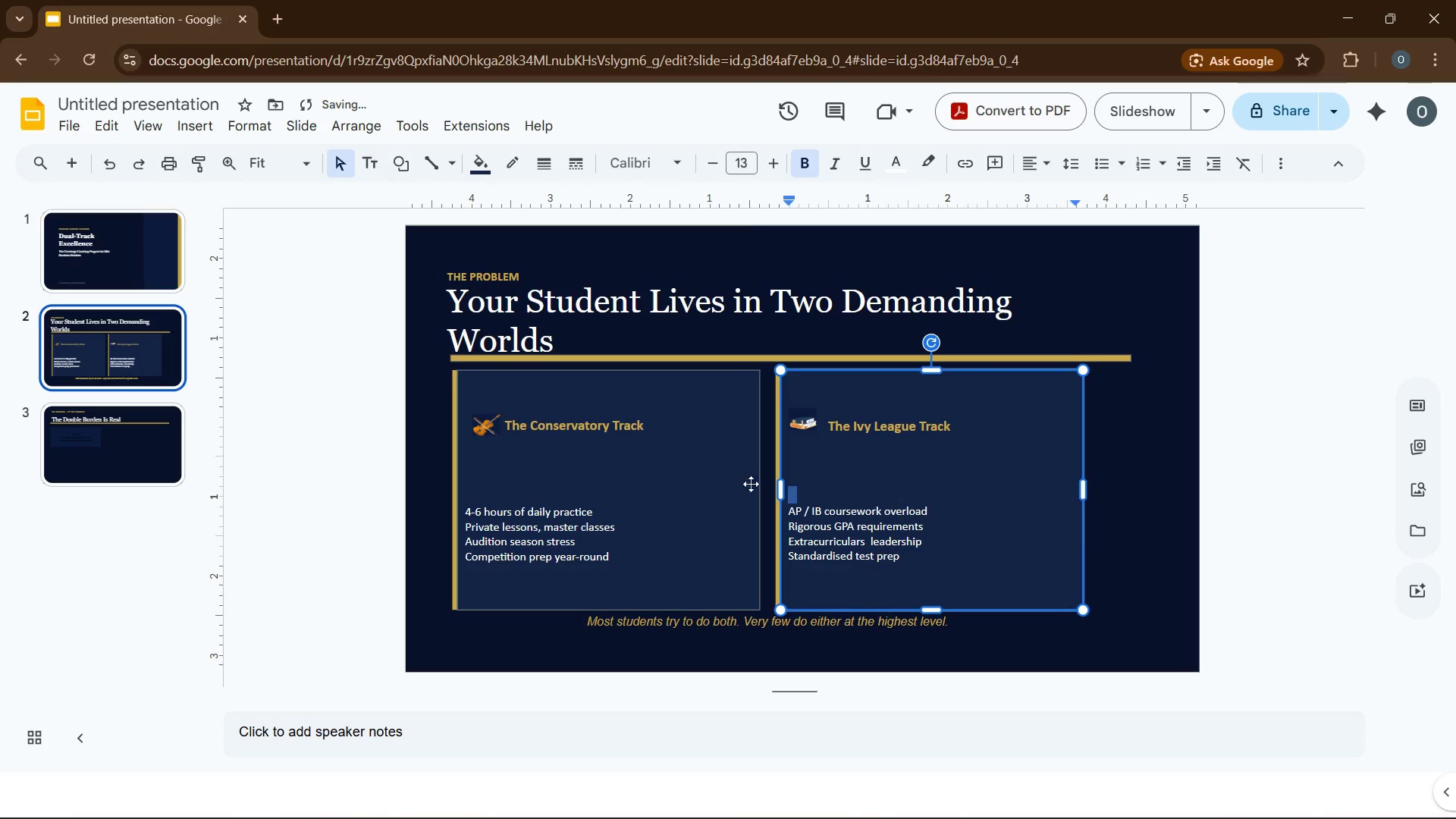 
left_click([886, 498])
 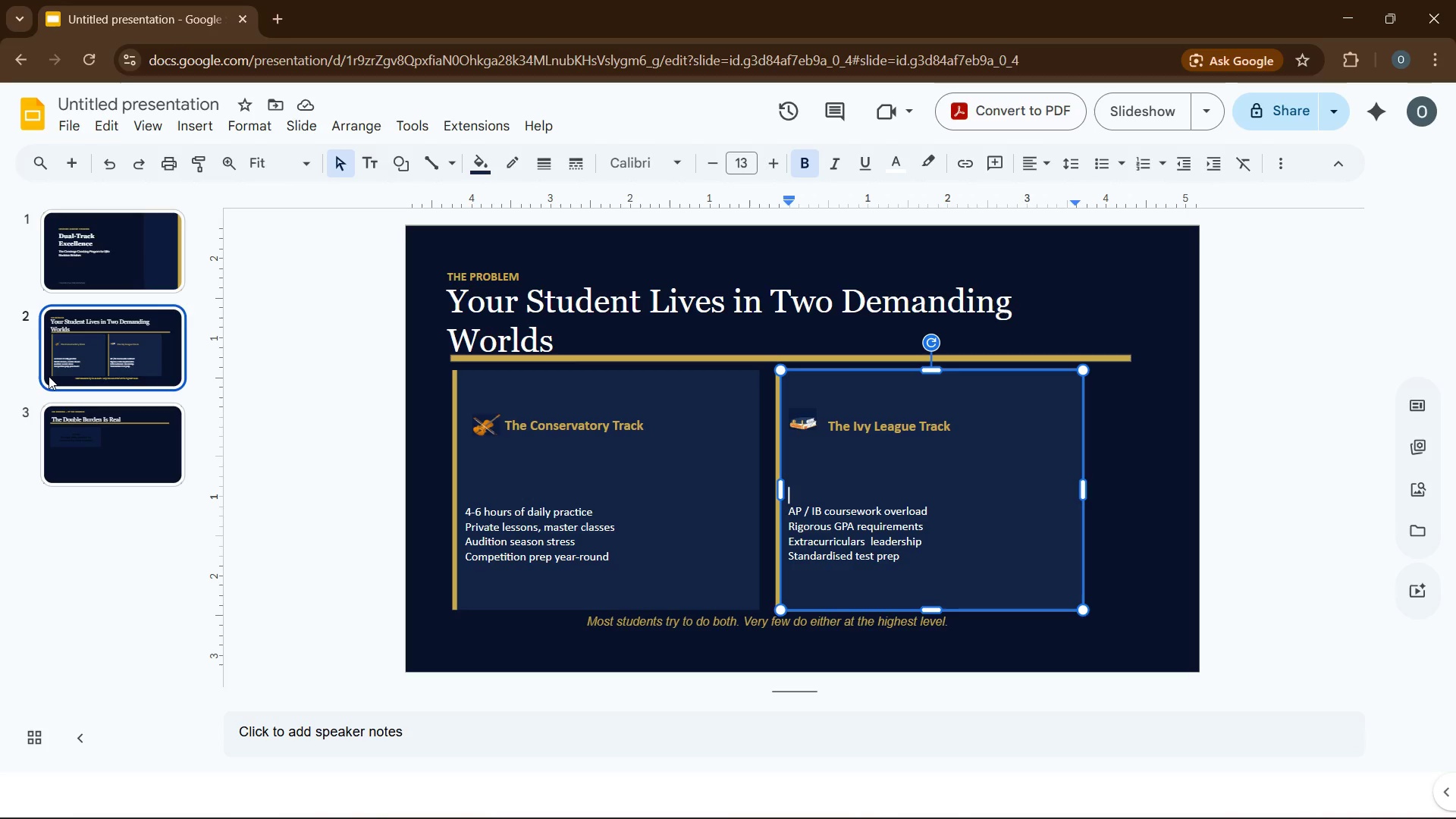 
wait(24.23)
 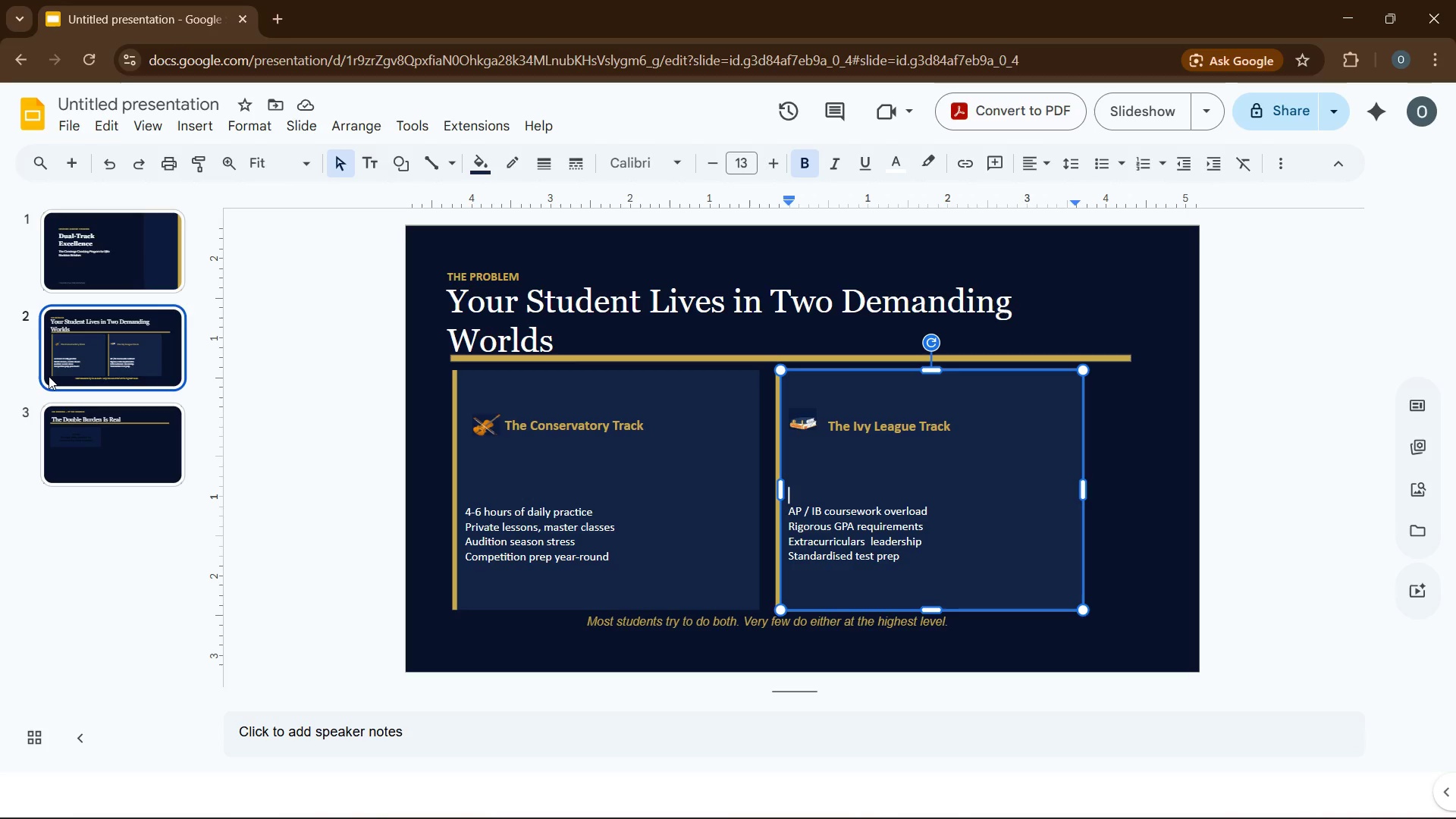 
left_click([573, 529])
 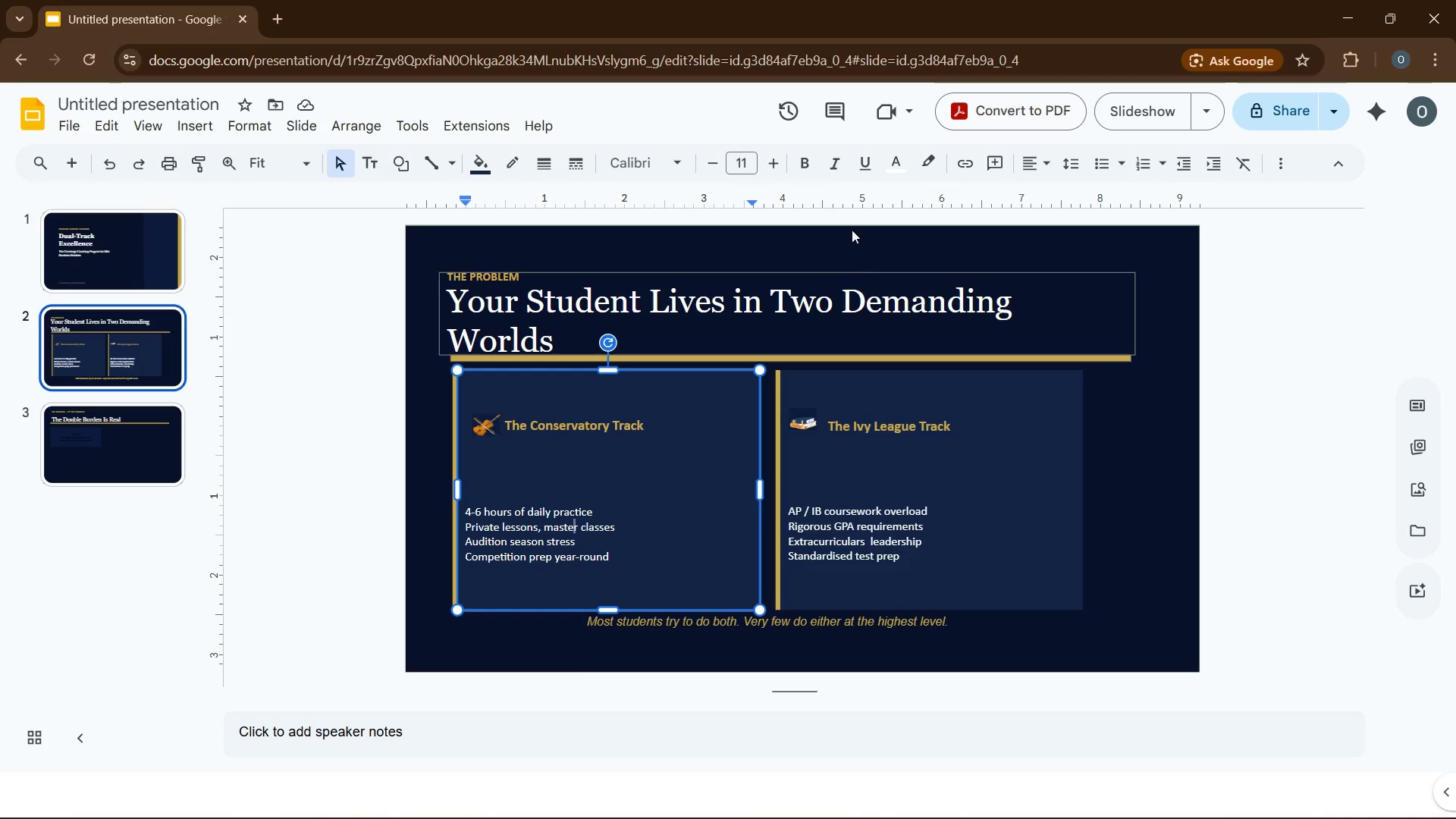 
mouse_move([888, 159])
 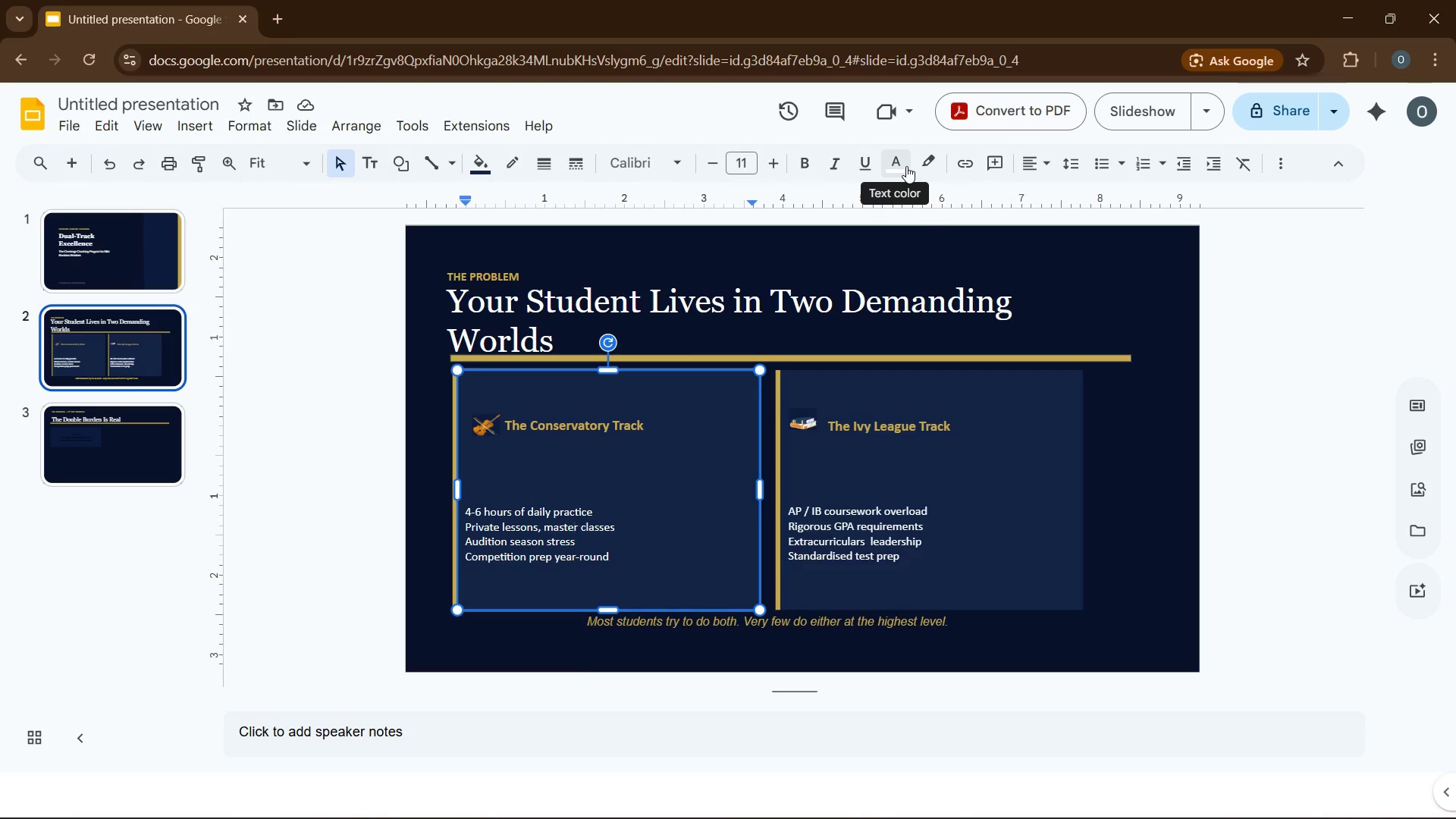 
left_click([906, 166])
 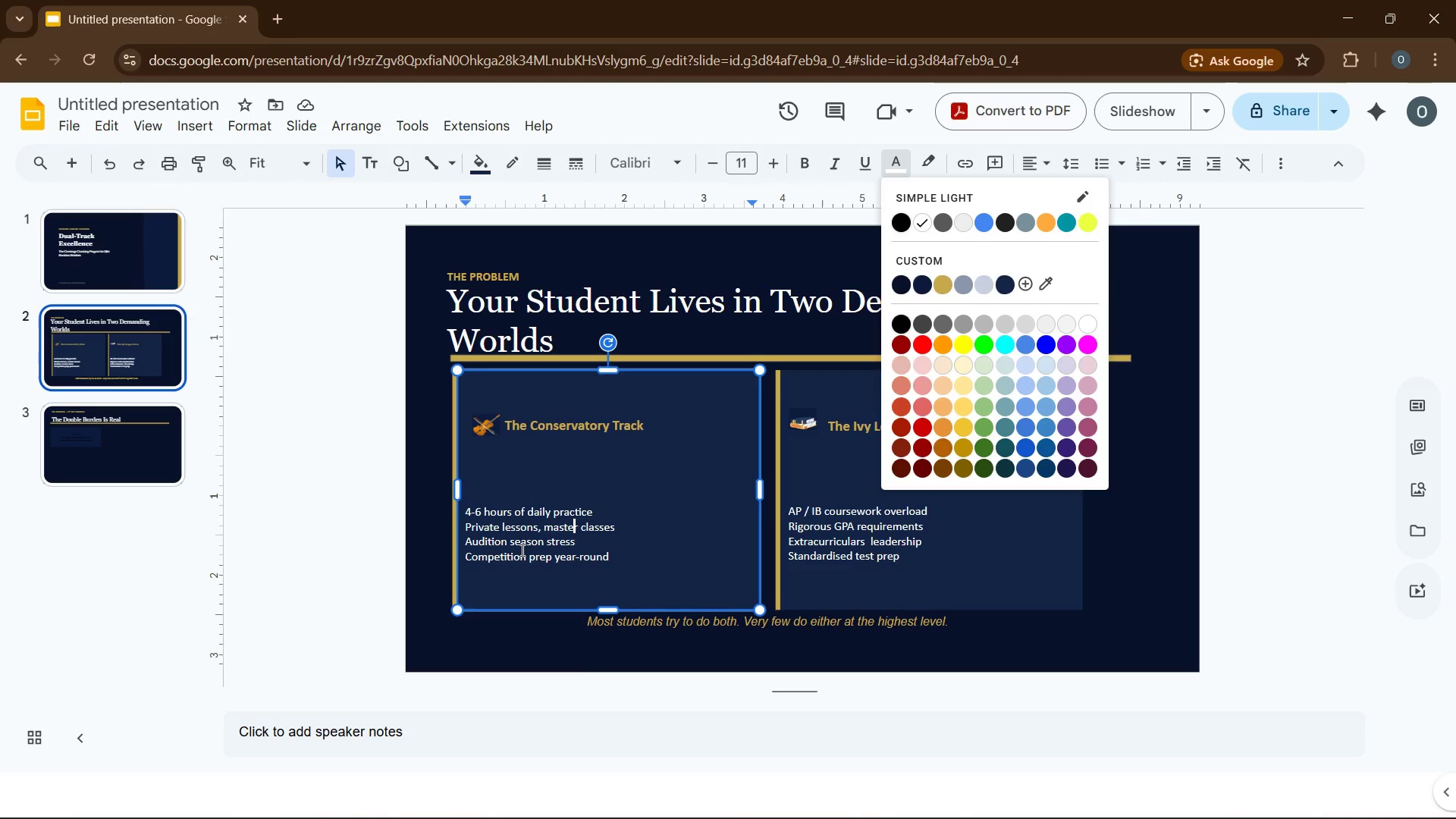 
wait(8.92)
 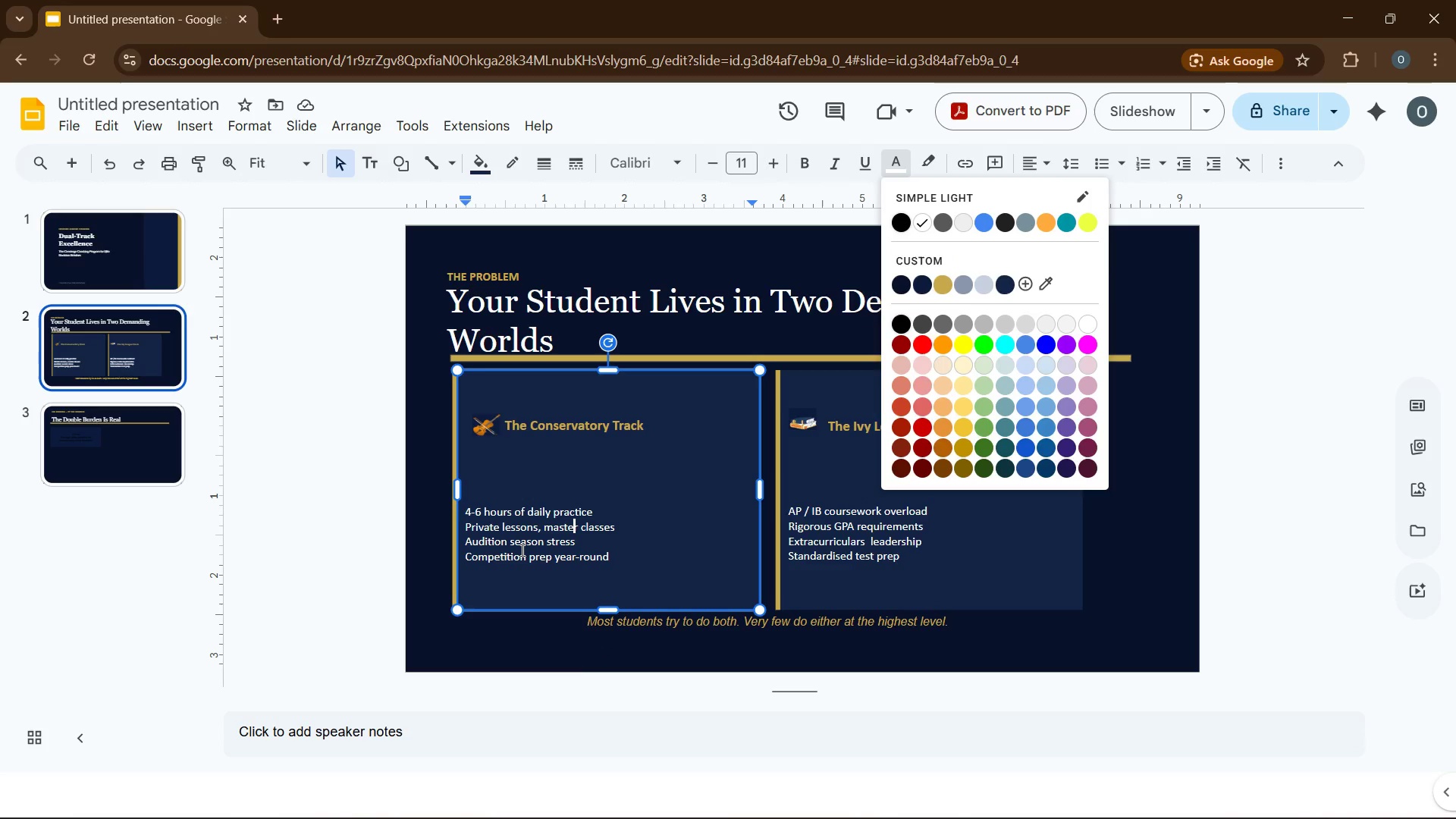 
left_click_drag(start_coordinate=[614, 557], to_coordinate=[466, 508])
 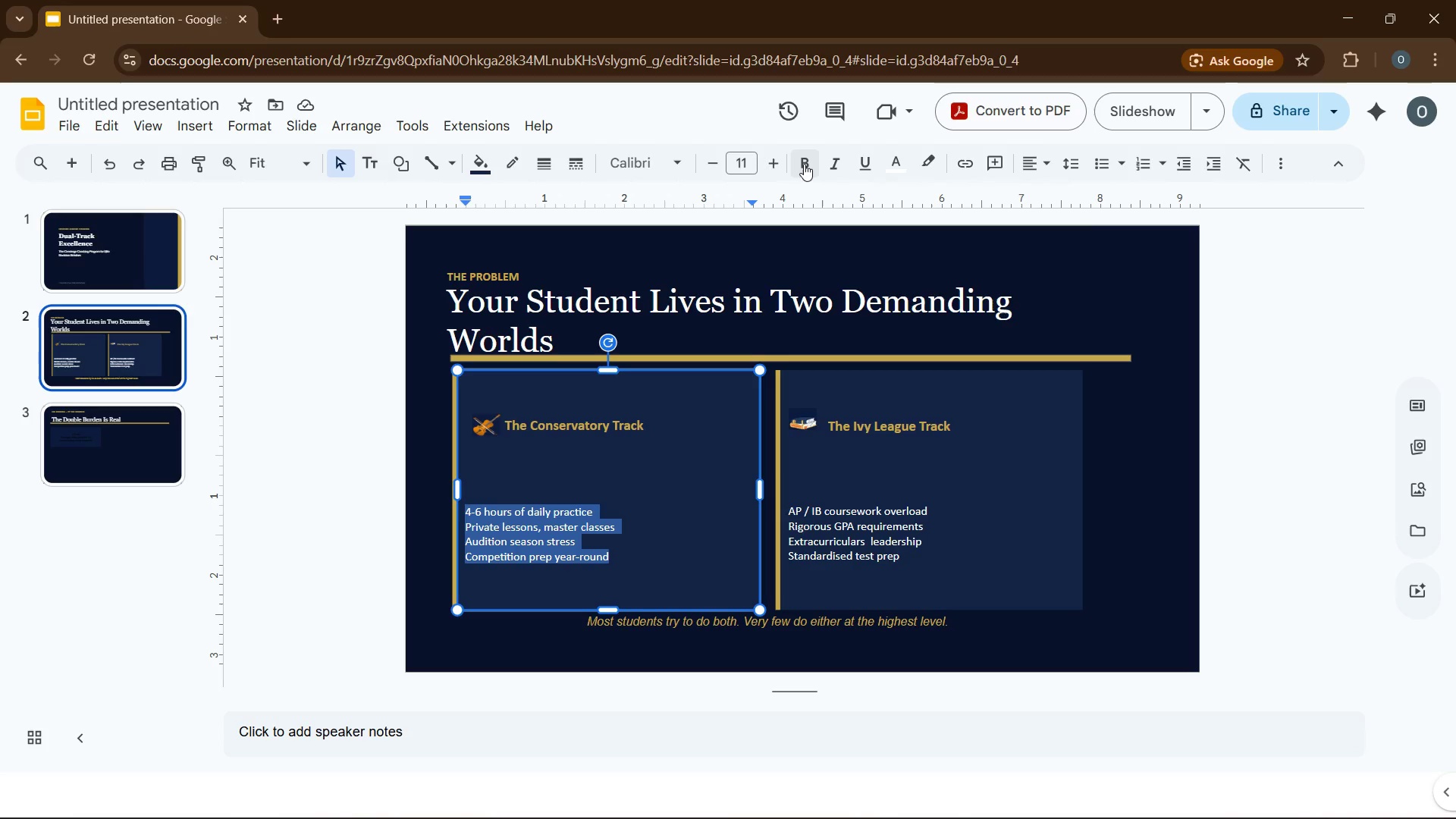 
left_click([774, 160])
 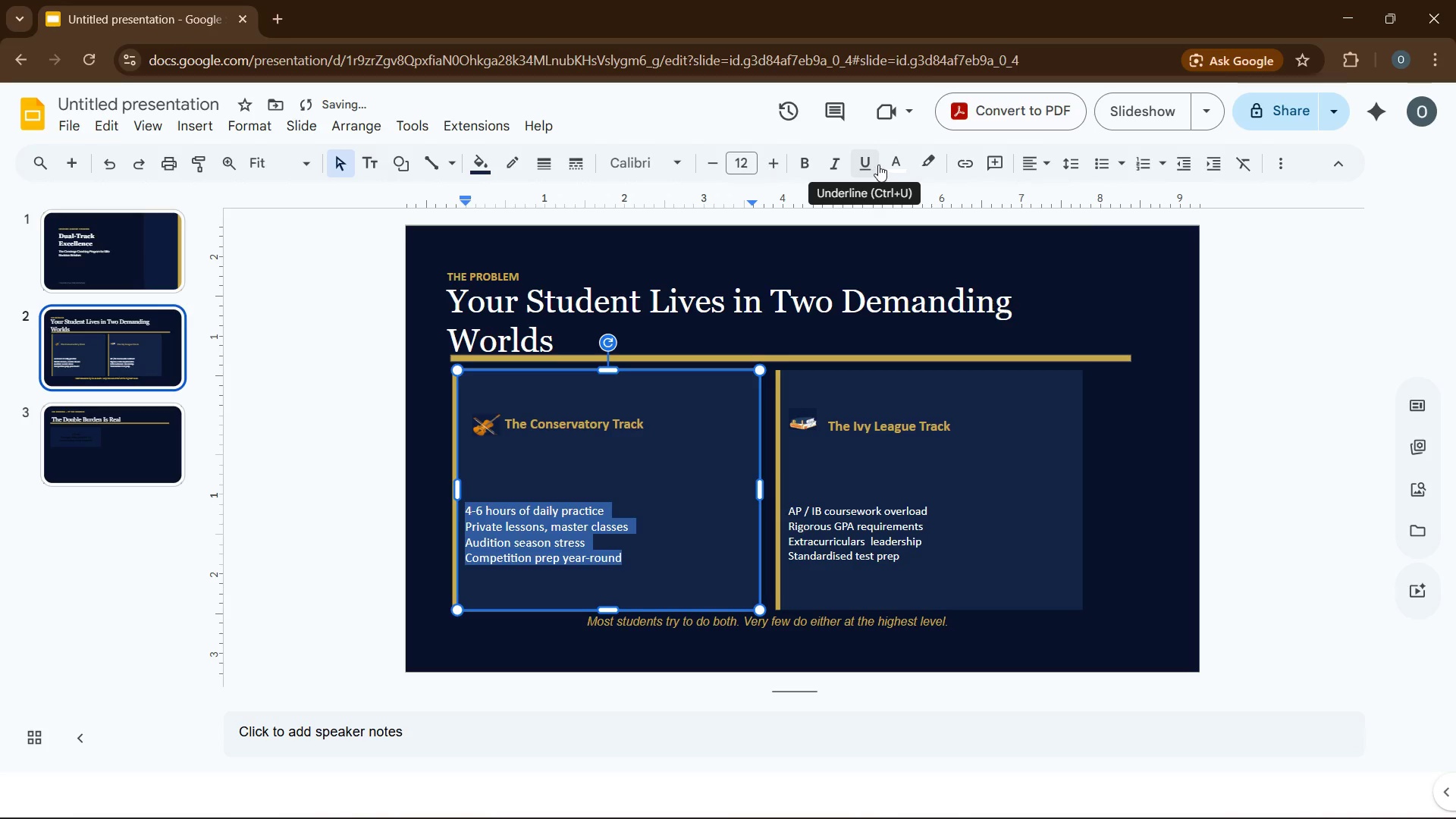 
left_click([889, 162])
 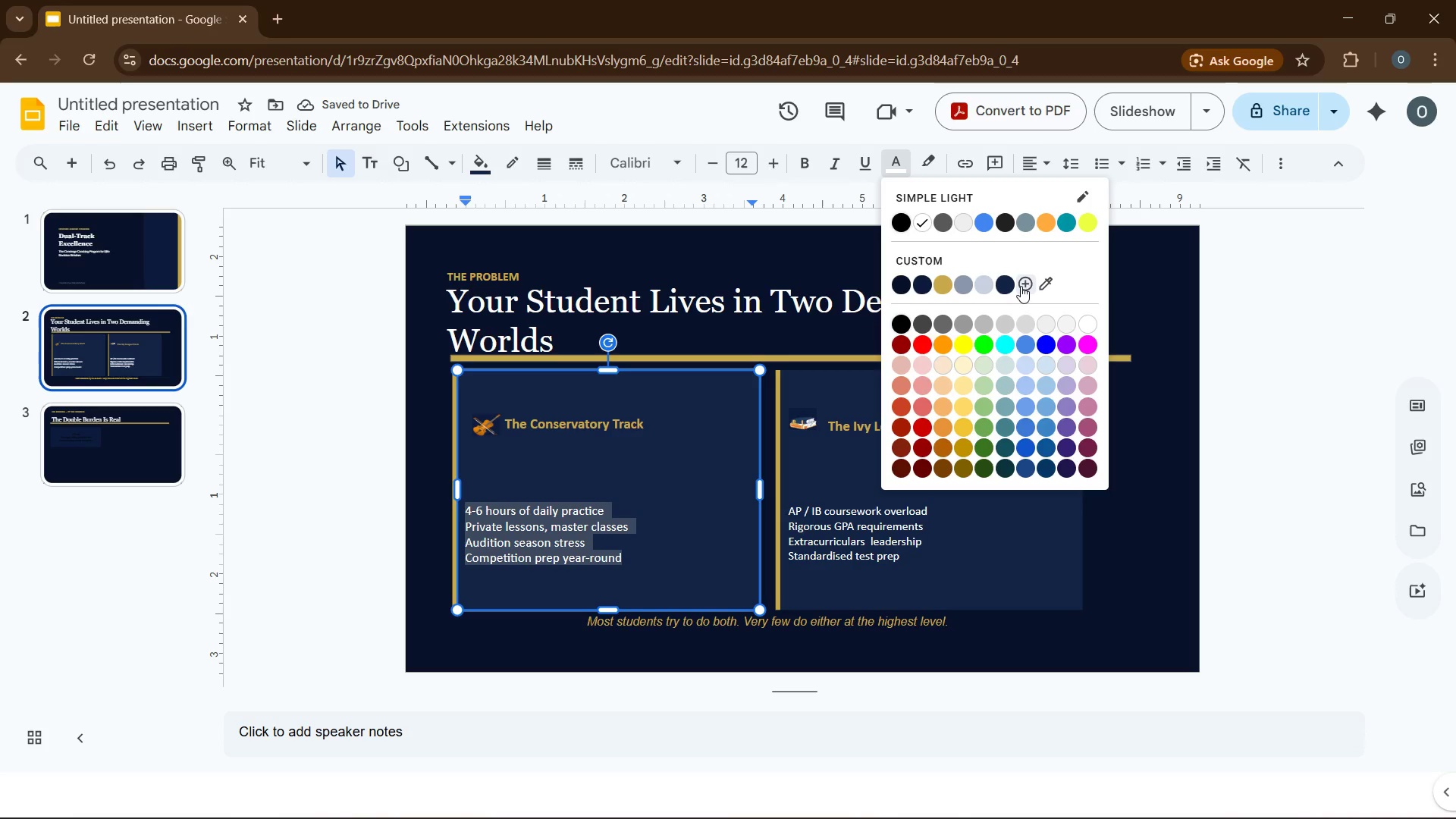 
left_click([1021, 282])
 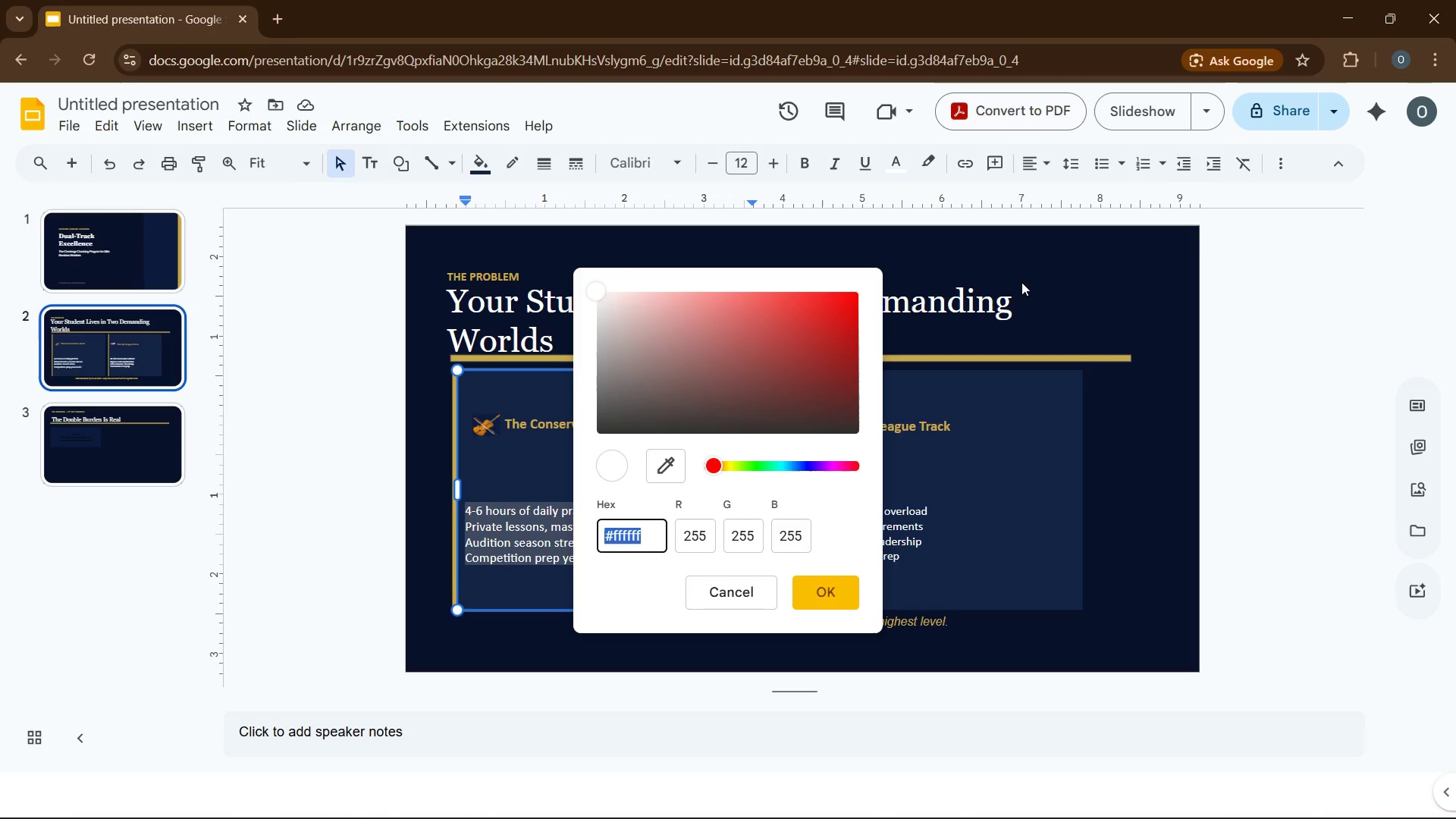 
key(Quote)
 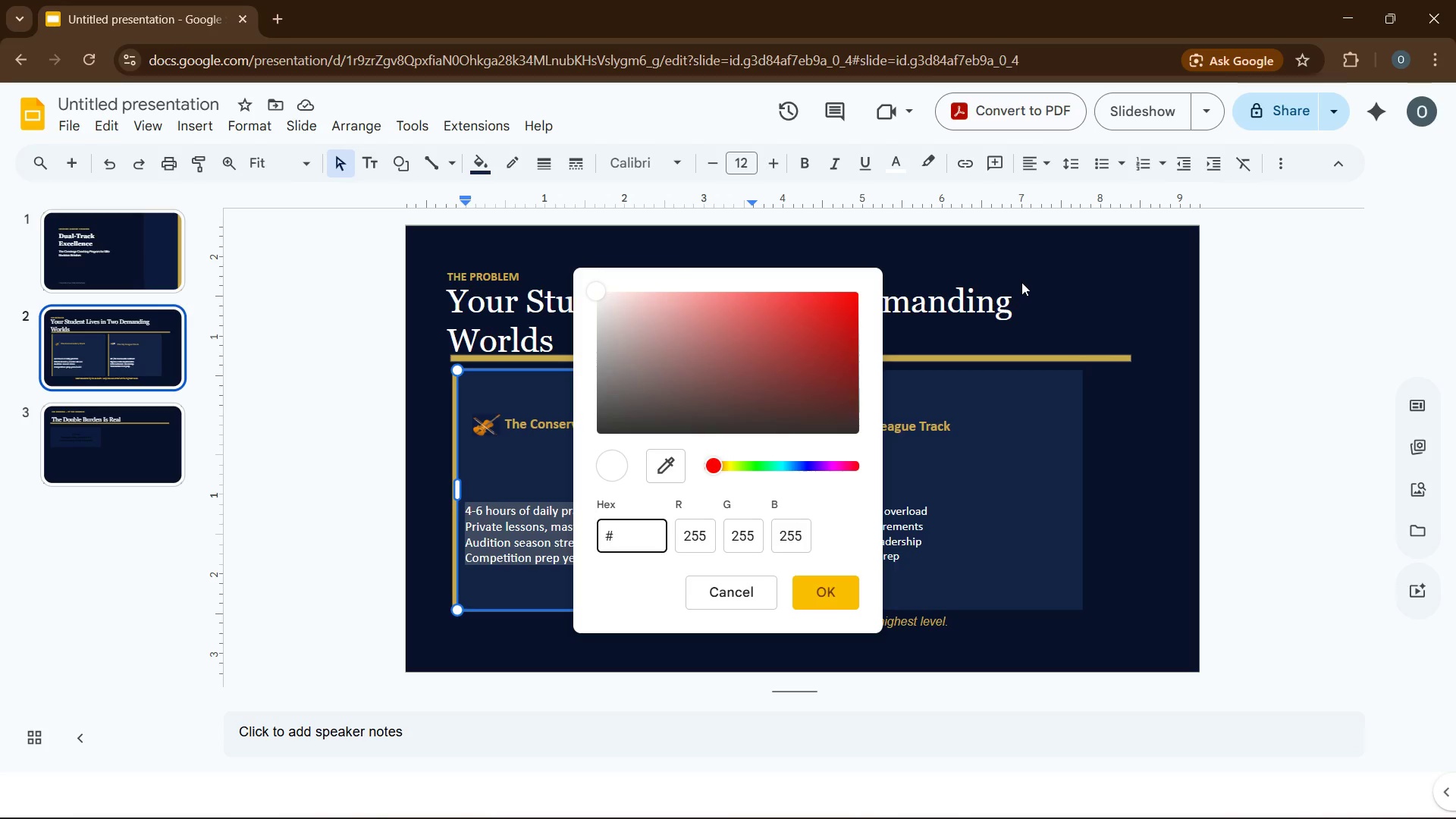 
key(C)
 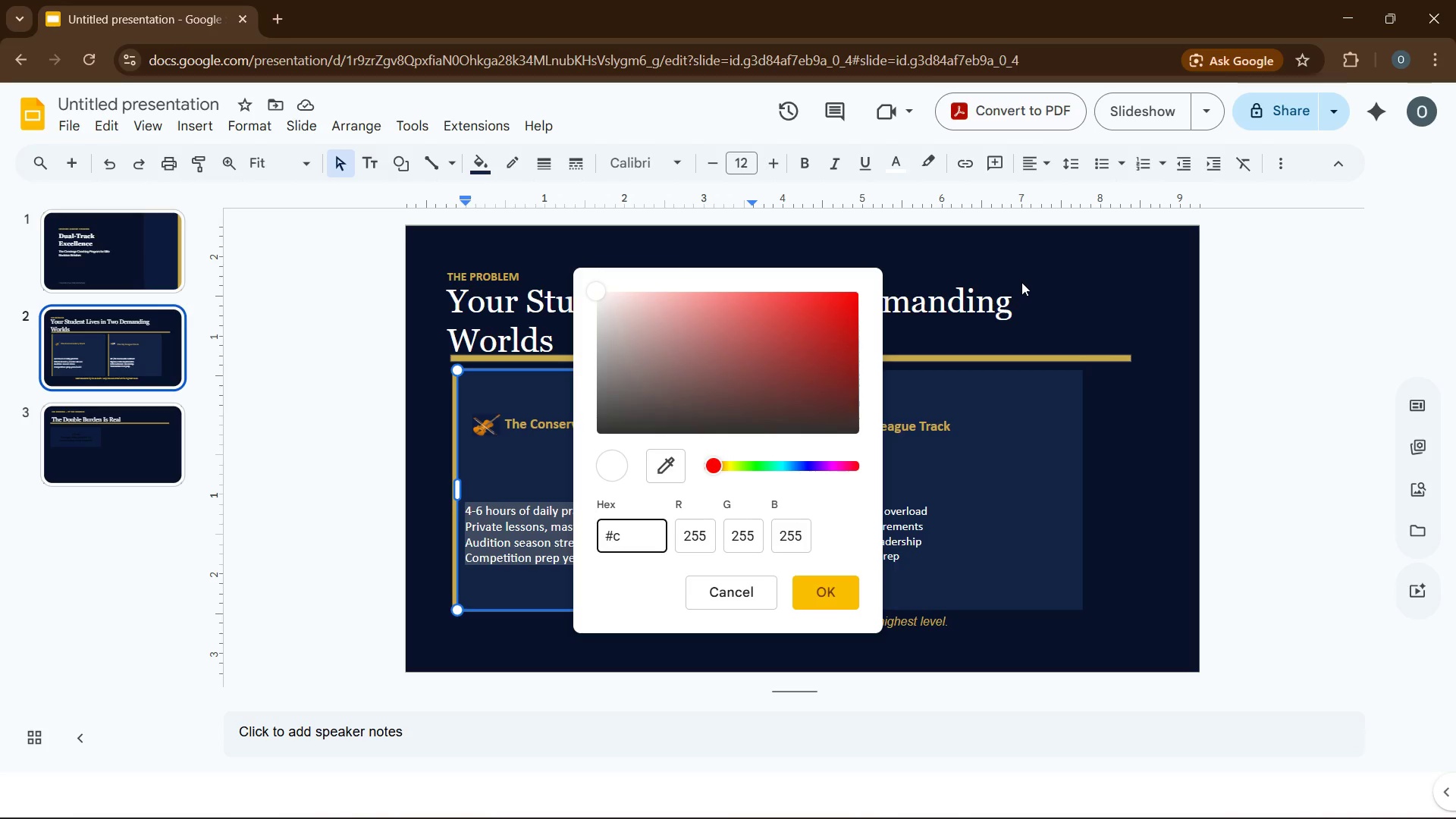 
type(8d0e0)
 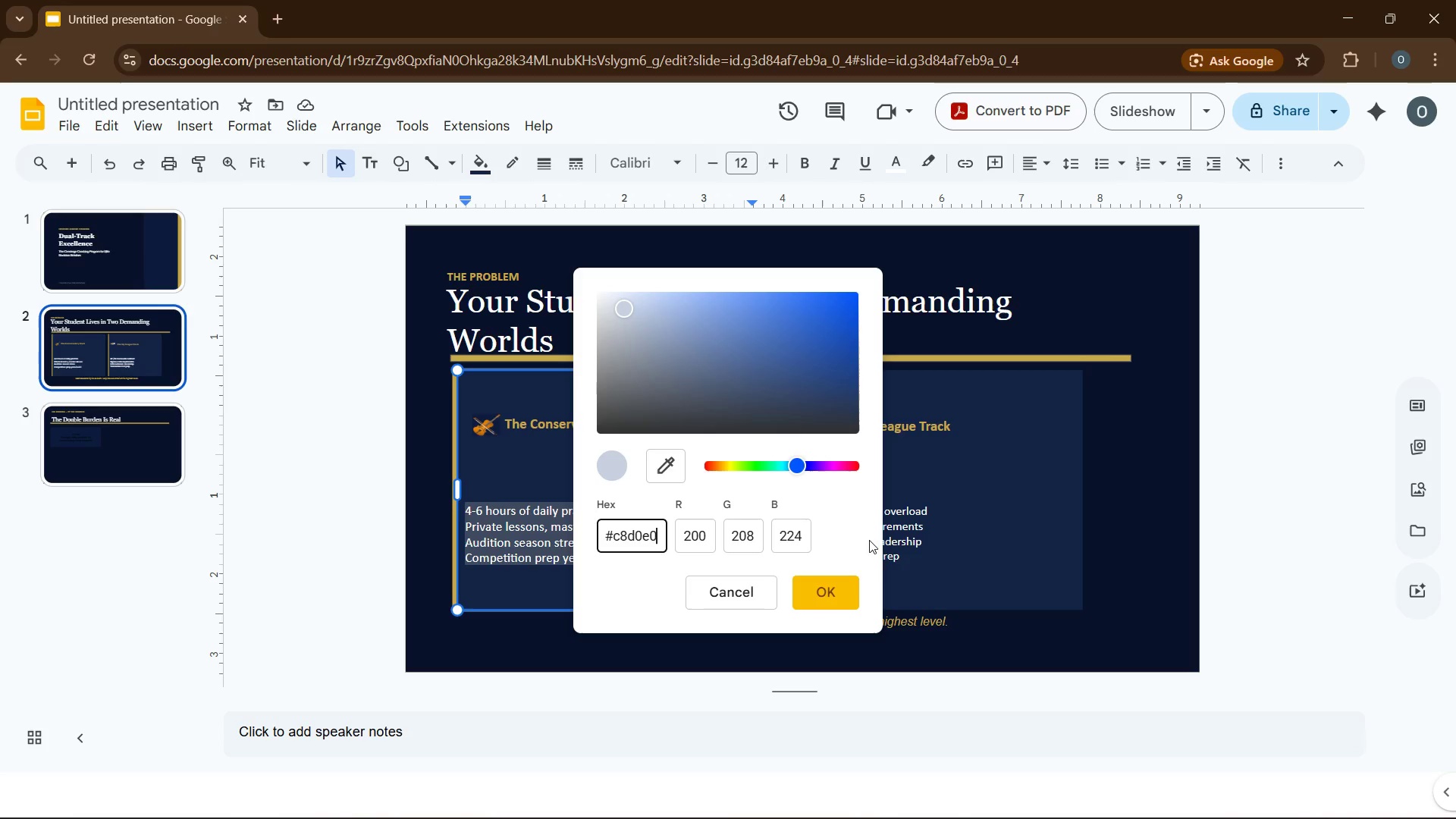 
left_click([821, 588])
 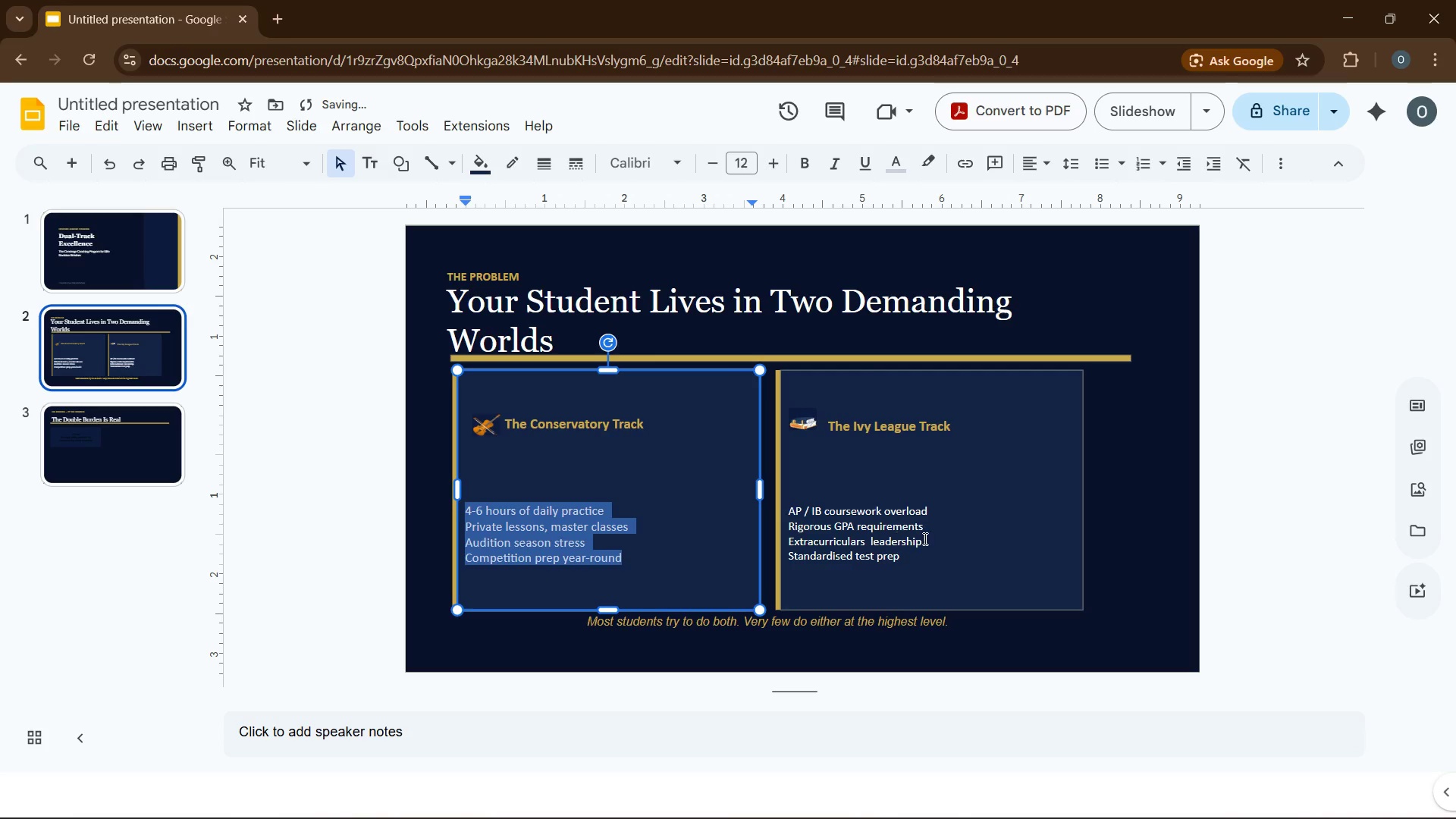 
left_click([974, 553])
 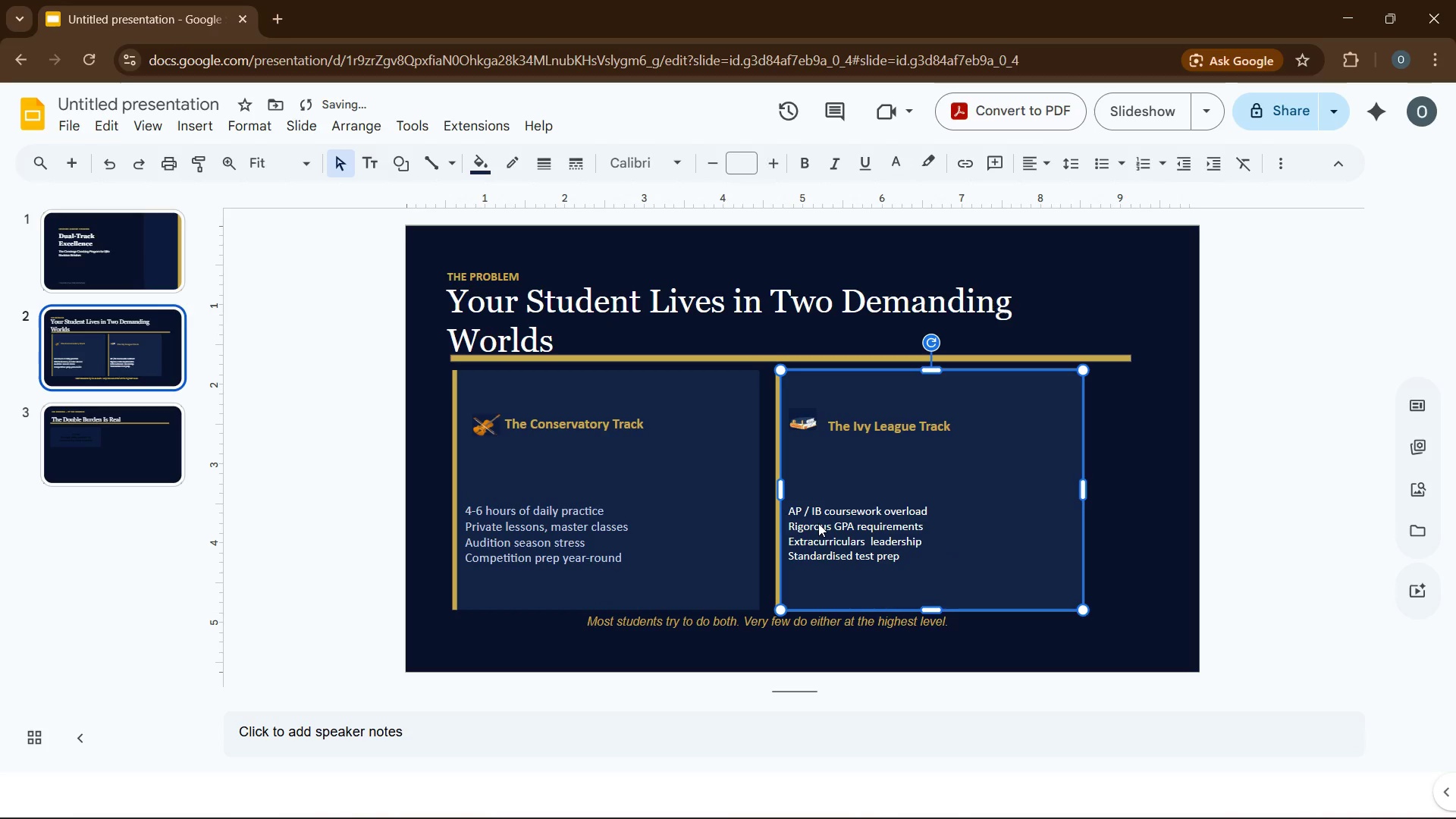 
left_click([818, 523])
 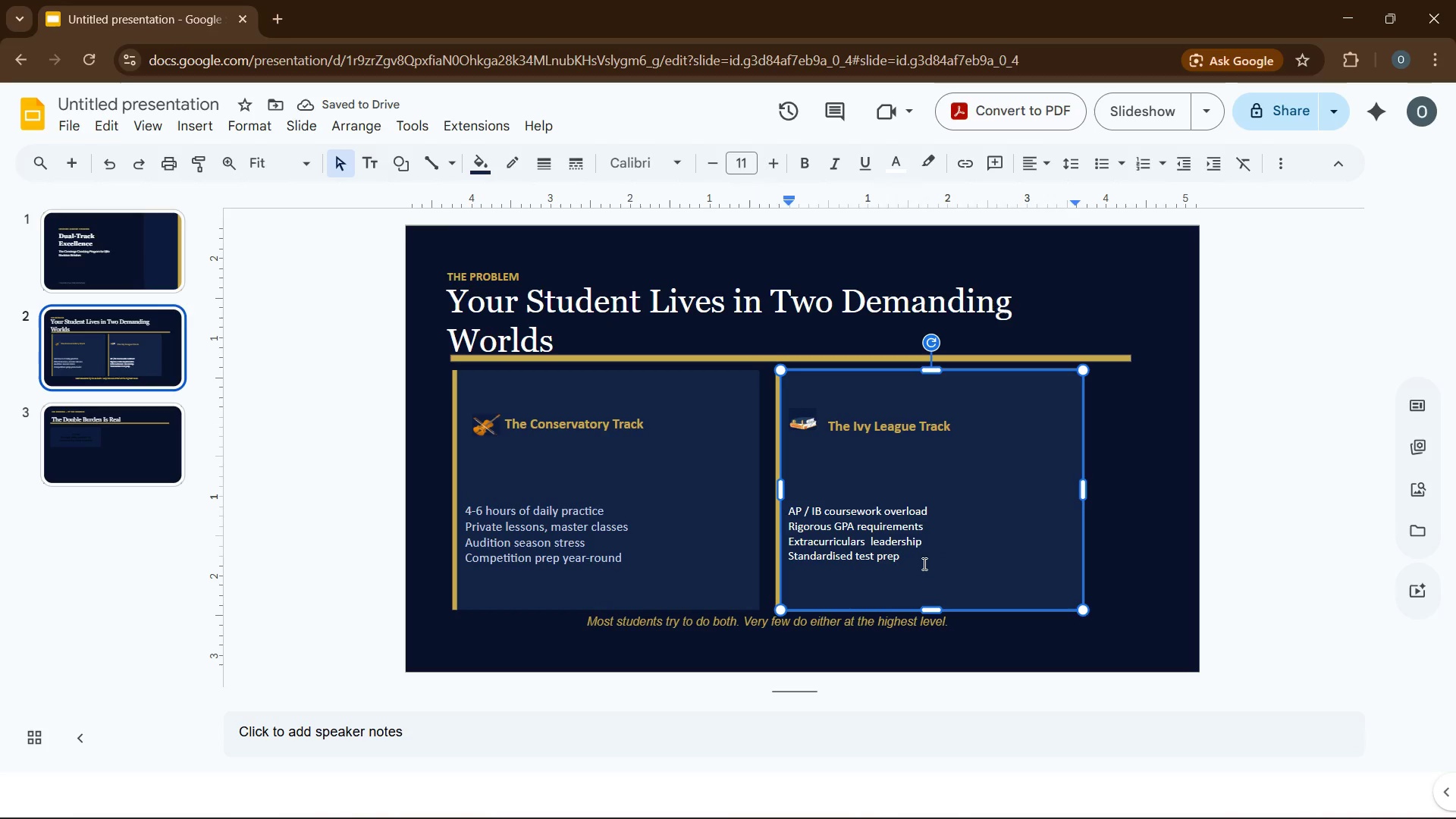 
left_click_drag(start_coordinate=[927, 564], to_coordinate=[783, 515])
 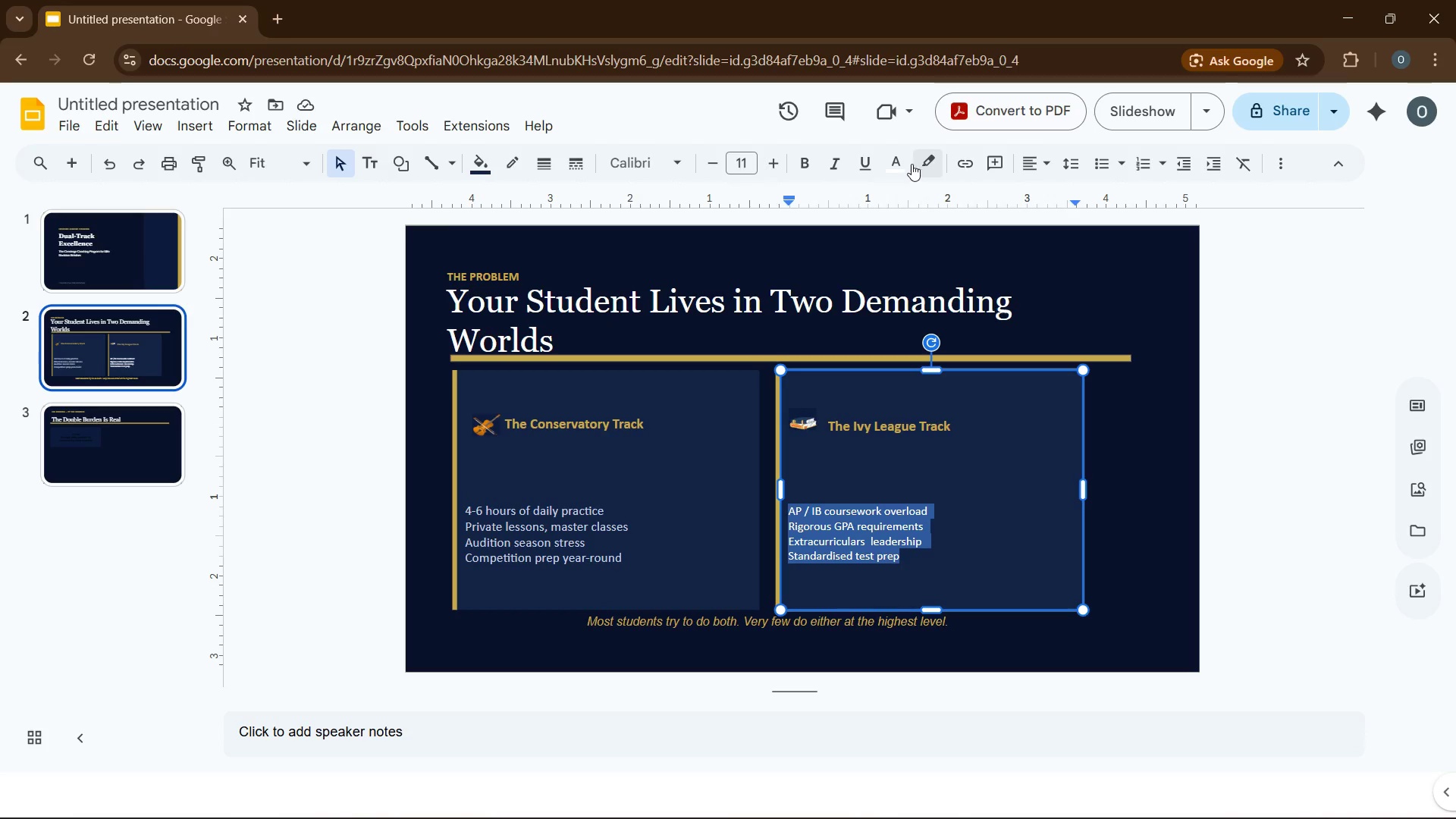 
left_click([902, 165])
 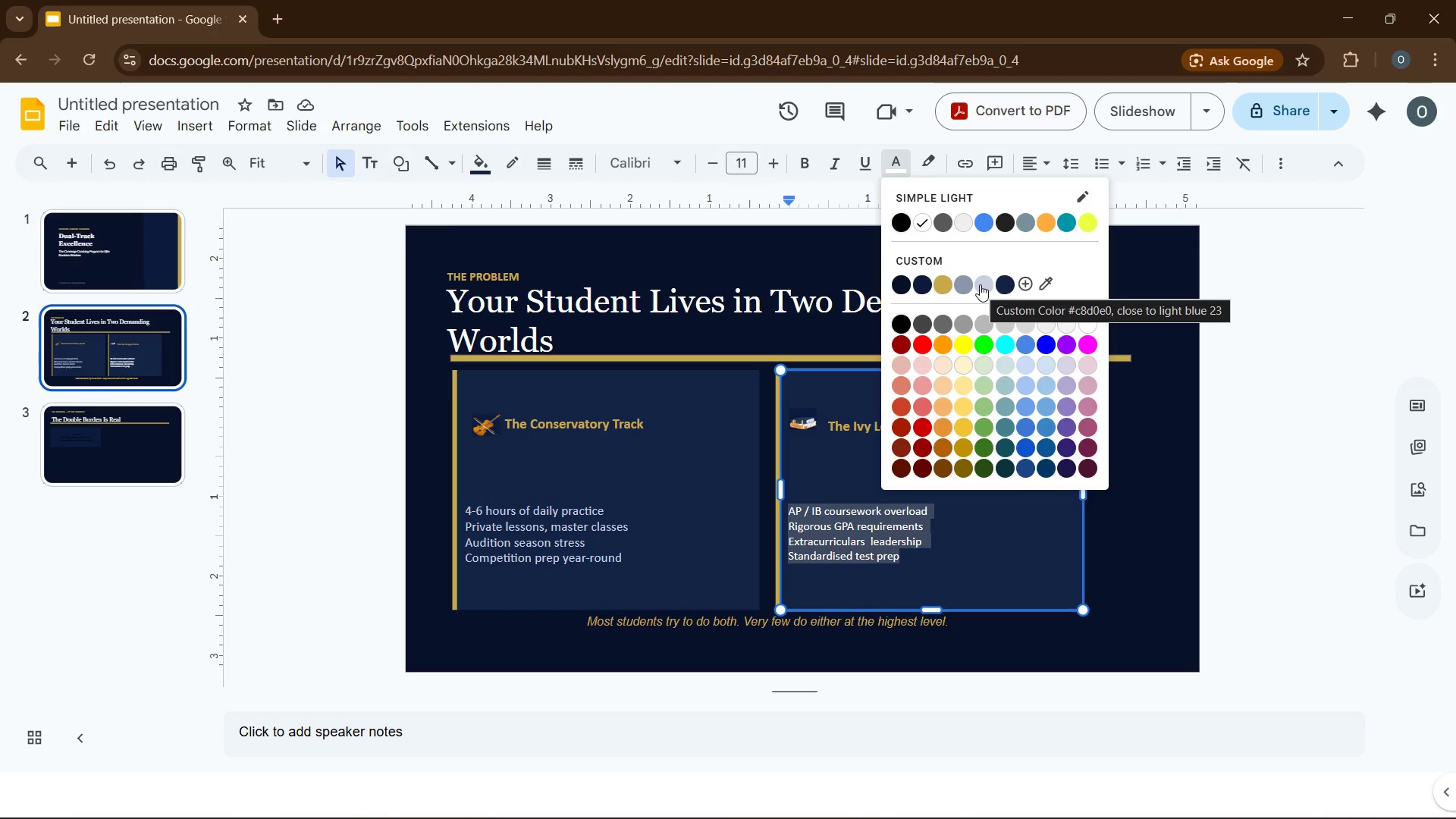 
left_click([980, 284])
 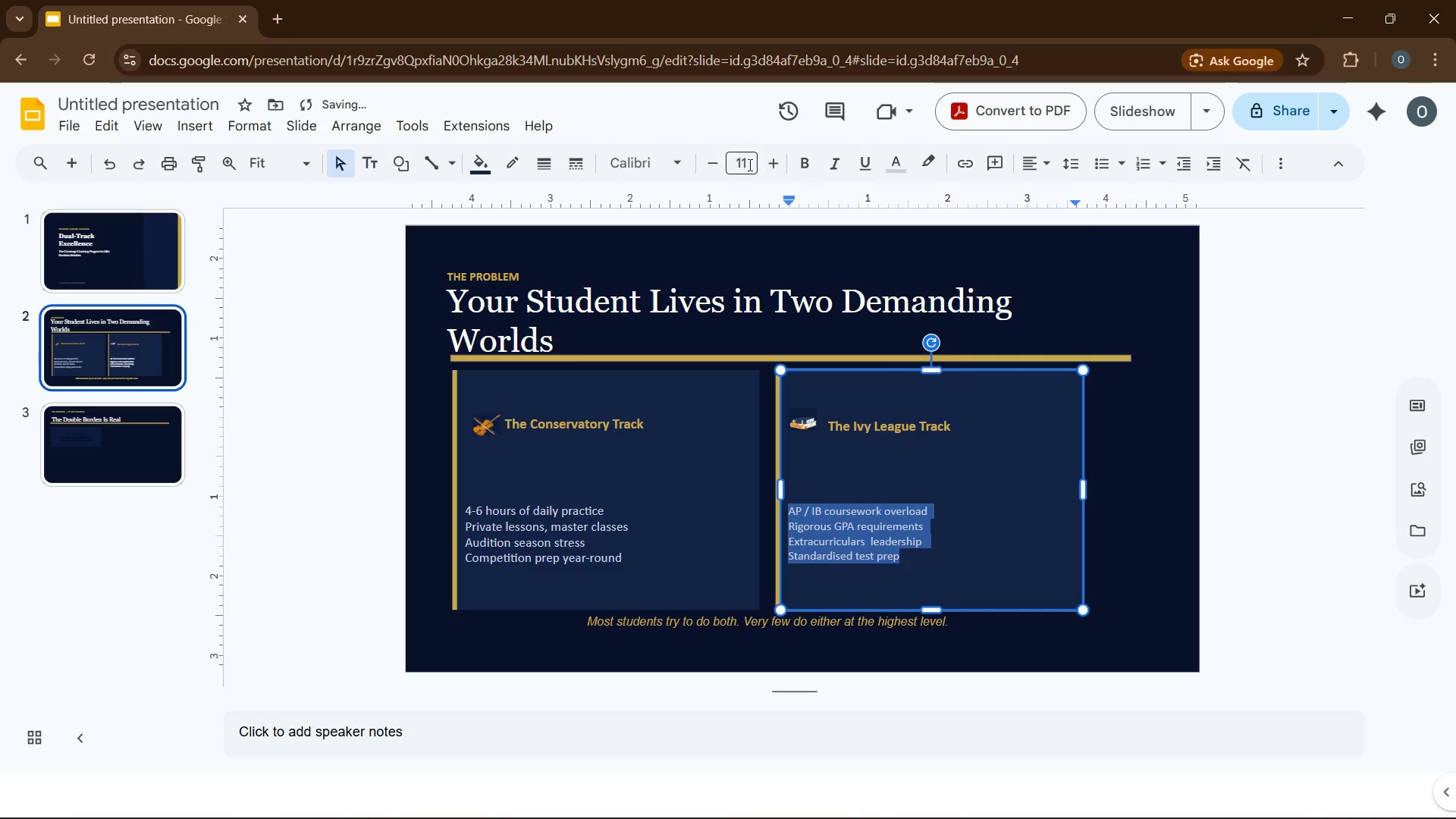 
left_click([716, 166])
 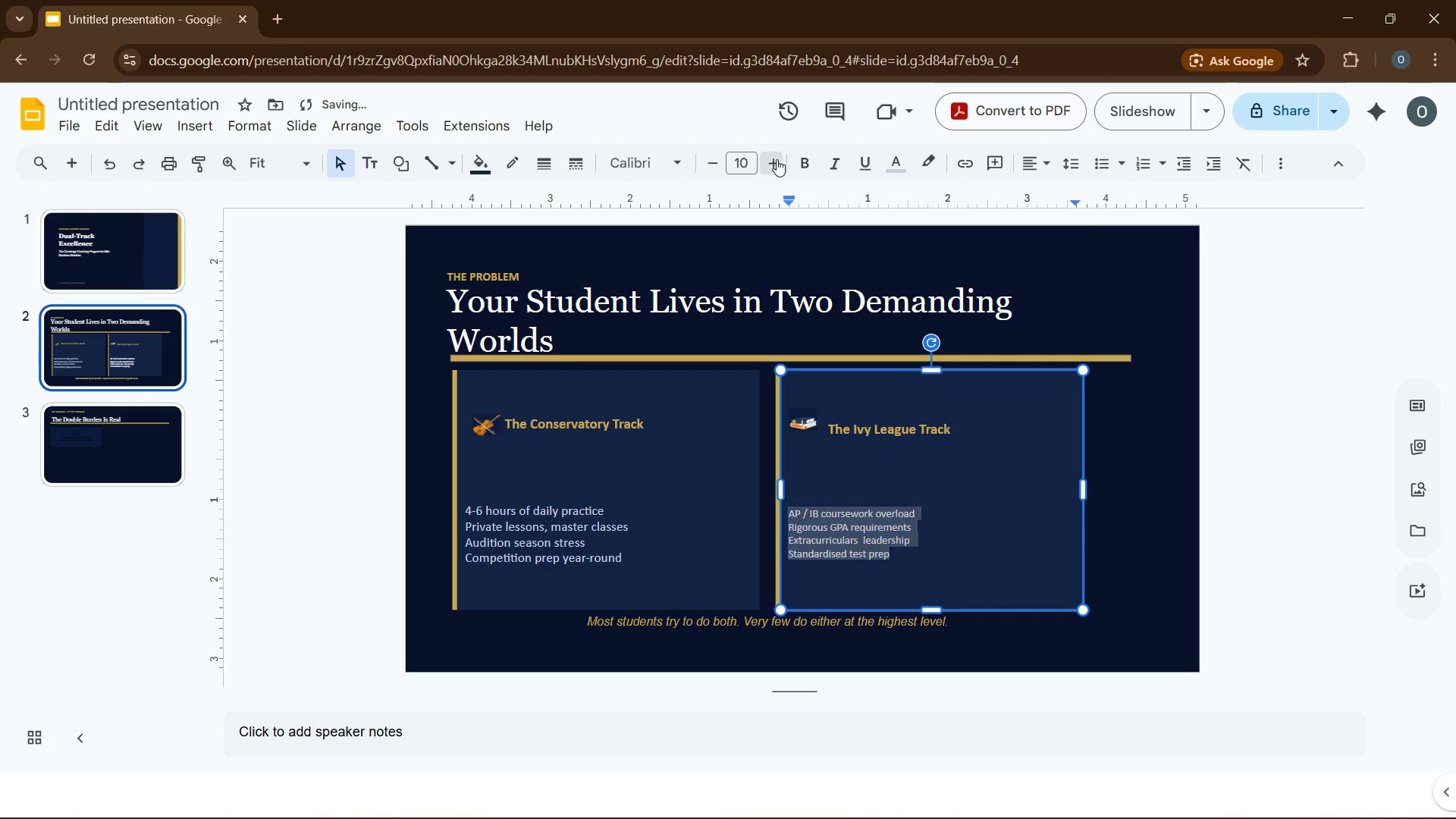 
double_click([777, 159])
 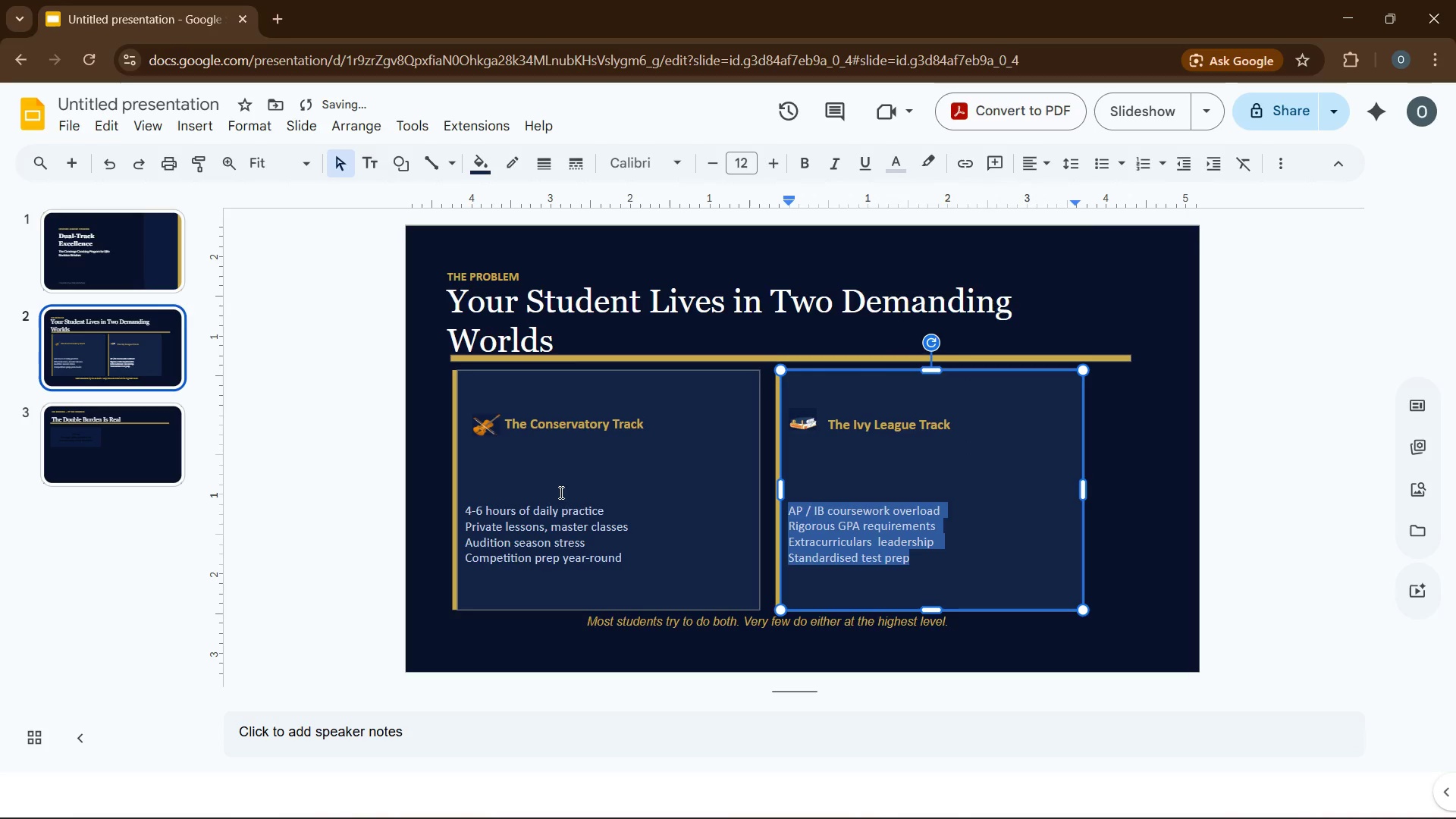 
left_click([537, 544])
 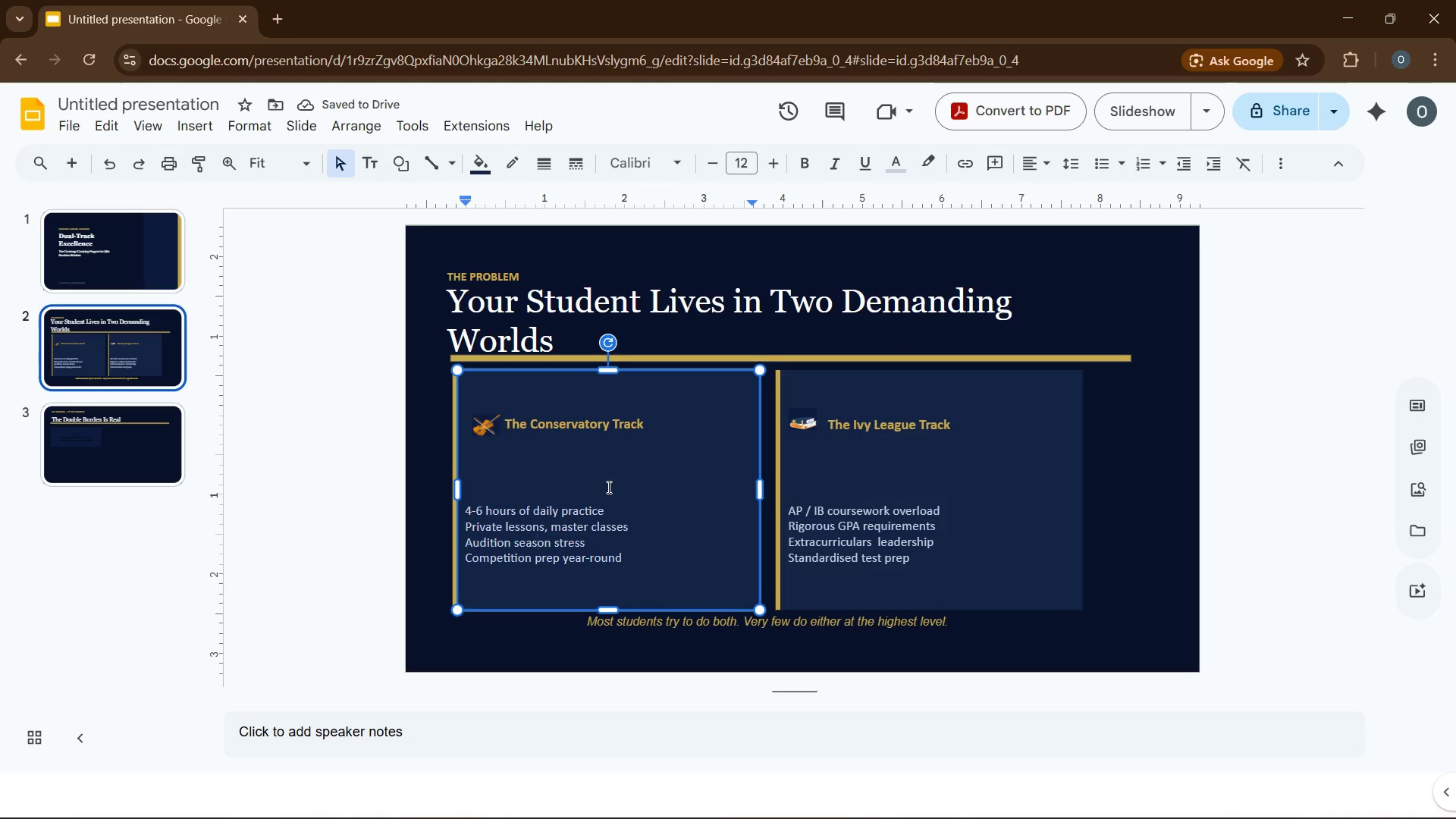 
left_click([628, 467])
 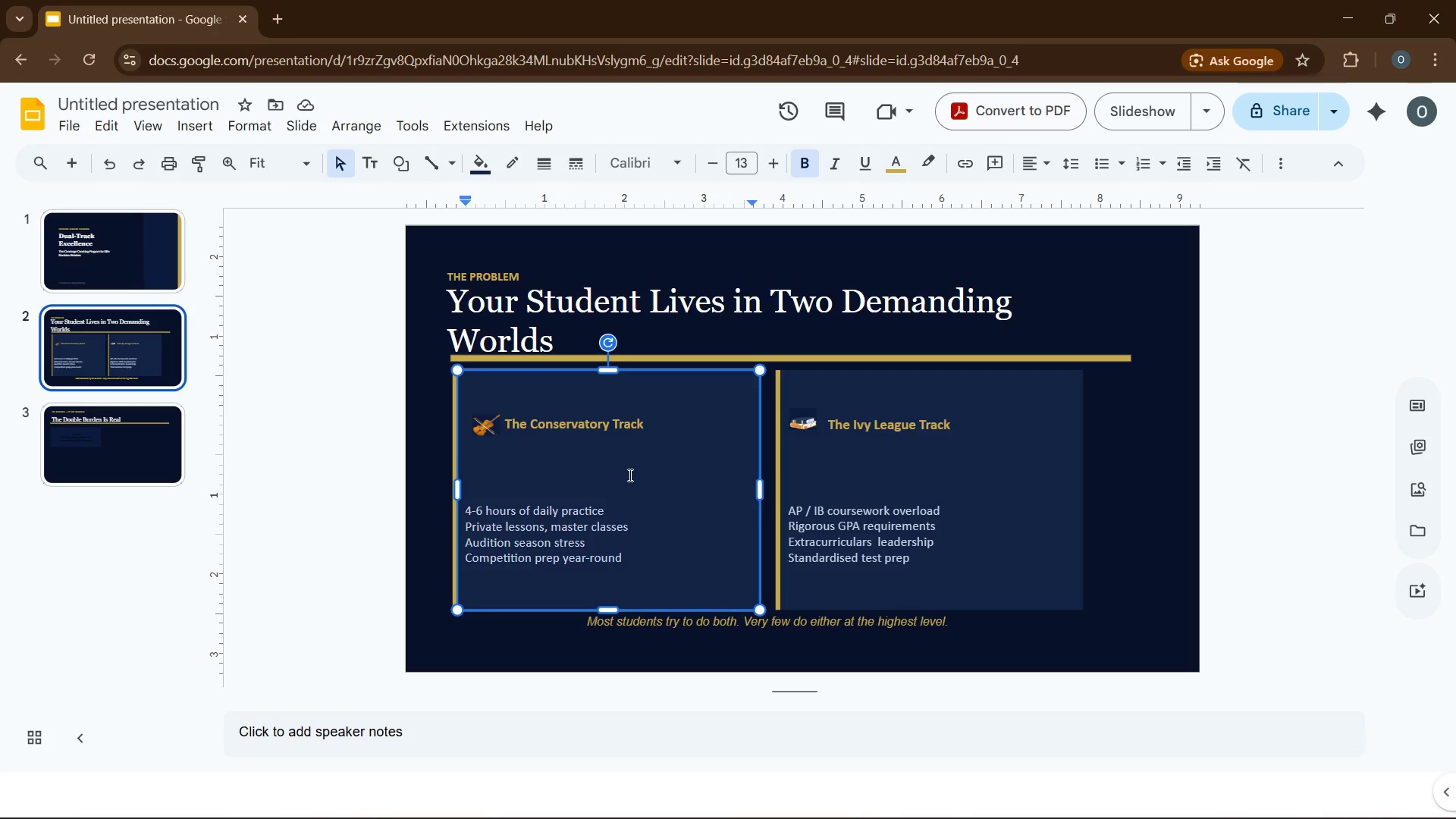 
wait(10.64)
 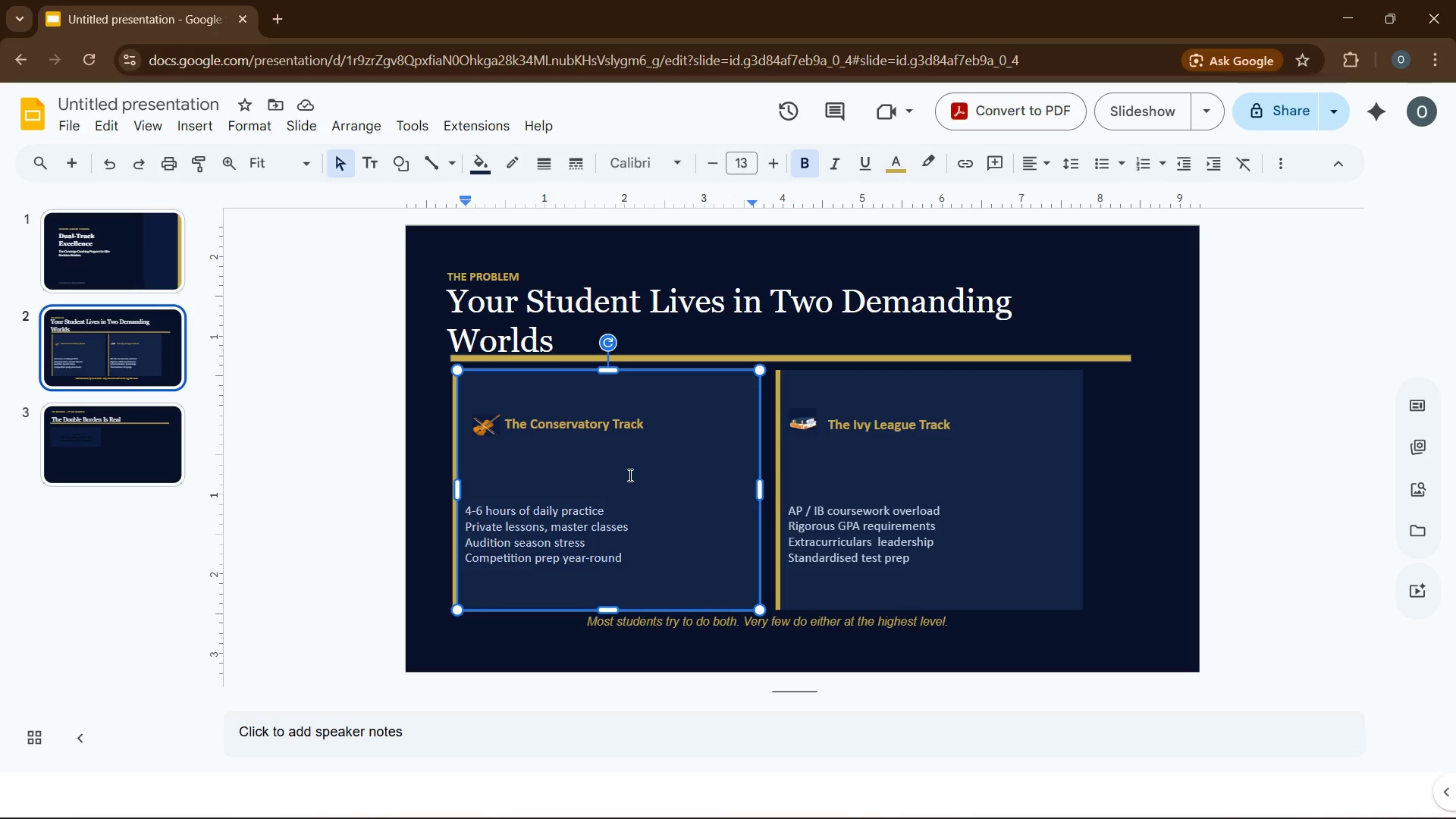 
left_click([583, 620])
 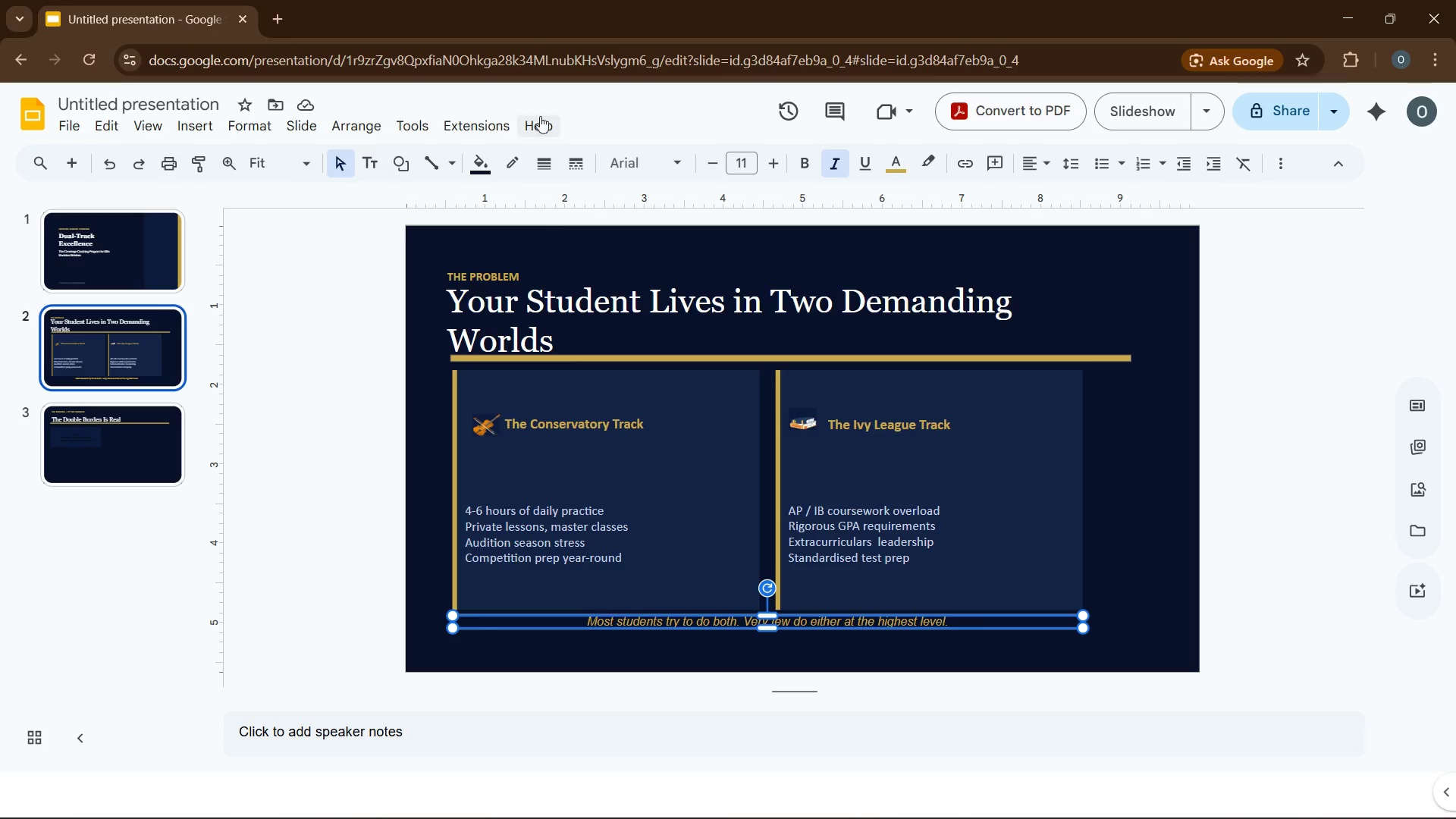 
wait(5.33)
 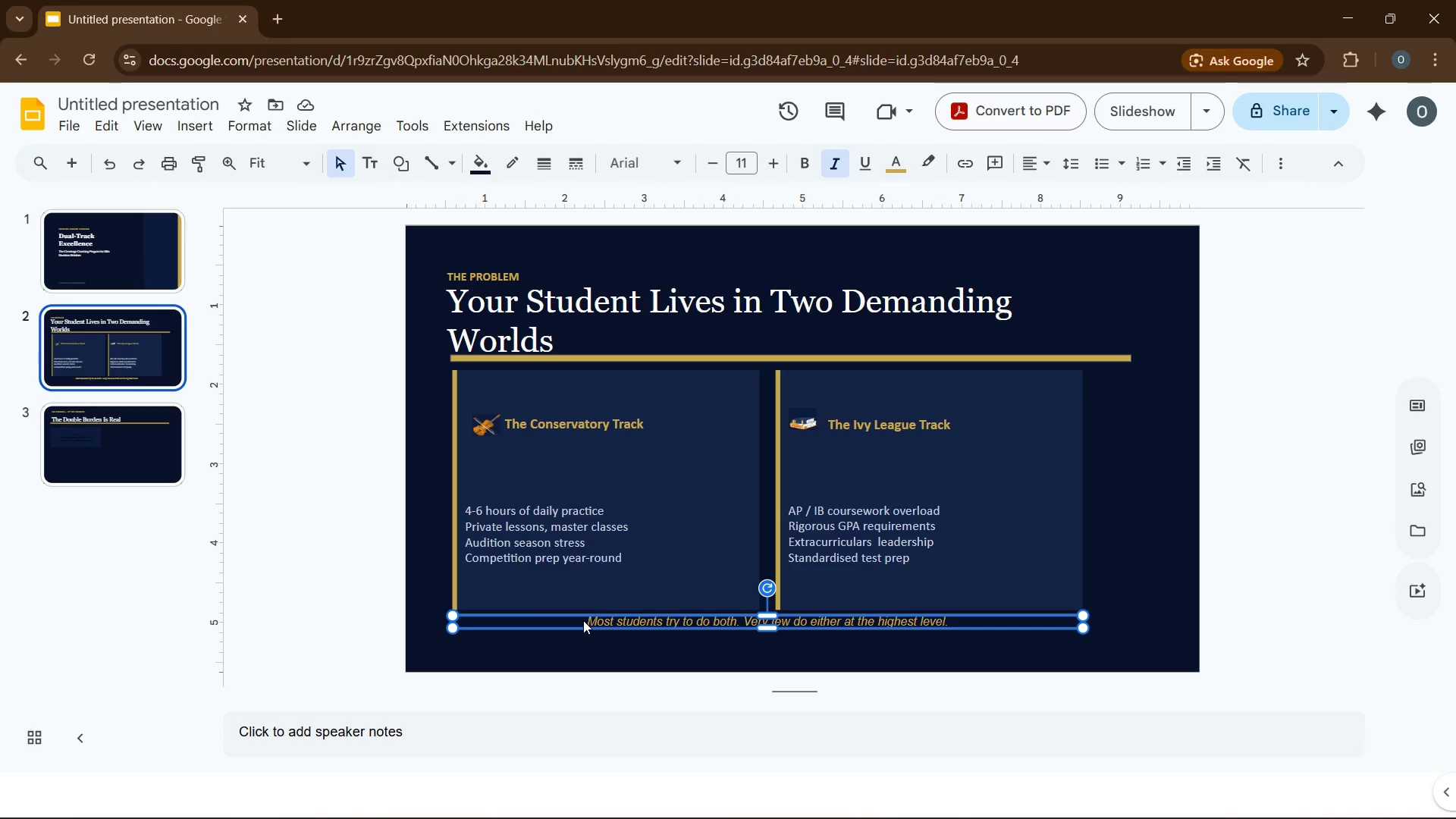 
left_click([493, 171])
 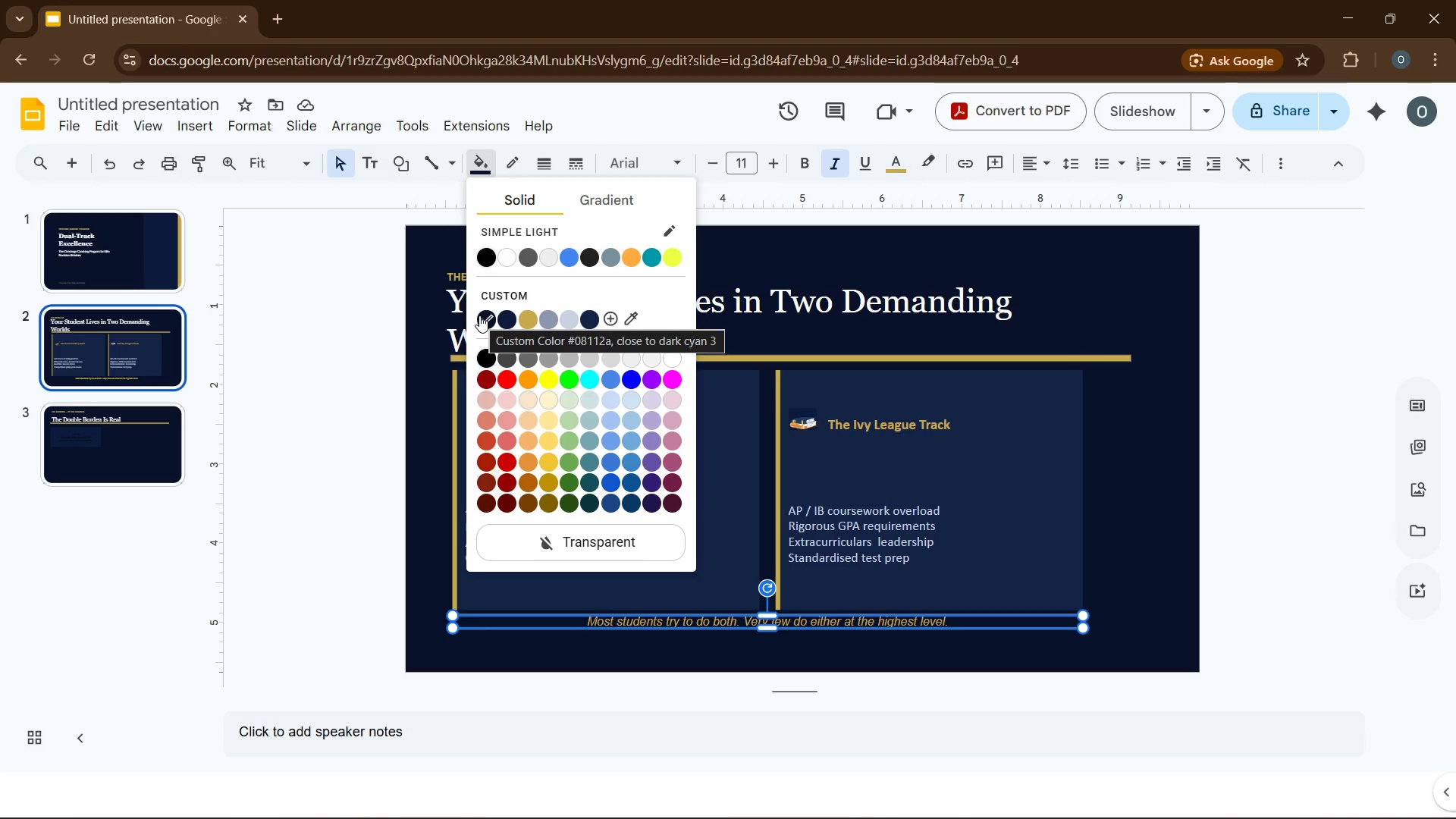 
wait(10.22)
 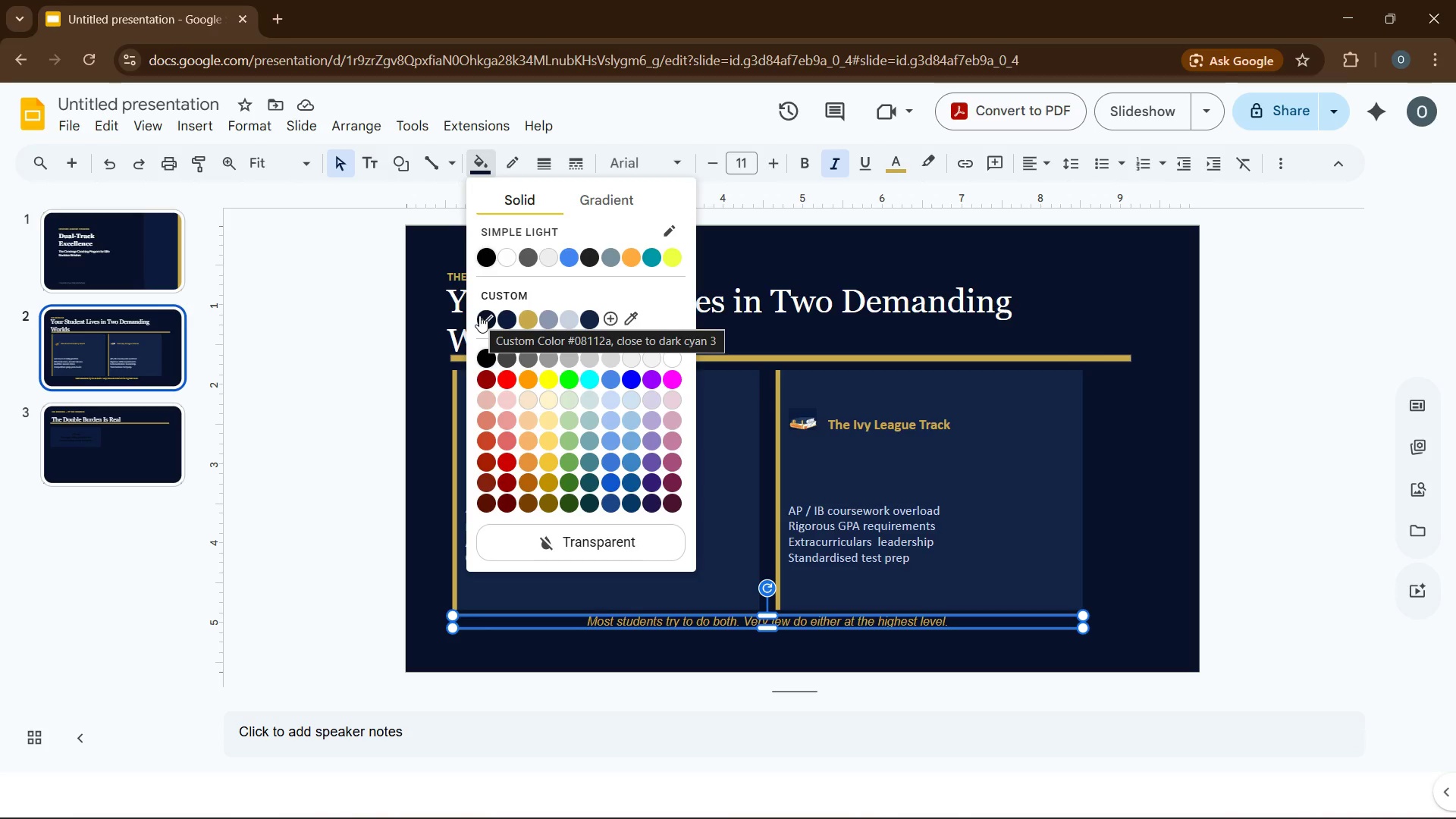 
left_click([654, 619])
 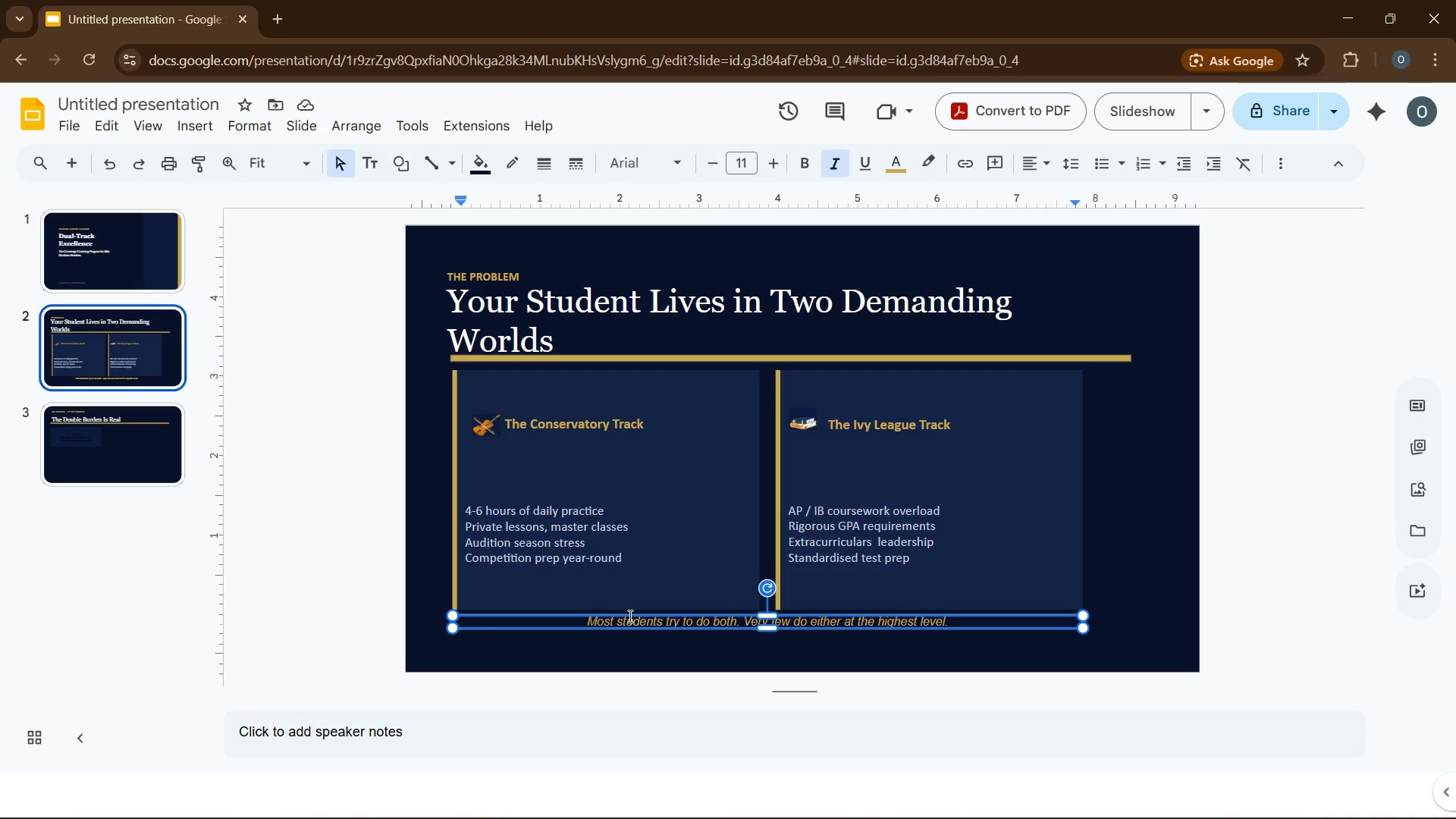 
key(Control+A)
 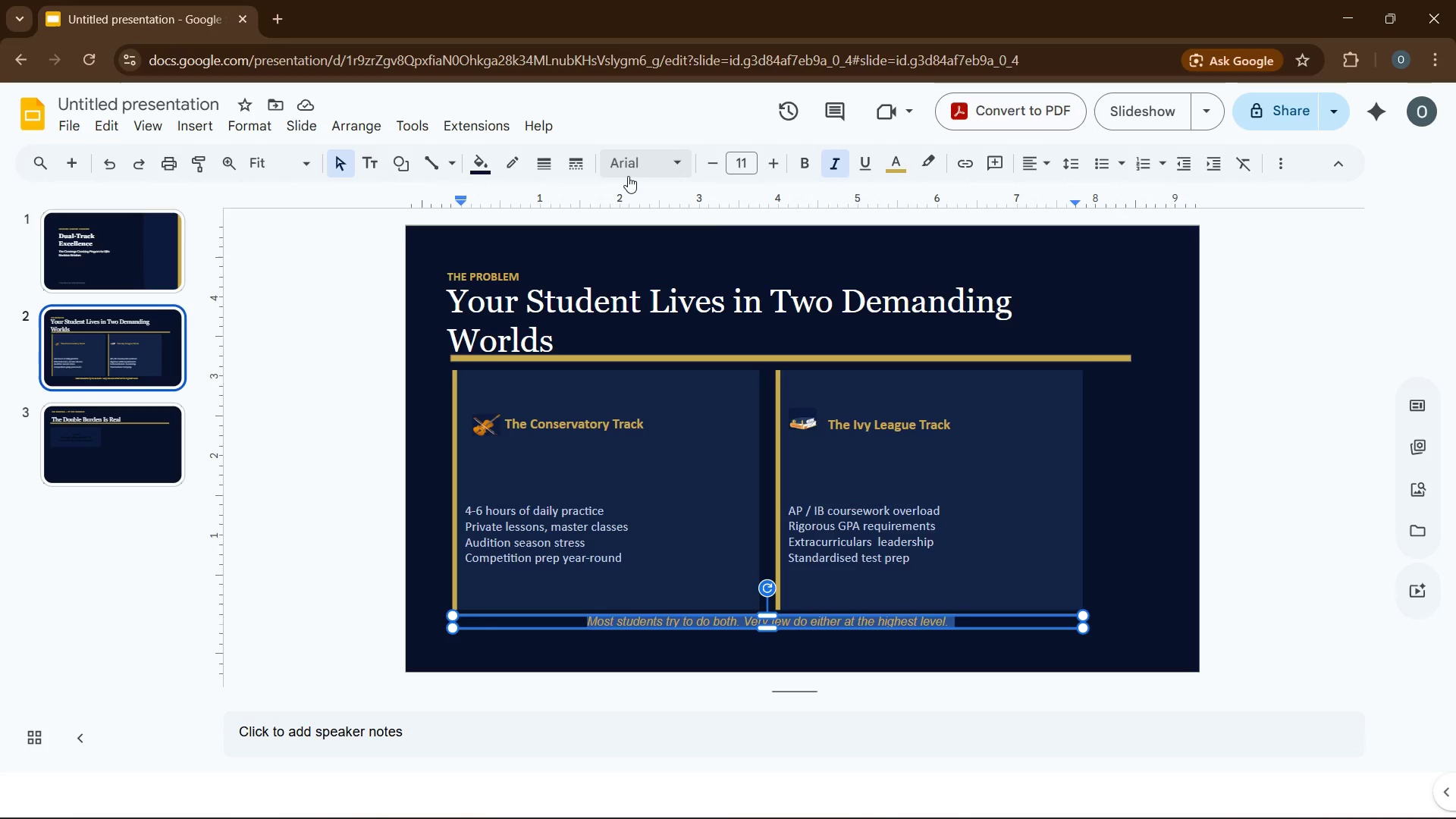 
left_click([629, 174])
 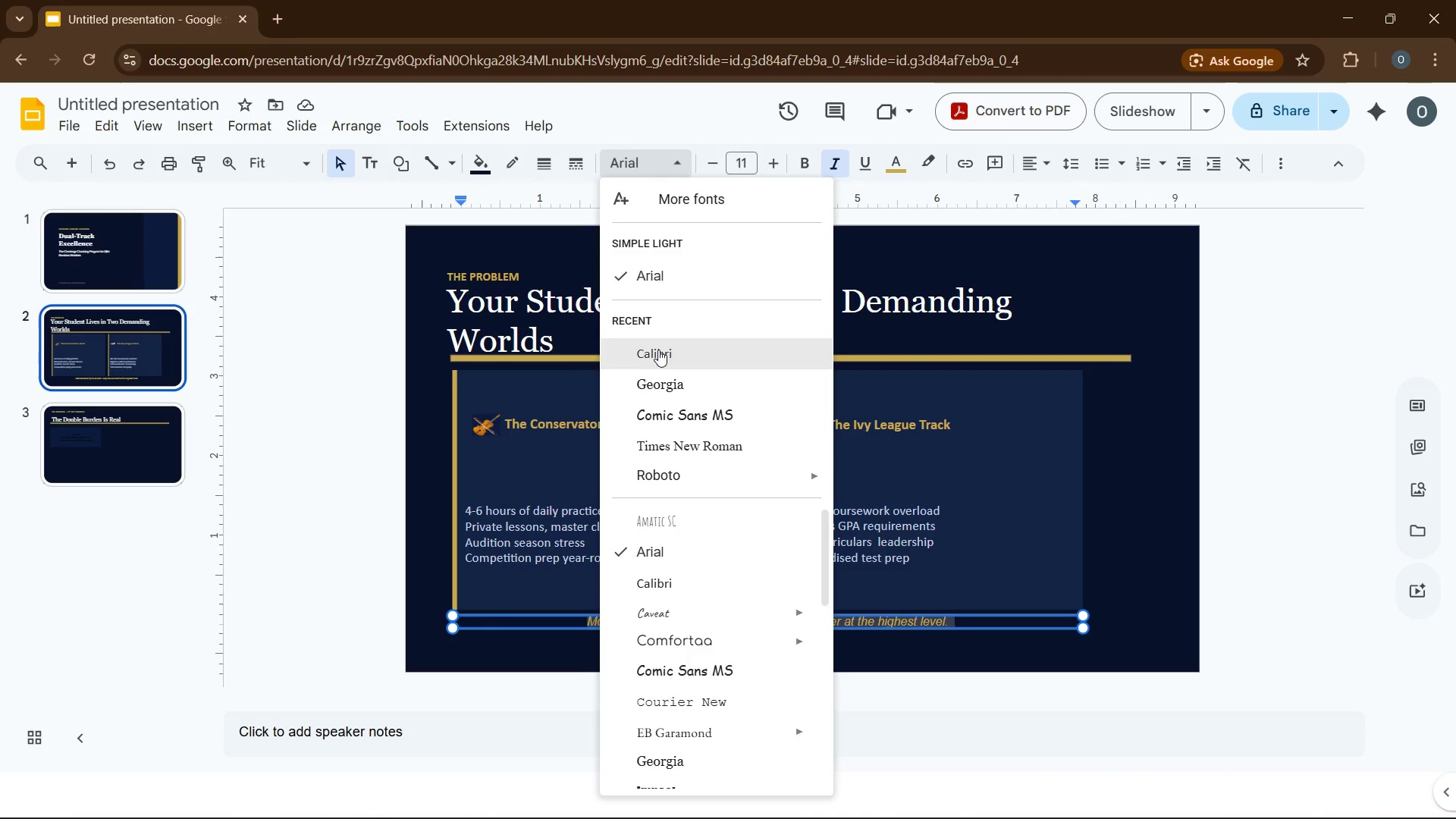 
left_click([658, 352])
 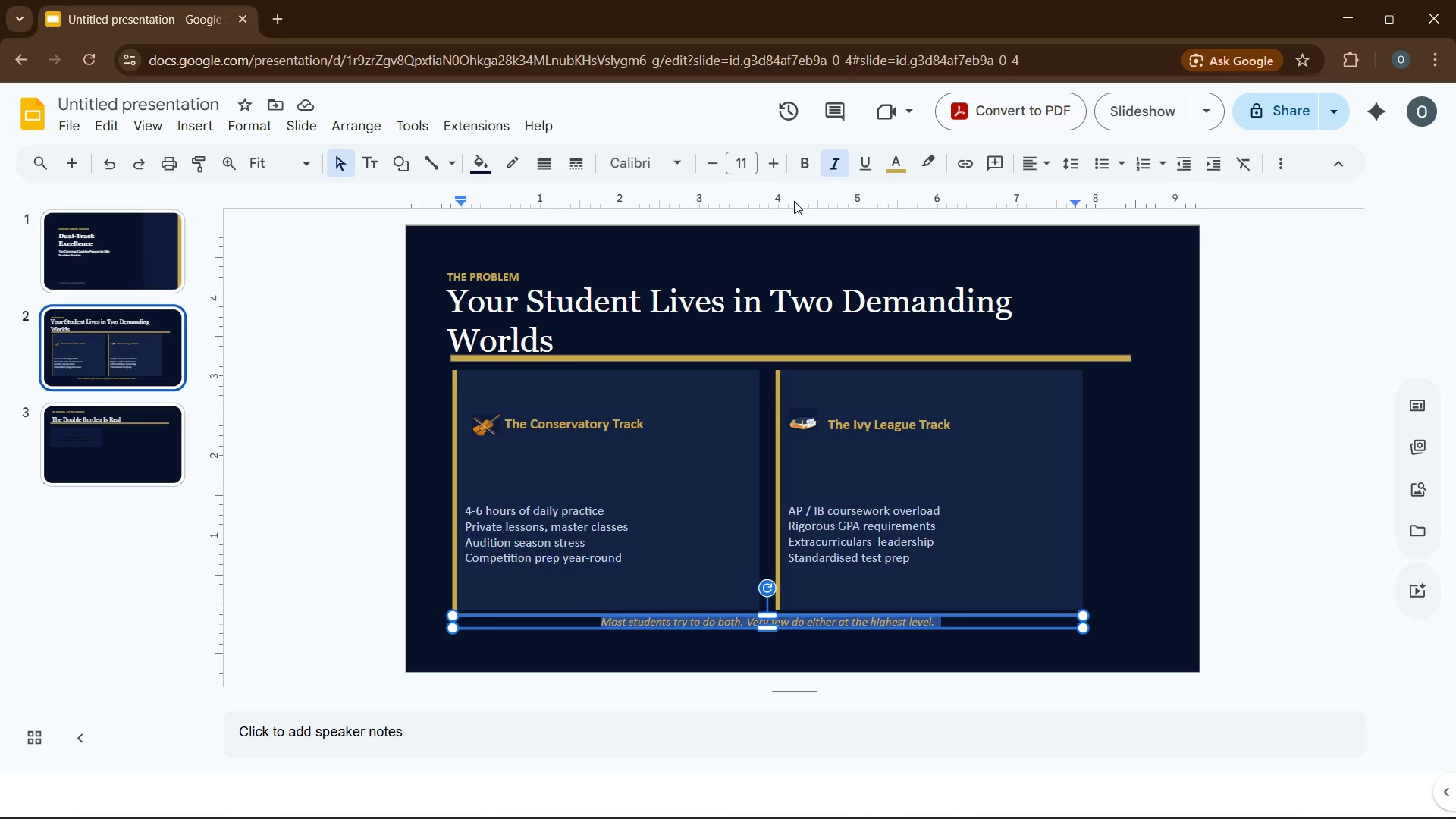 
wait(10.67)
 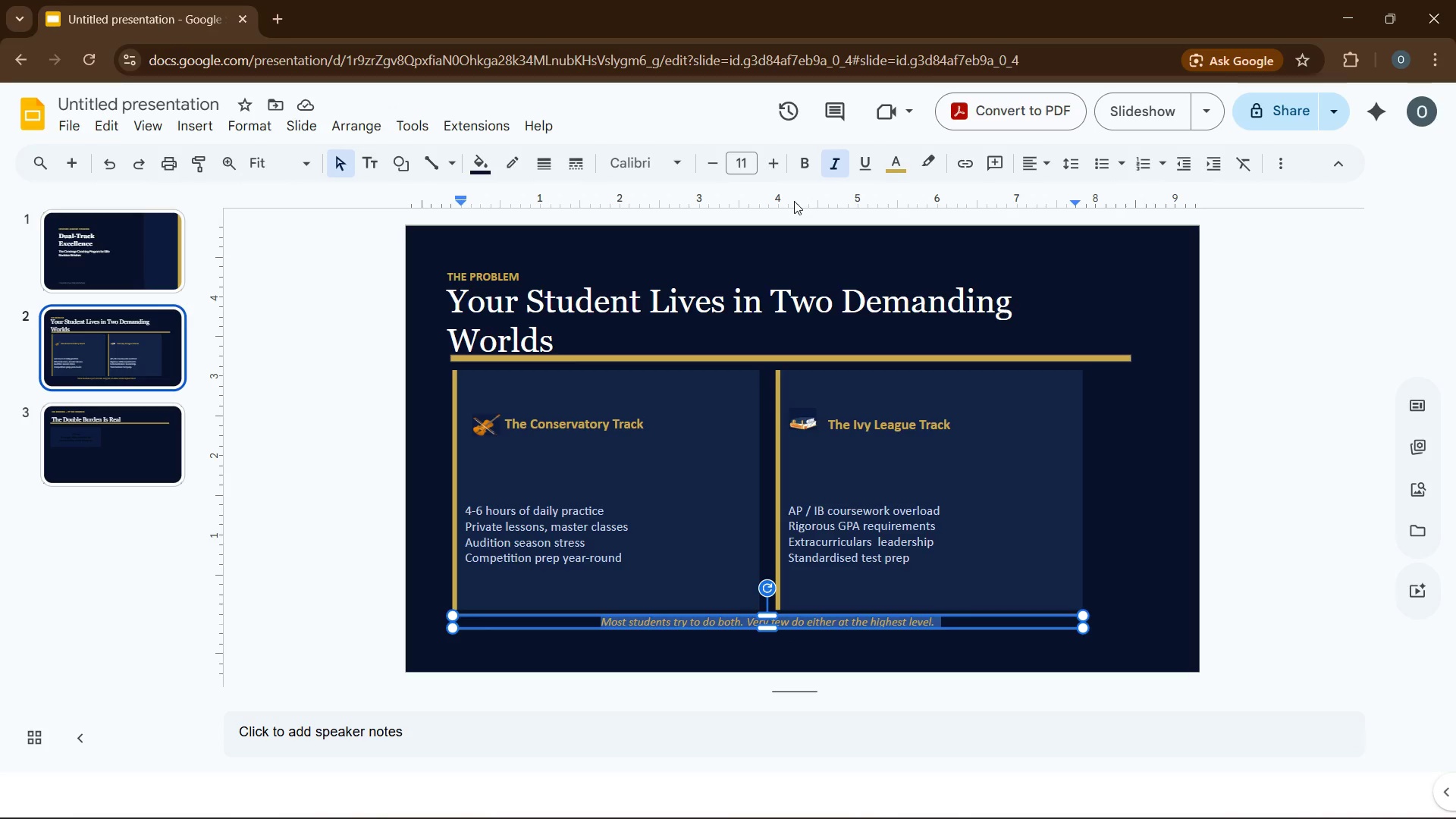 
left_click([1041, 166])
 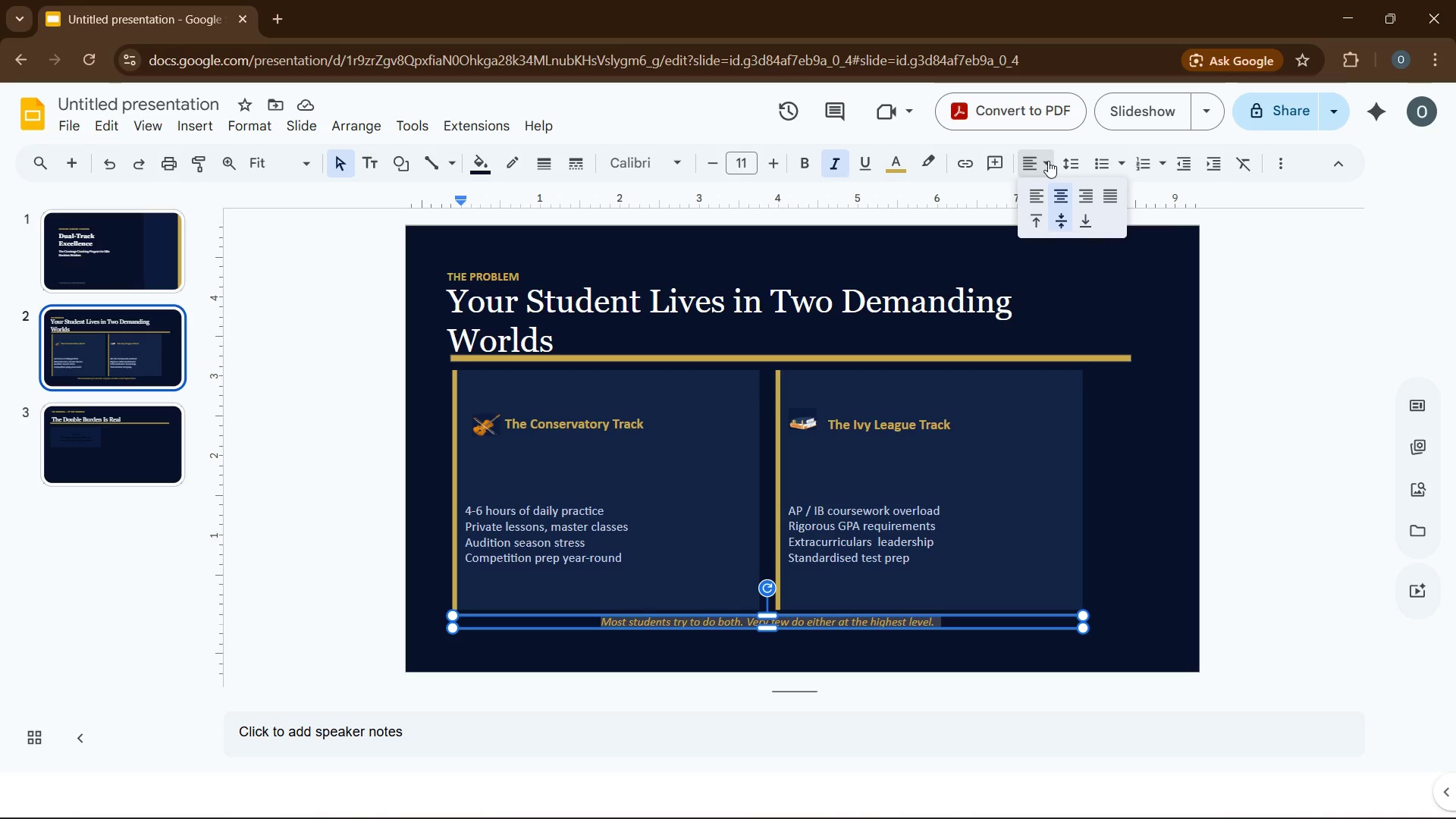 
left_click([1163, 505])
 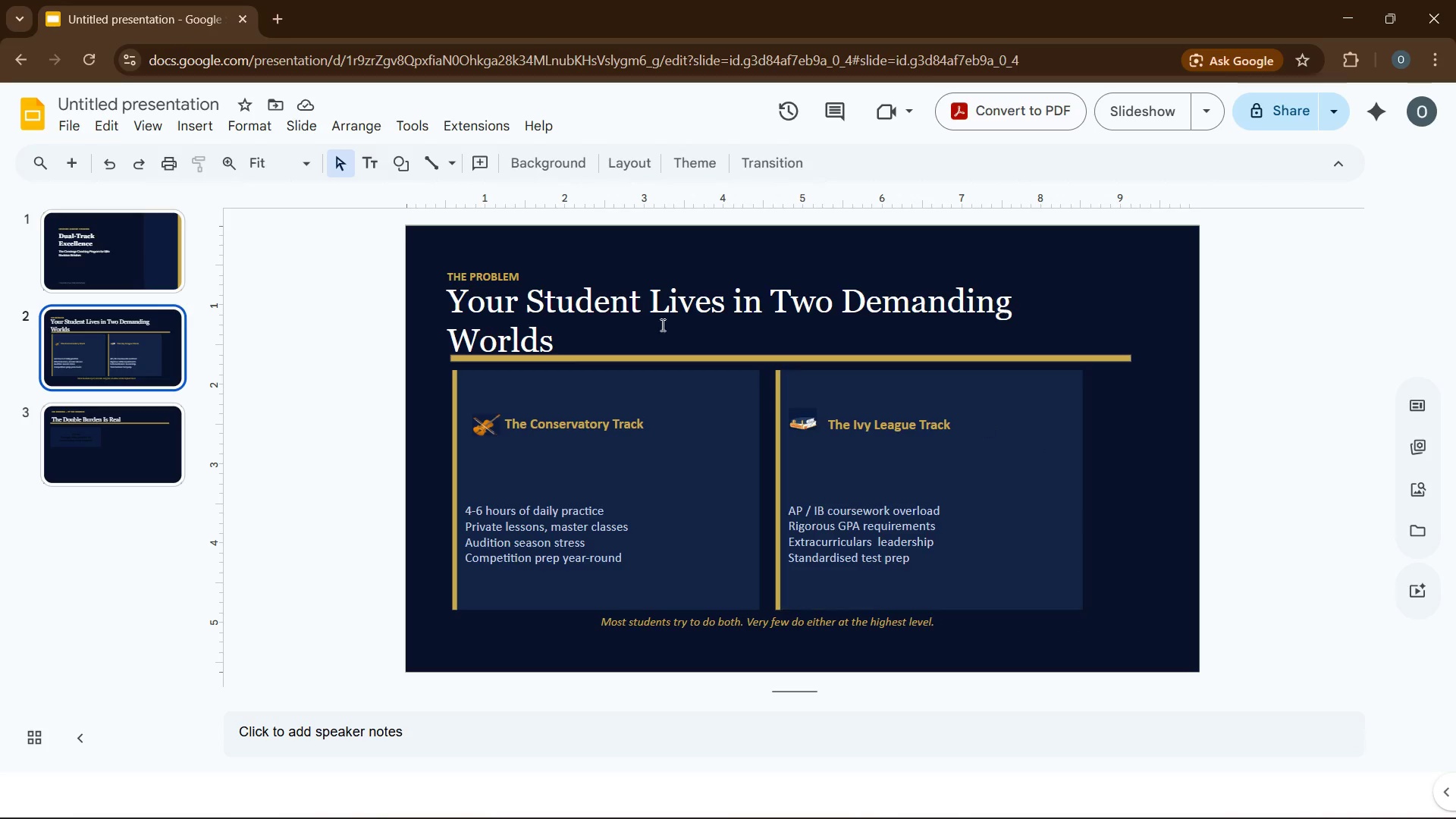 
mouse_move([172, 171])
 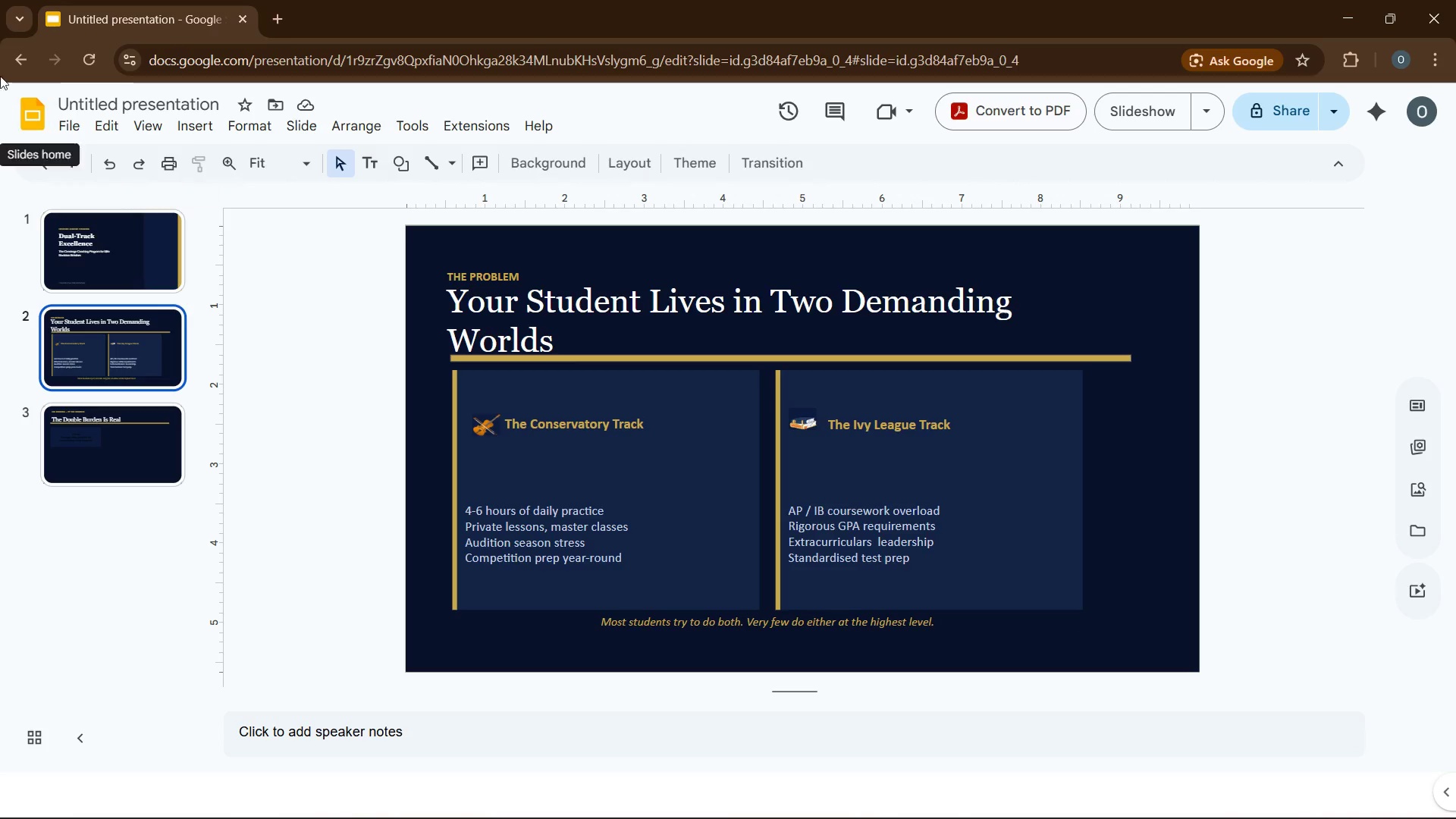 
mouse_move([12, 71])
 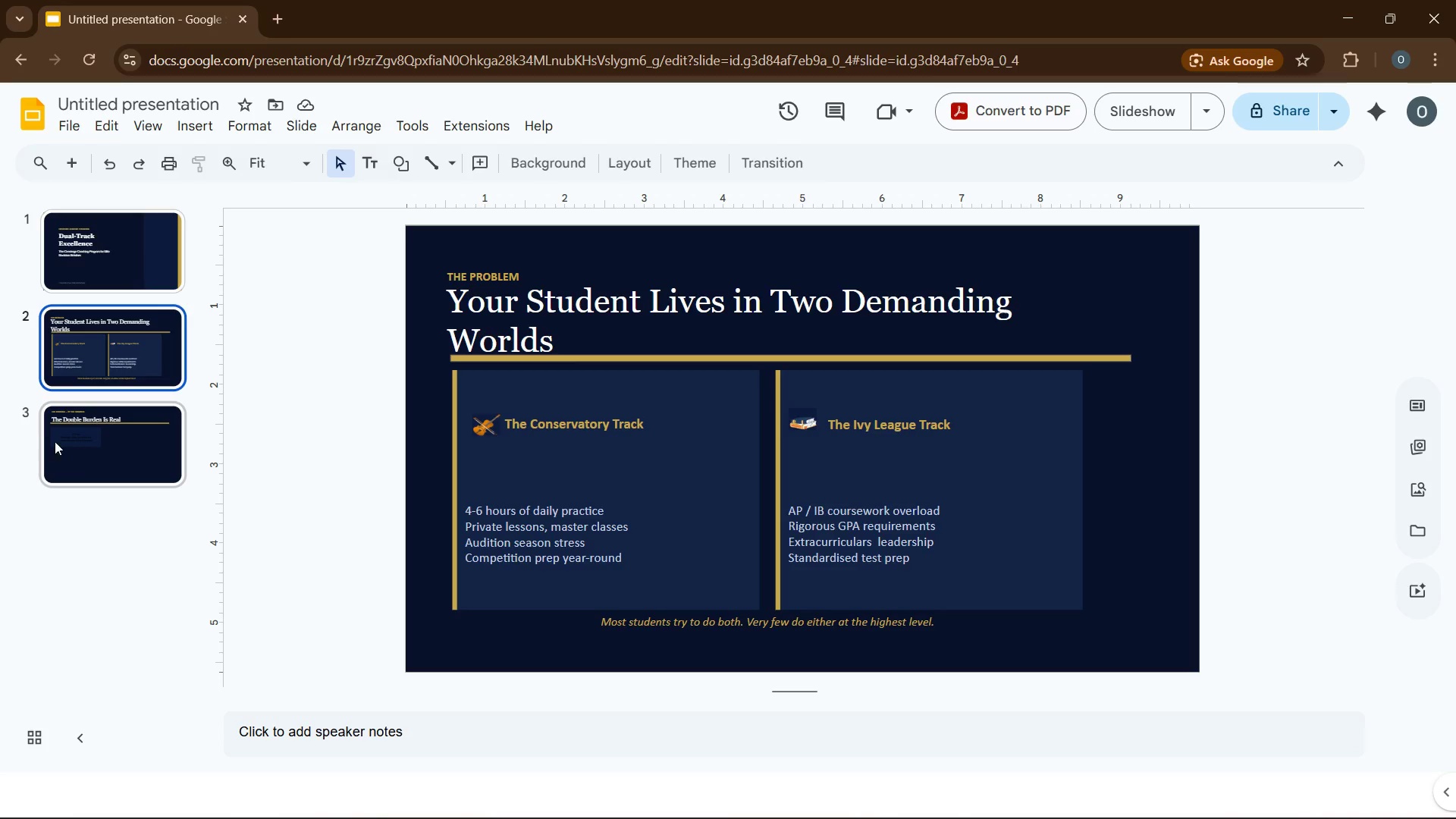 
left_click([81, 447])
 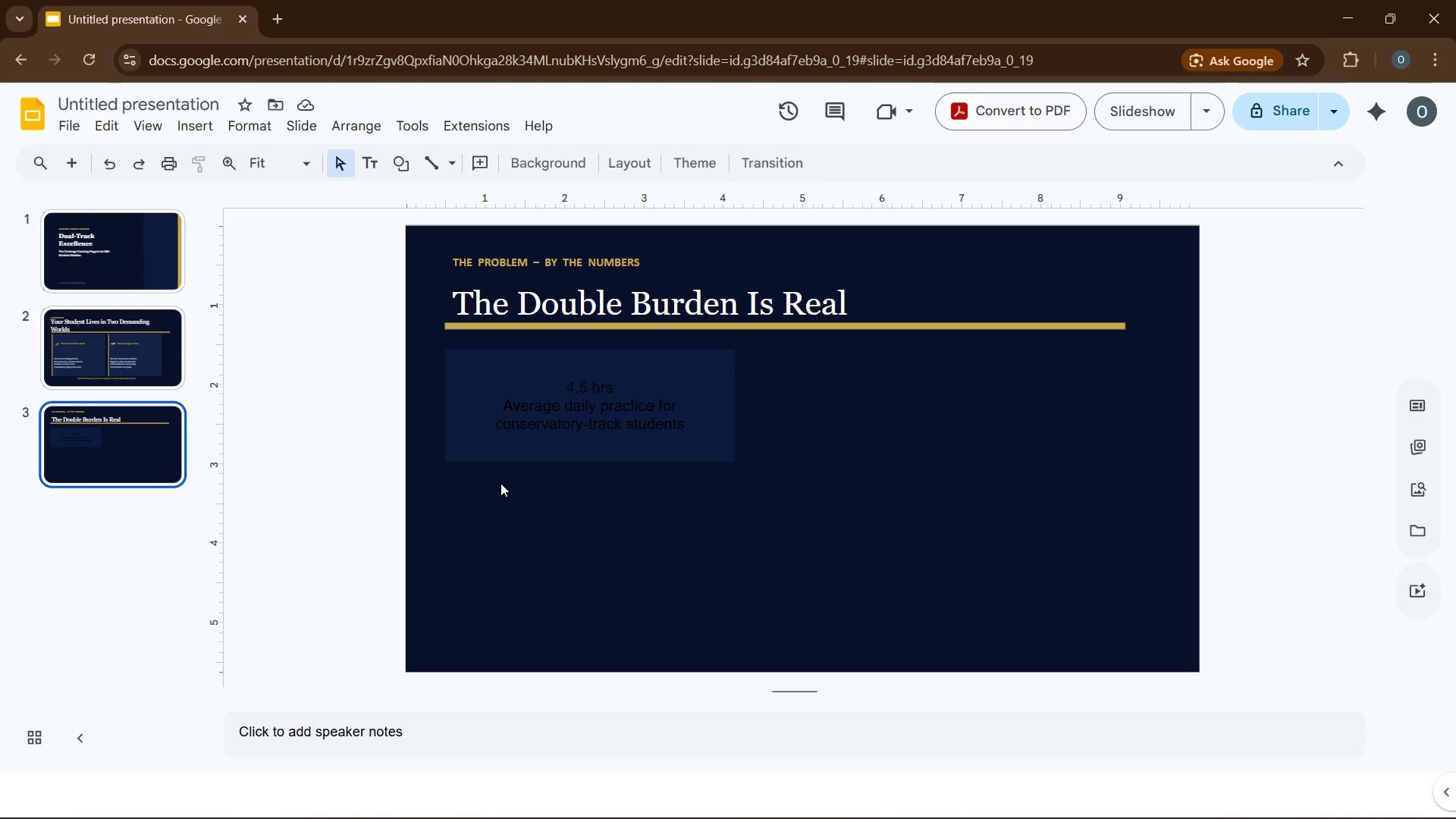 
left_click([504, 433])
 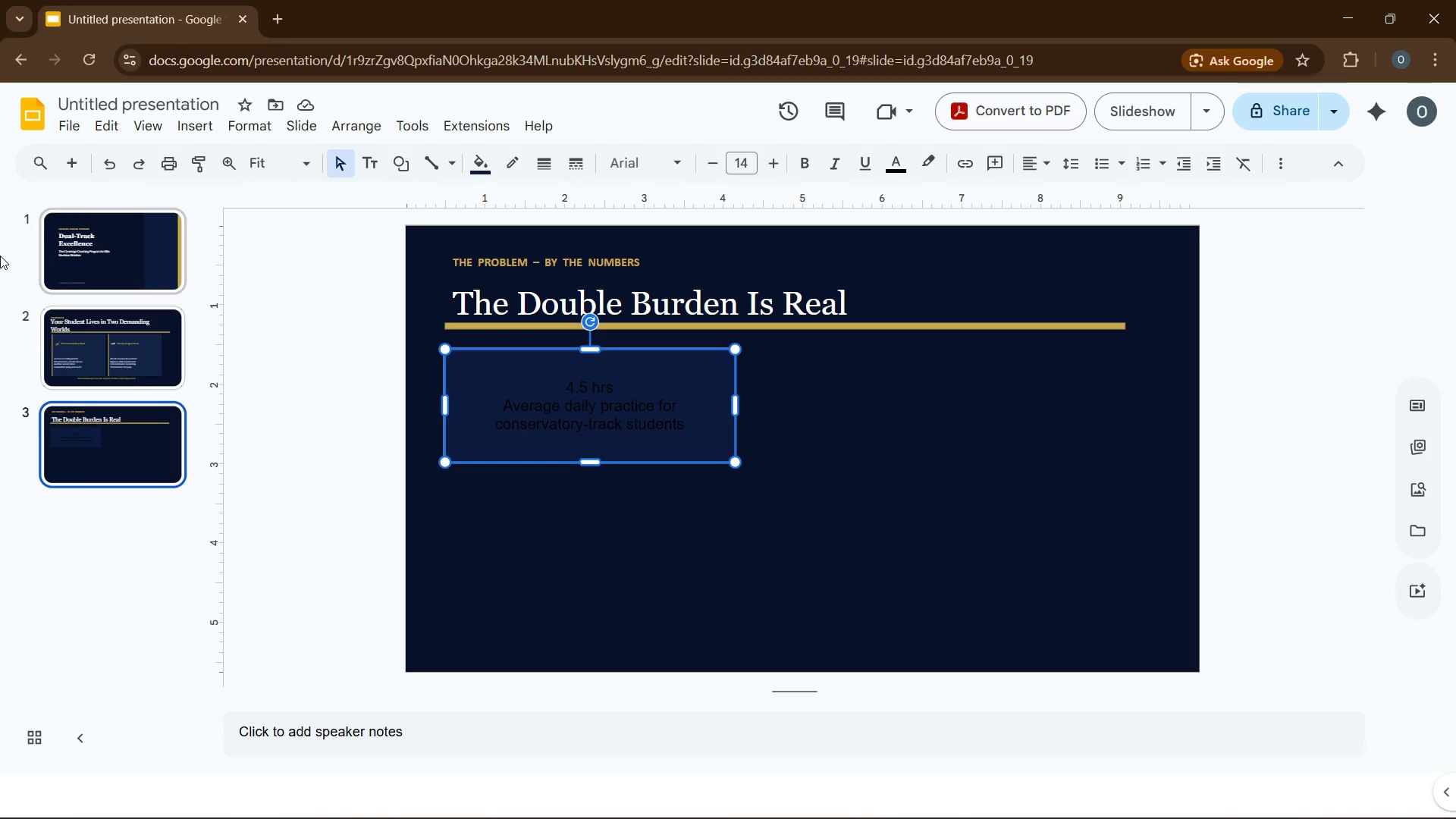 
wait(9.47)
 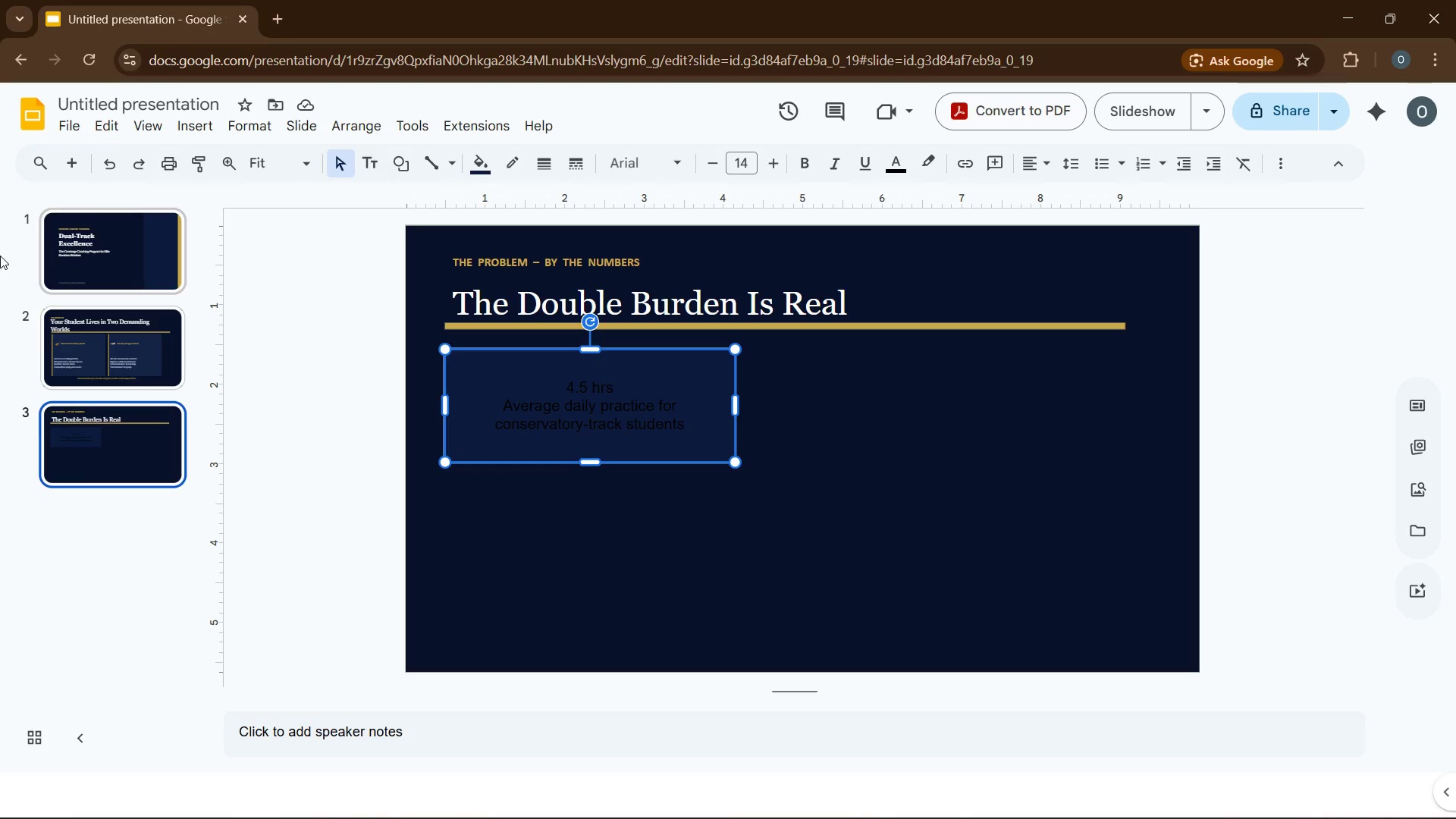 
left_click([483, 394])
 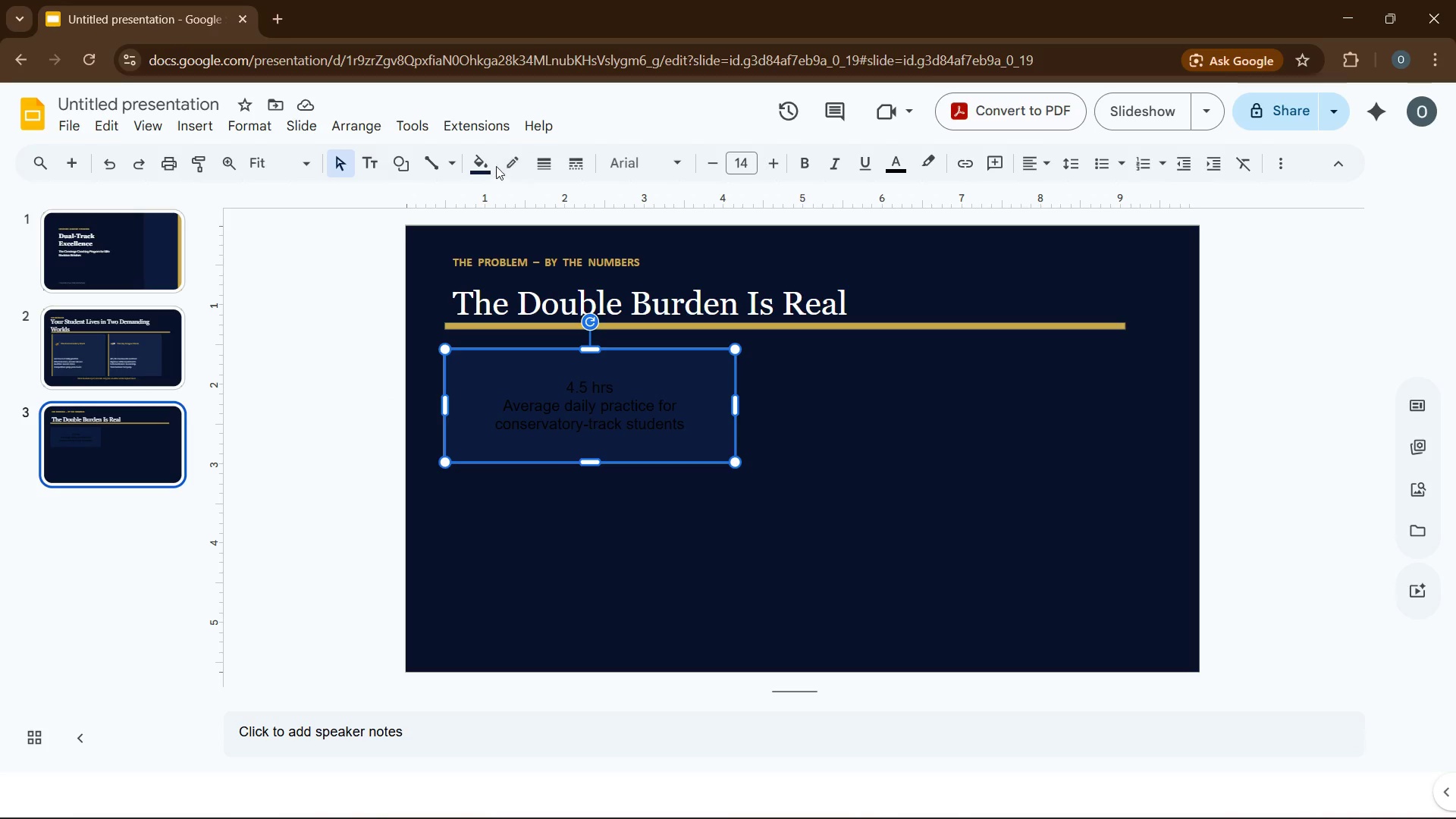 
left_click([495, 166])
 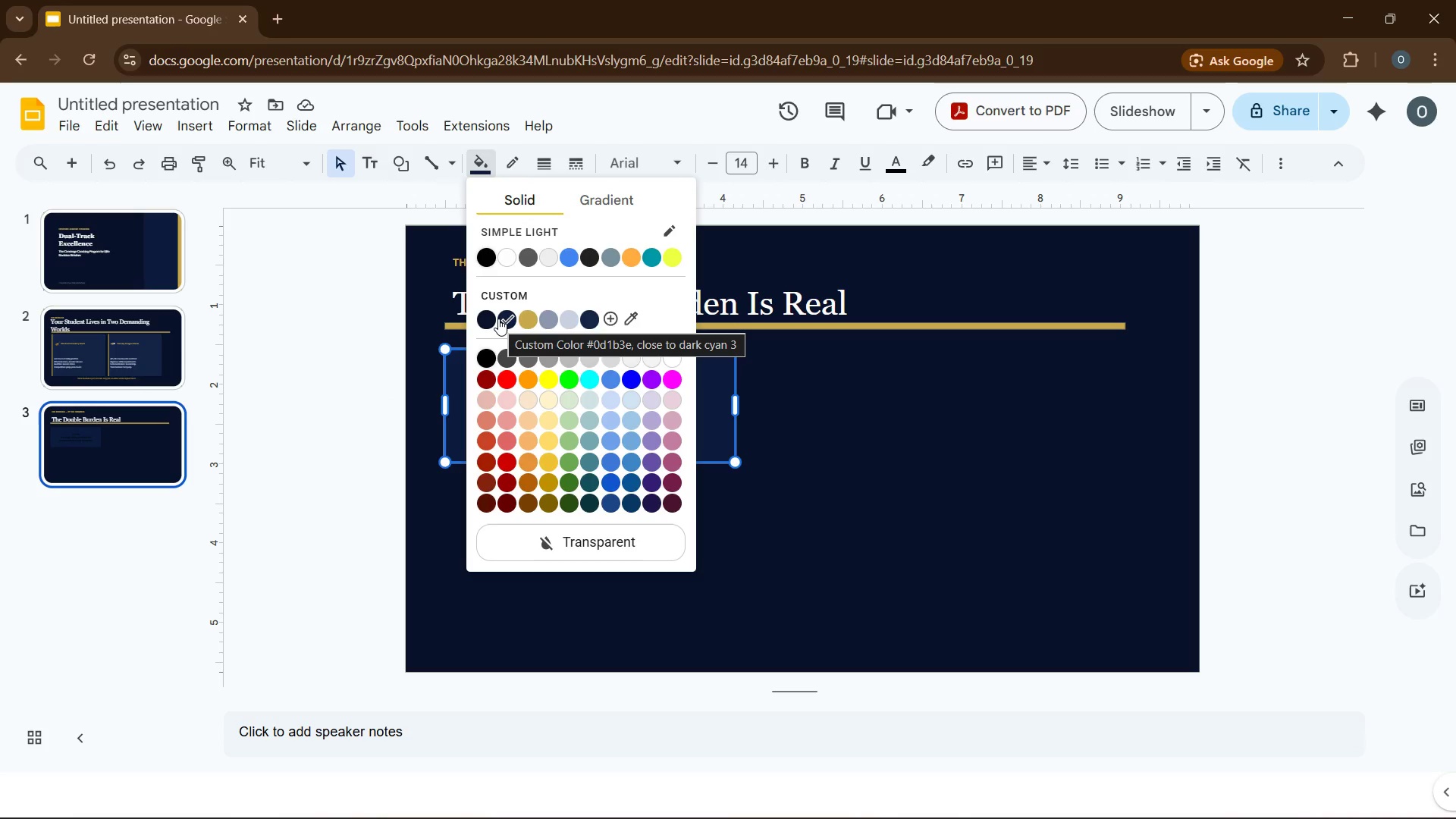 
wait(14.0)
 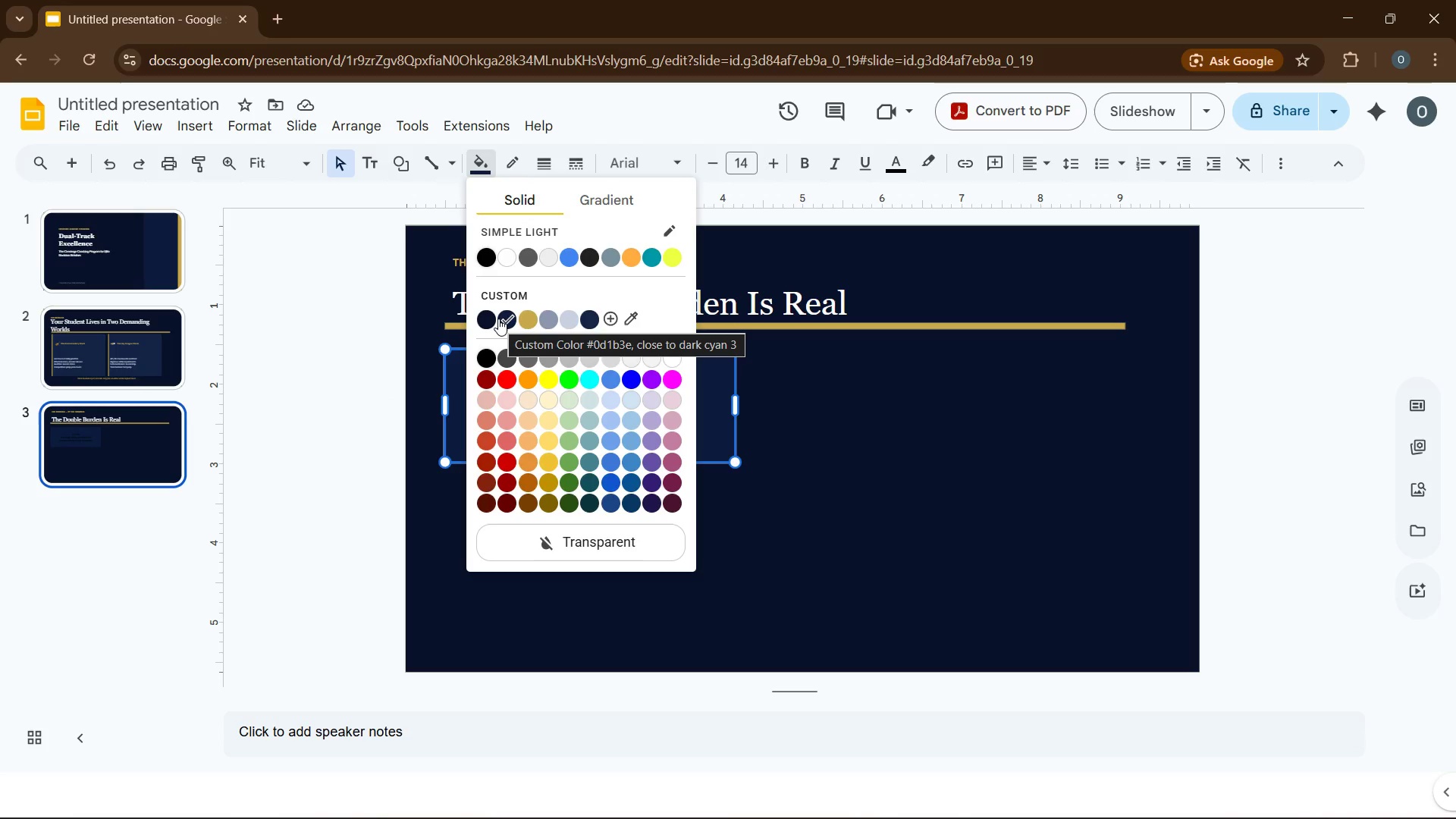 
left_click([558, 620])
 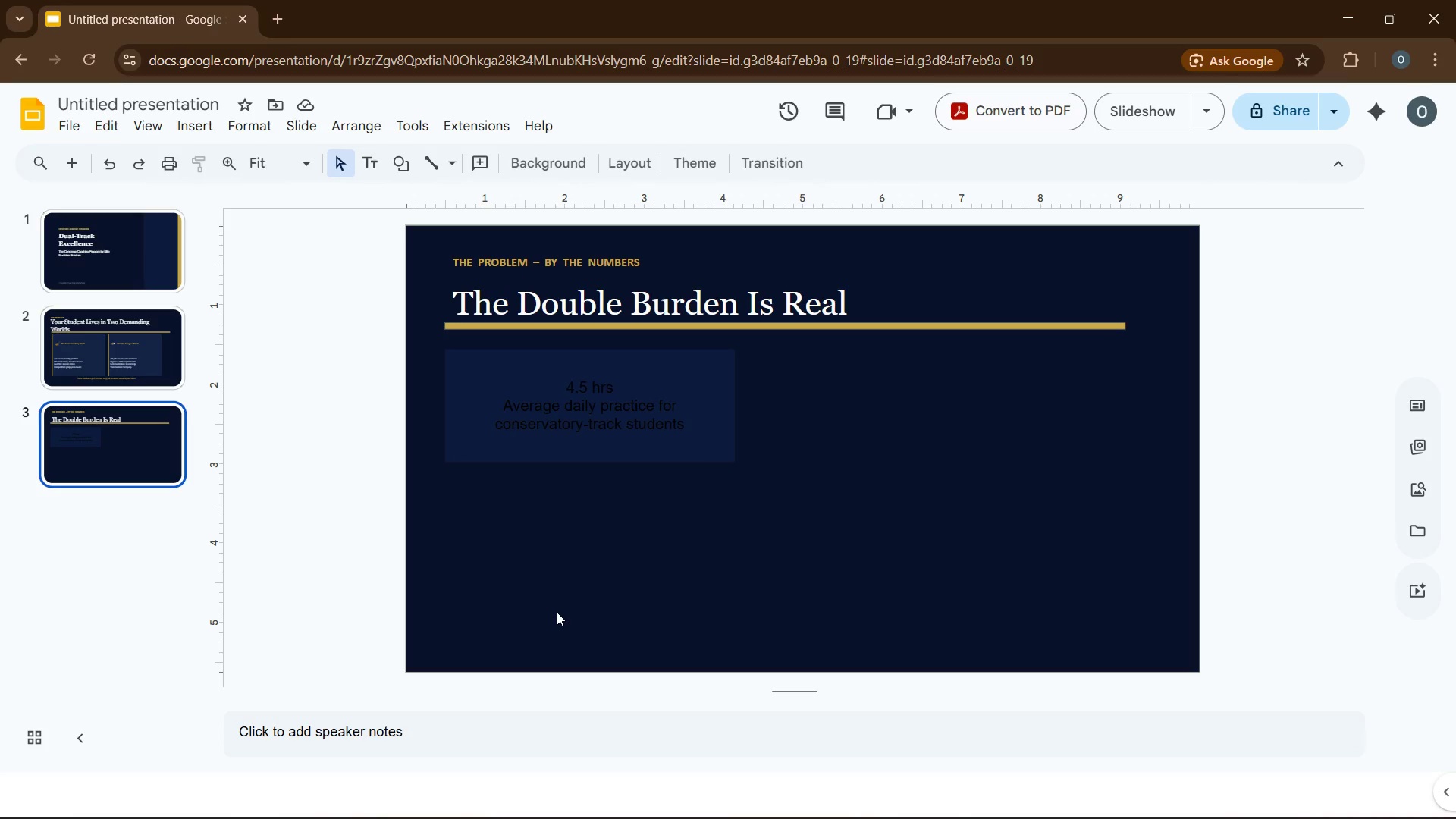 
left_click([557, 612])
 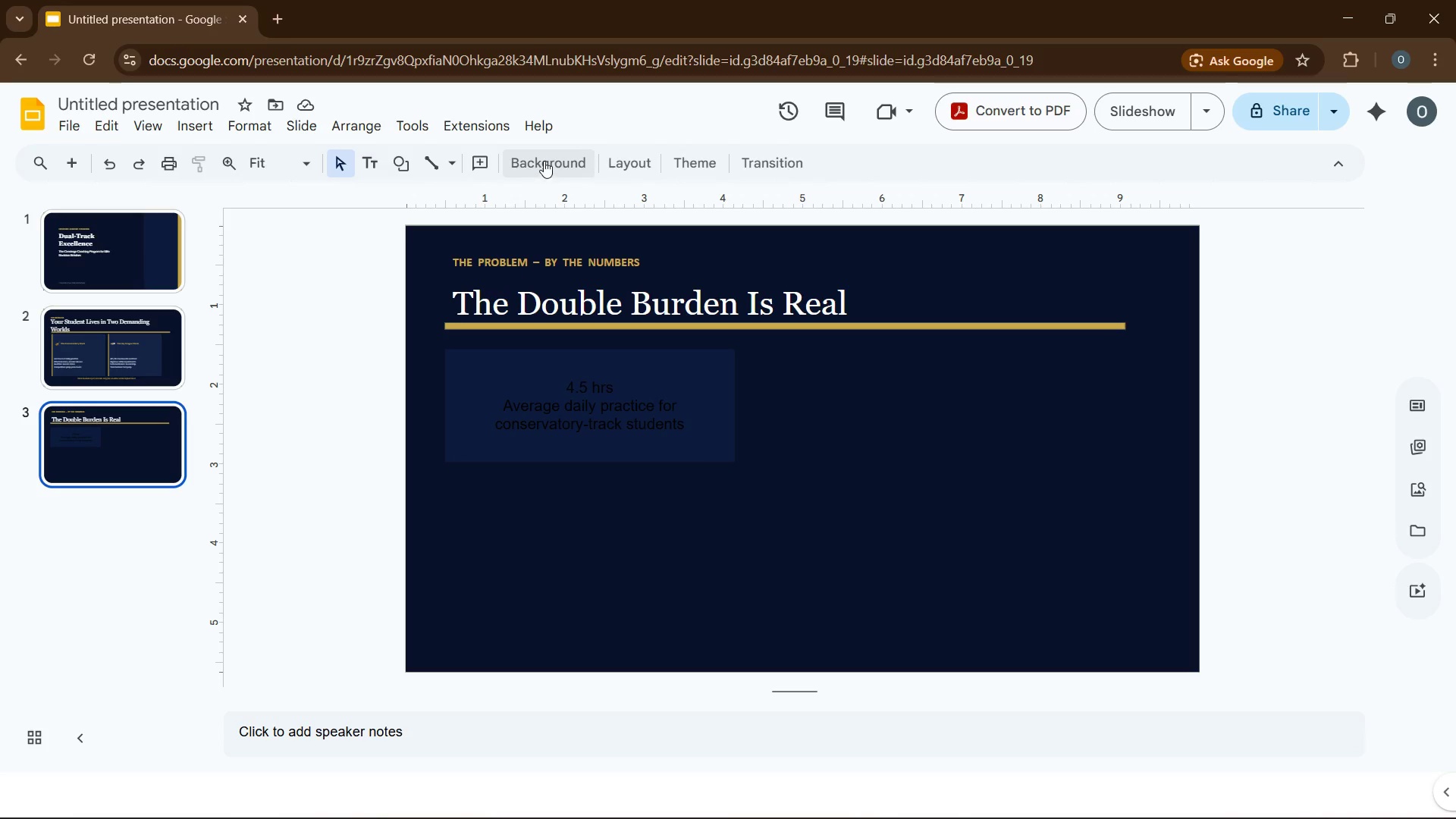 
left_click([544, 160])
 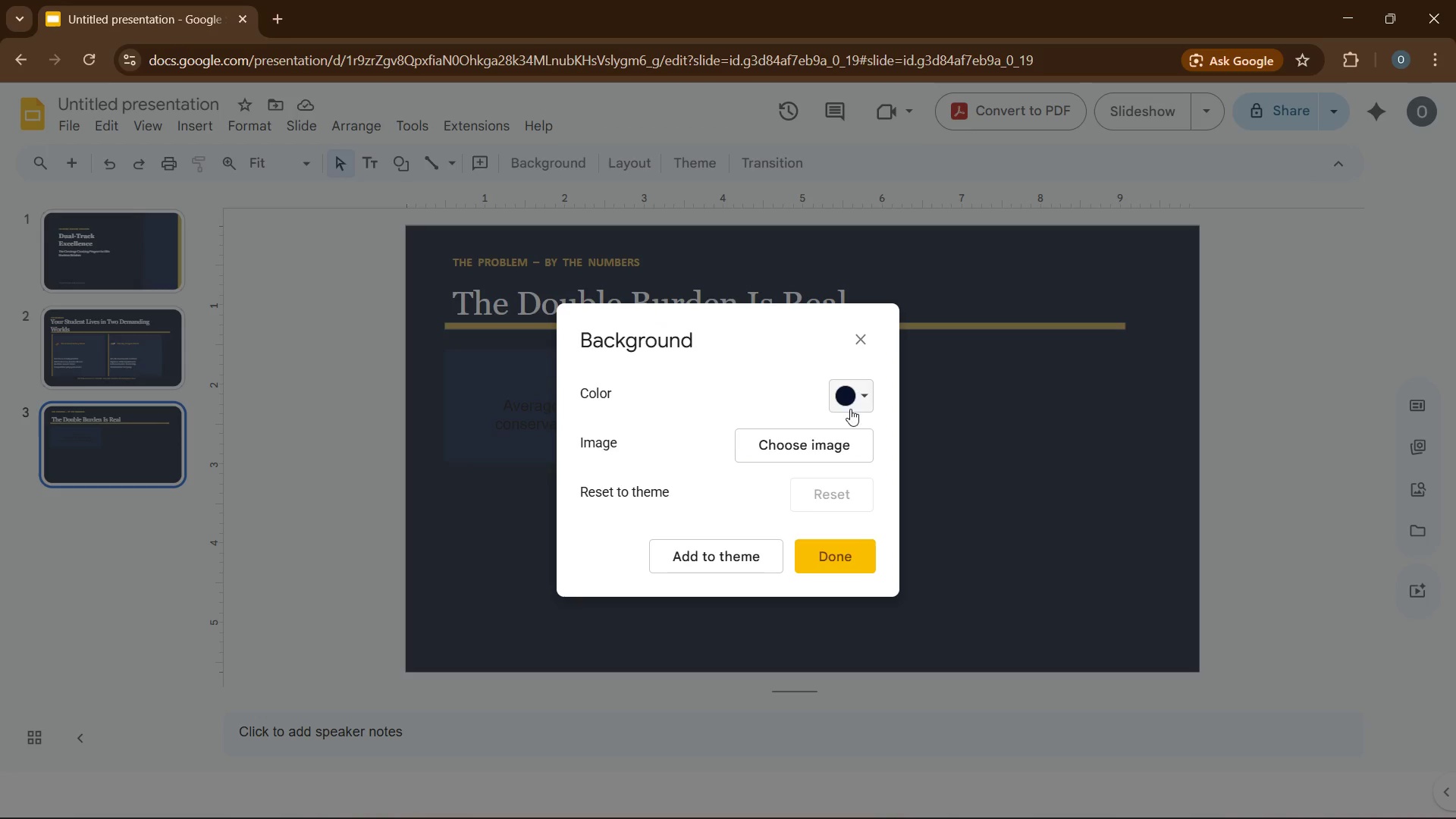 
left_click([861, 398])
 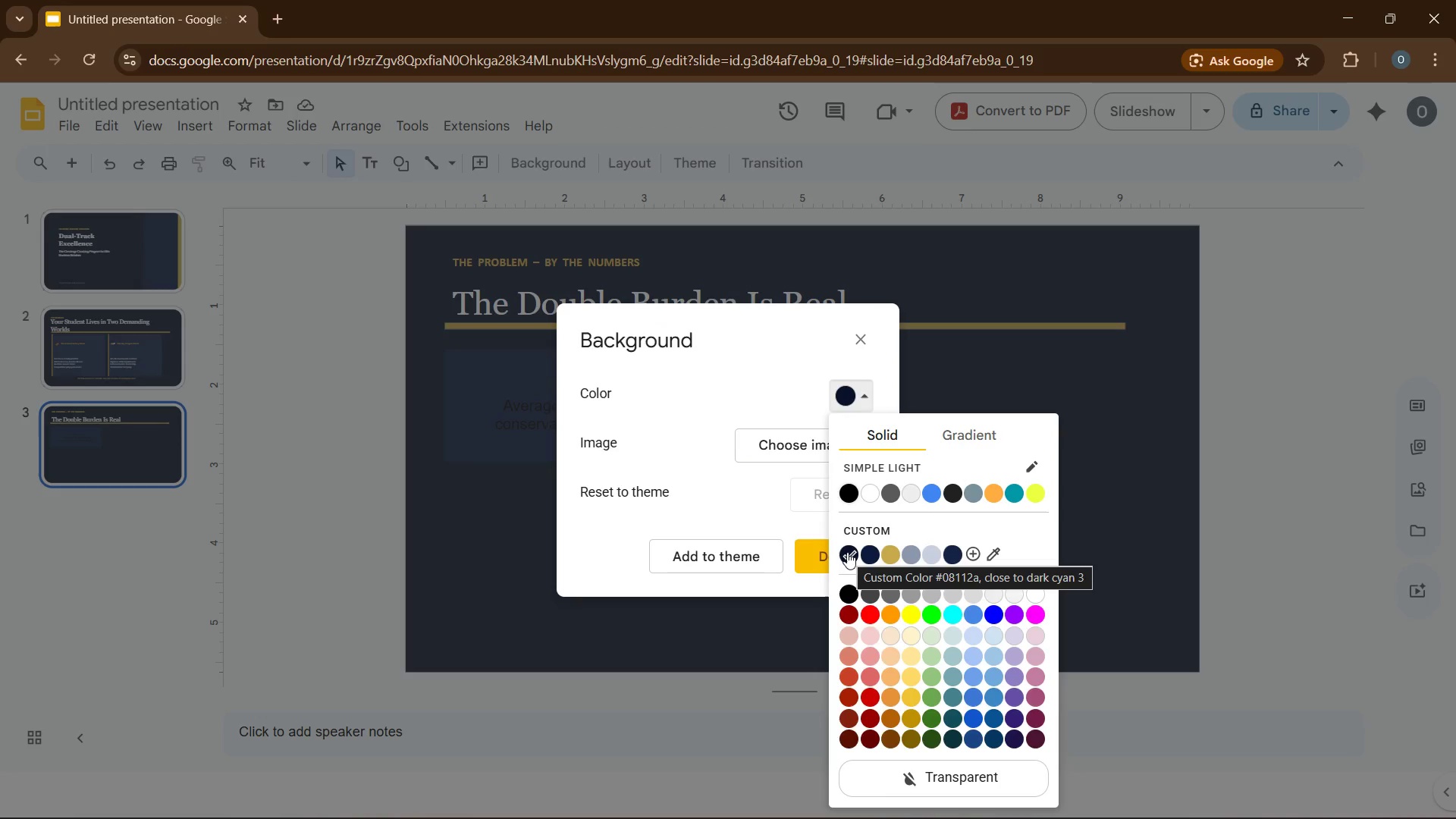 
wait(9.98)
 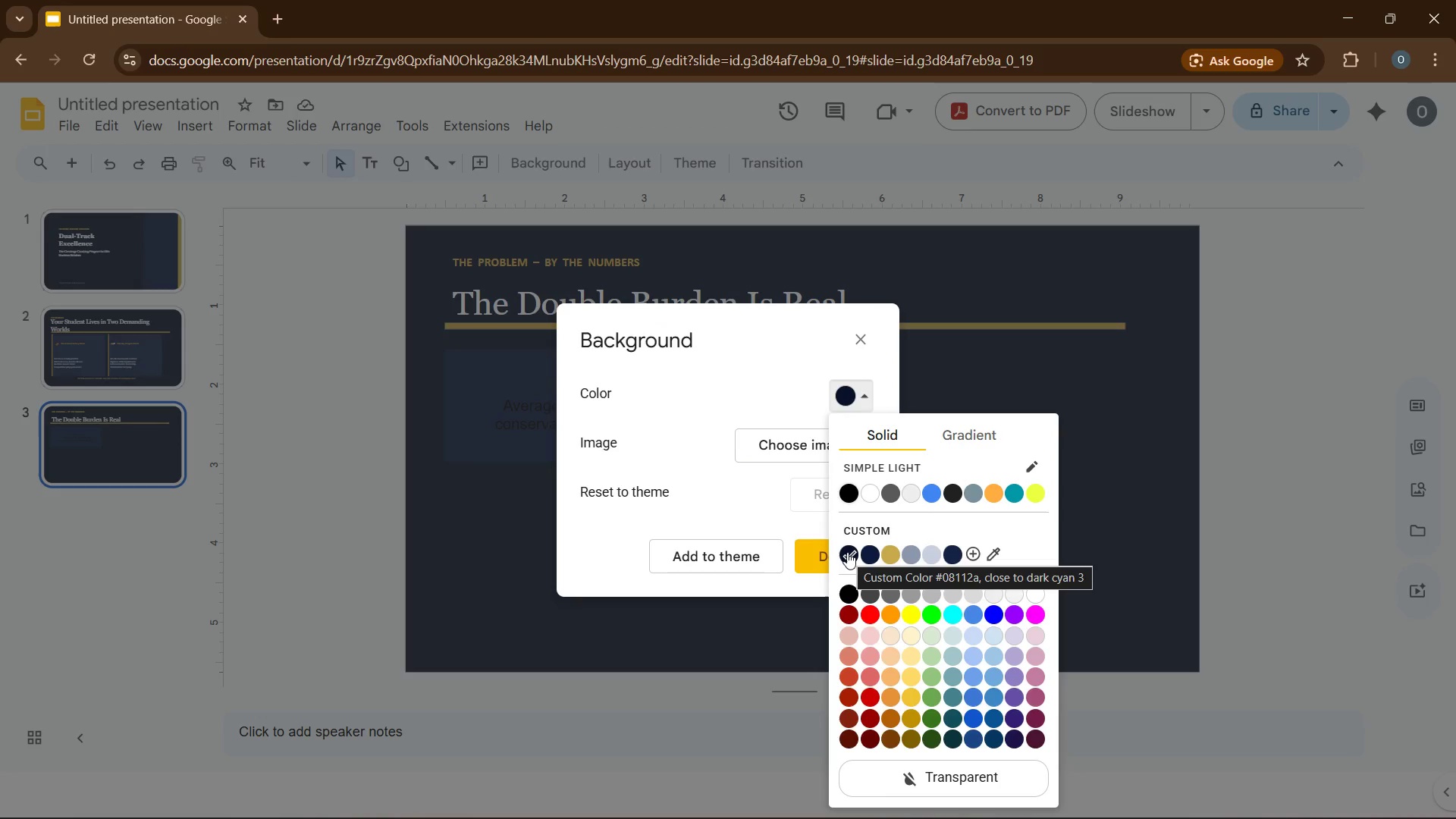 
left_click([856, 350])
 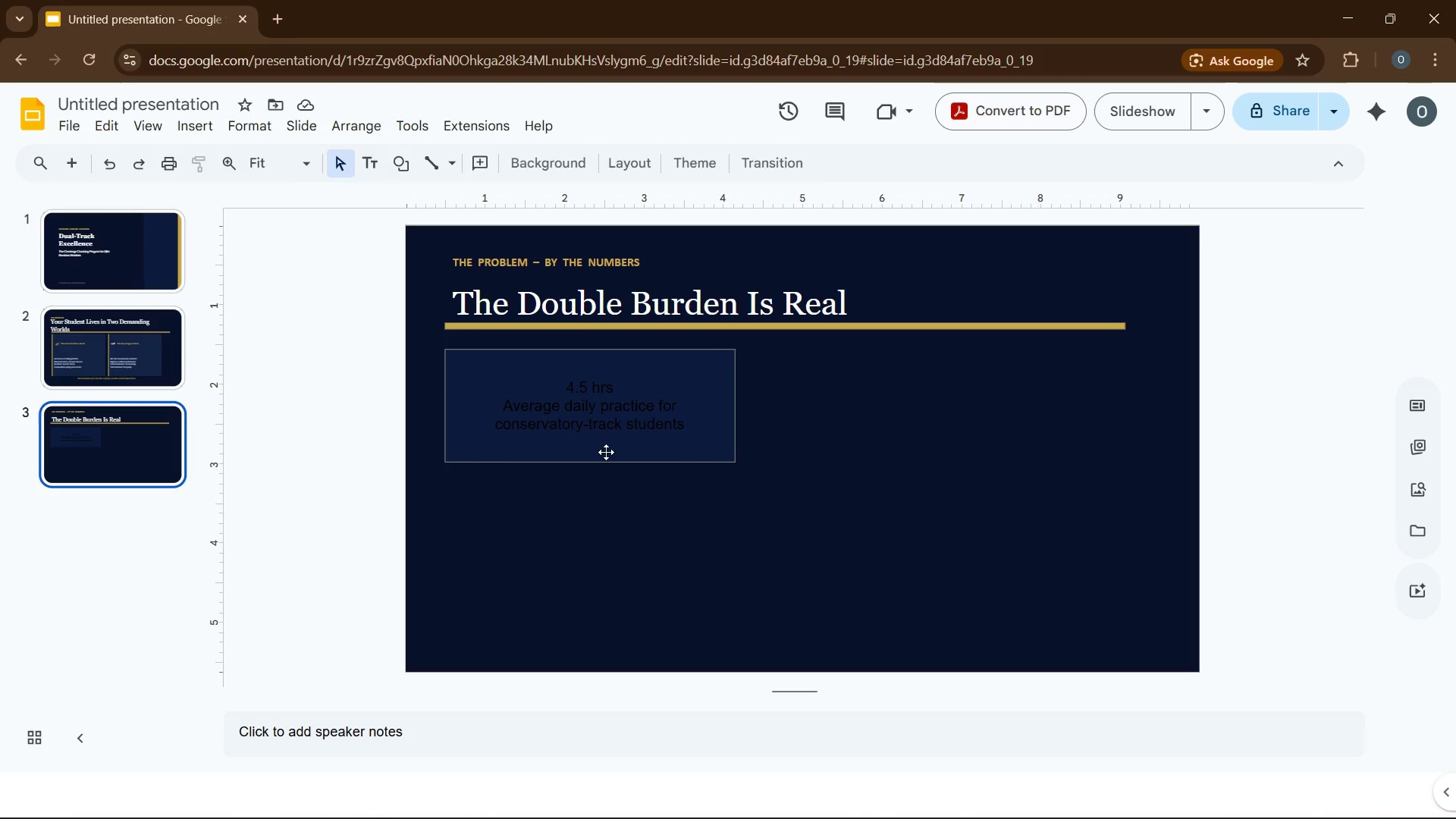 
left_click([605, 453])
 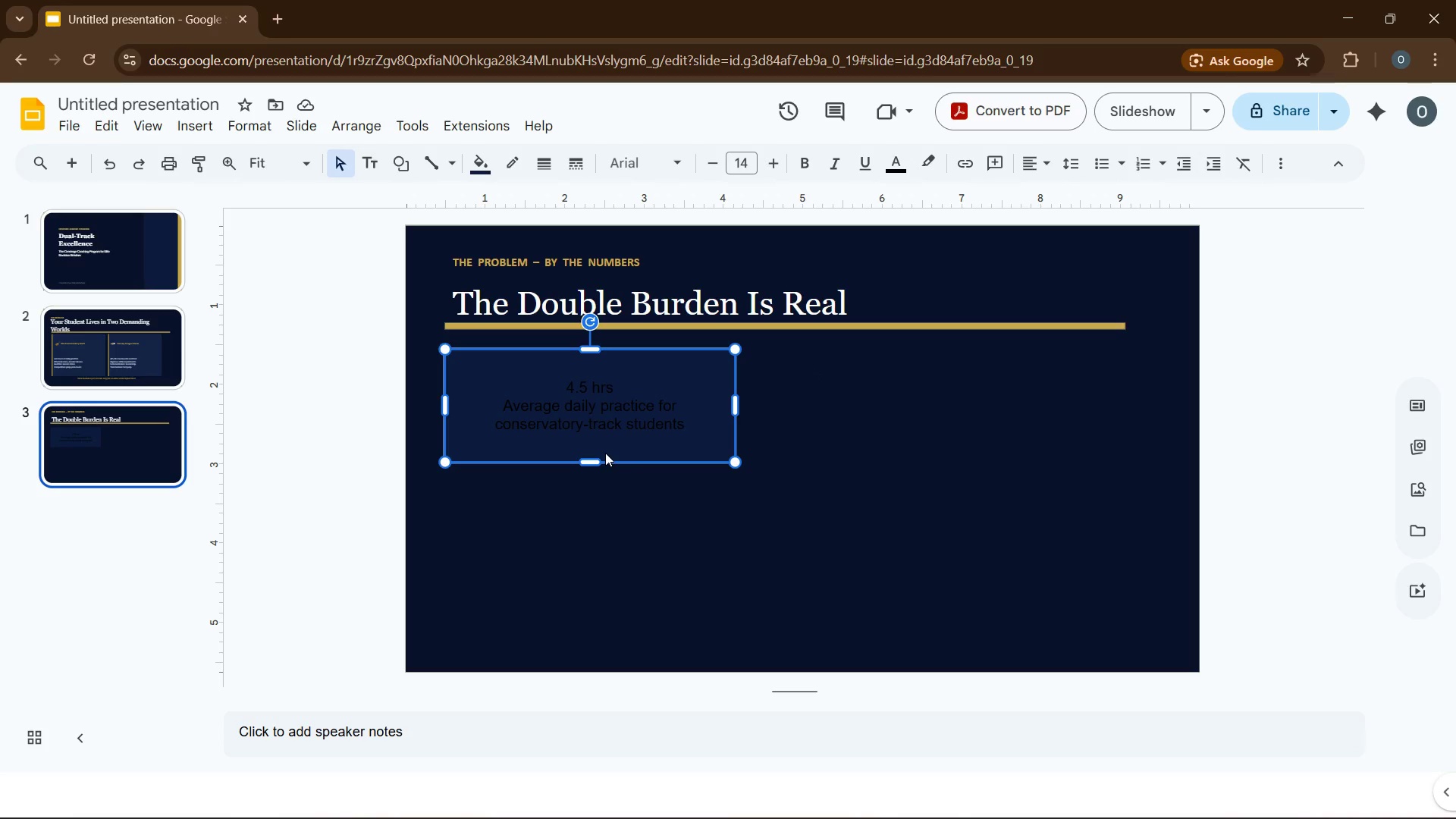 
wait(15.2)
 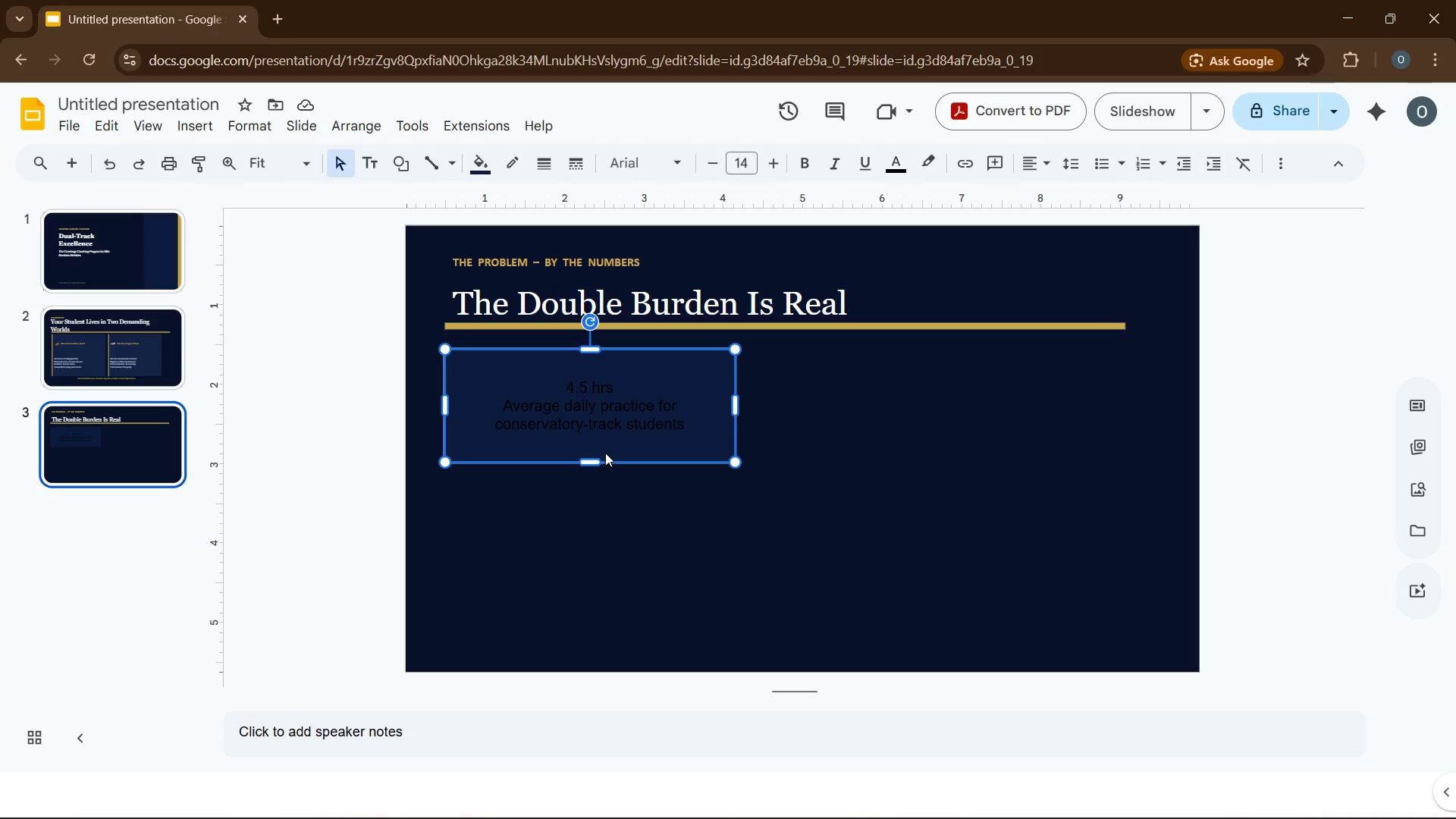 
left_click([532, 312])
 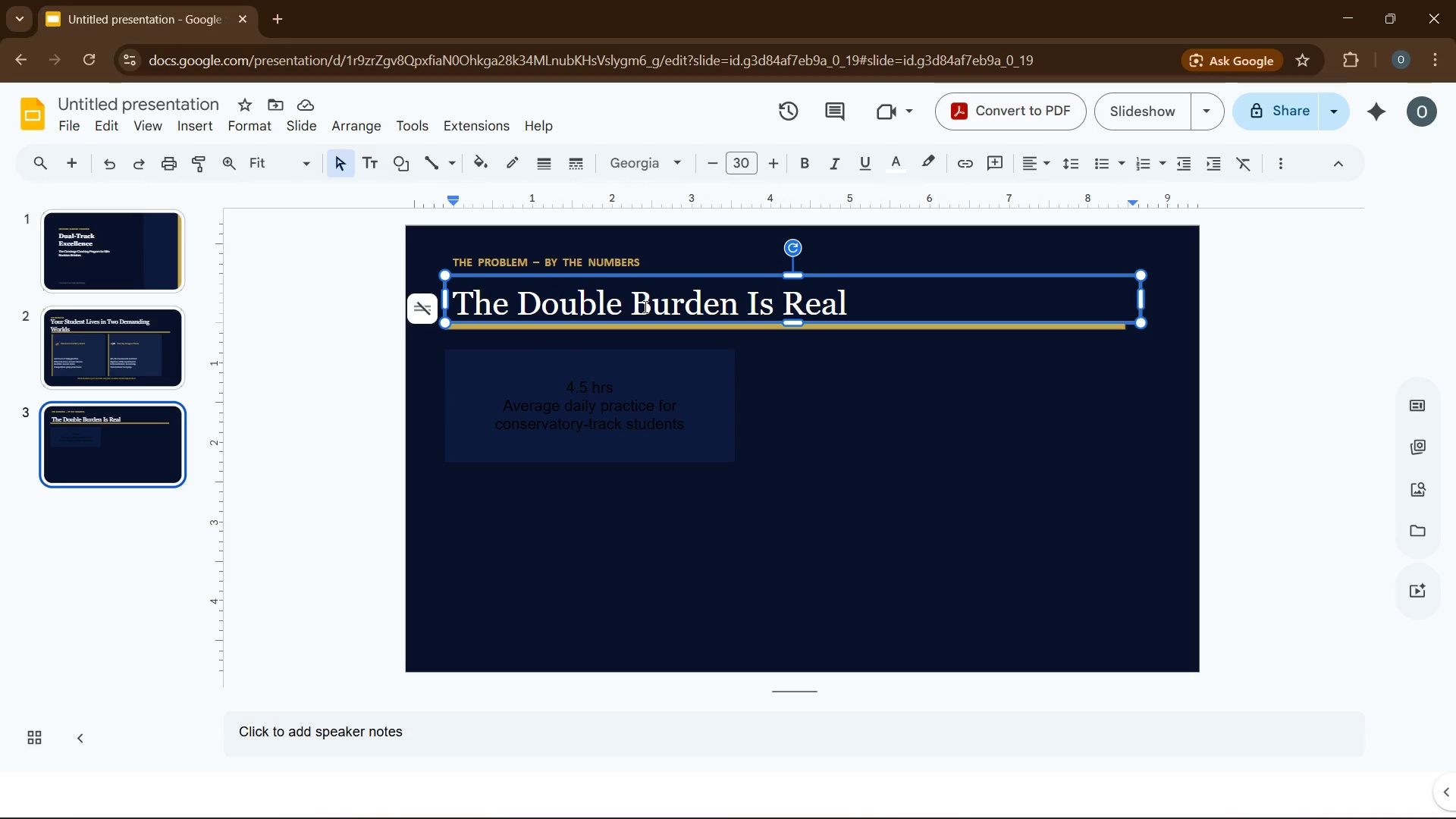 
key(Control+A)
 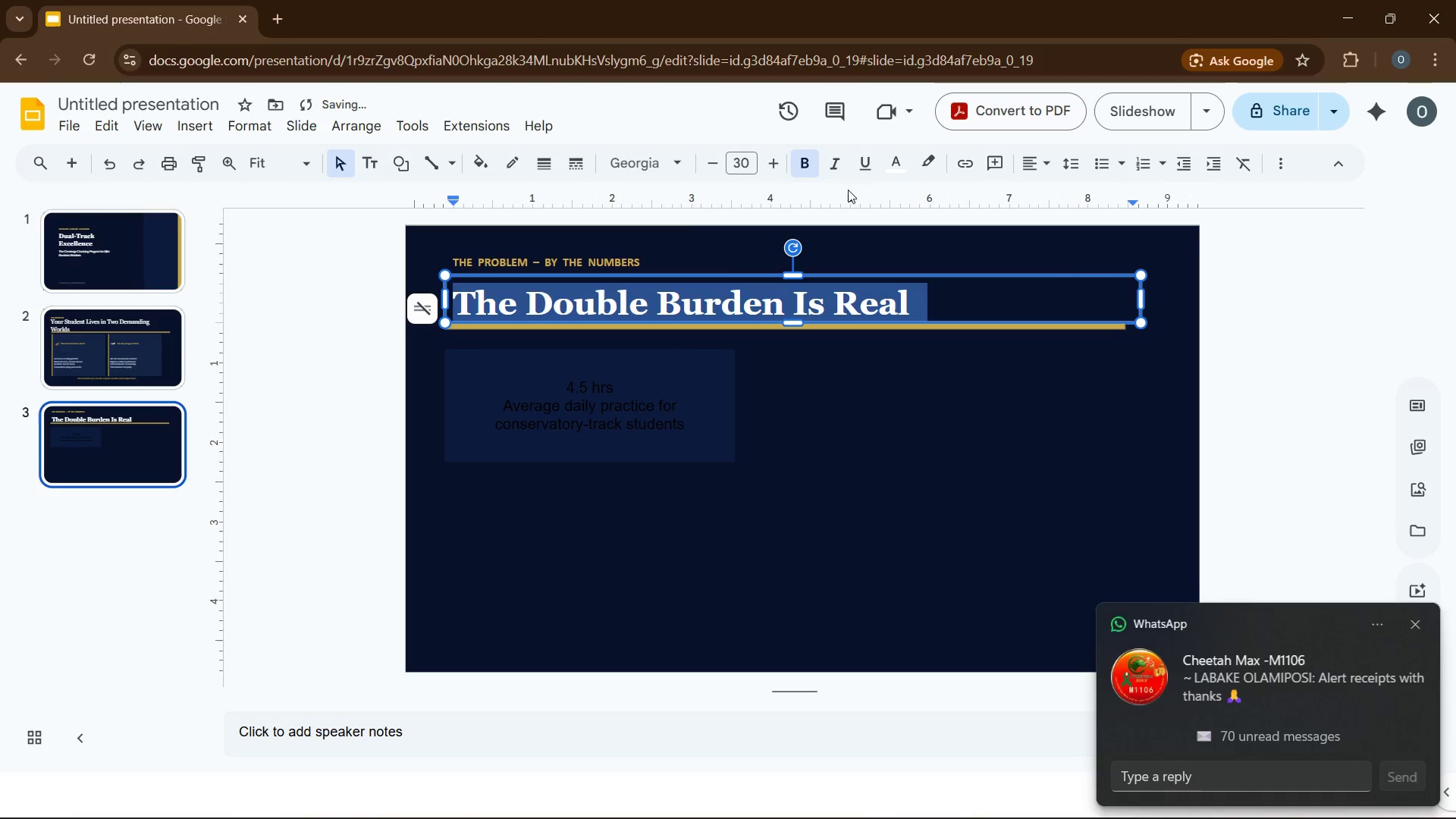 
left_click([774, 165])
 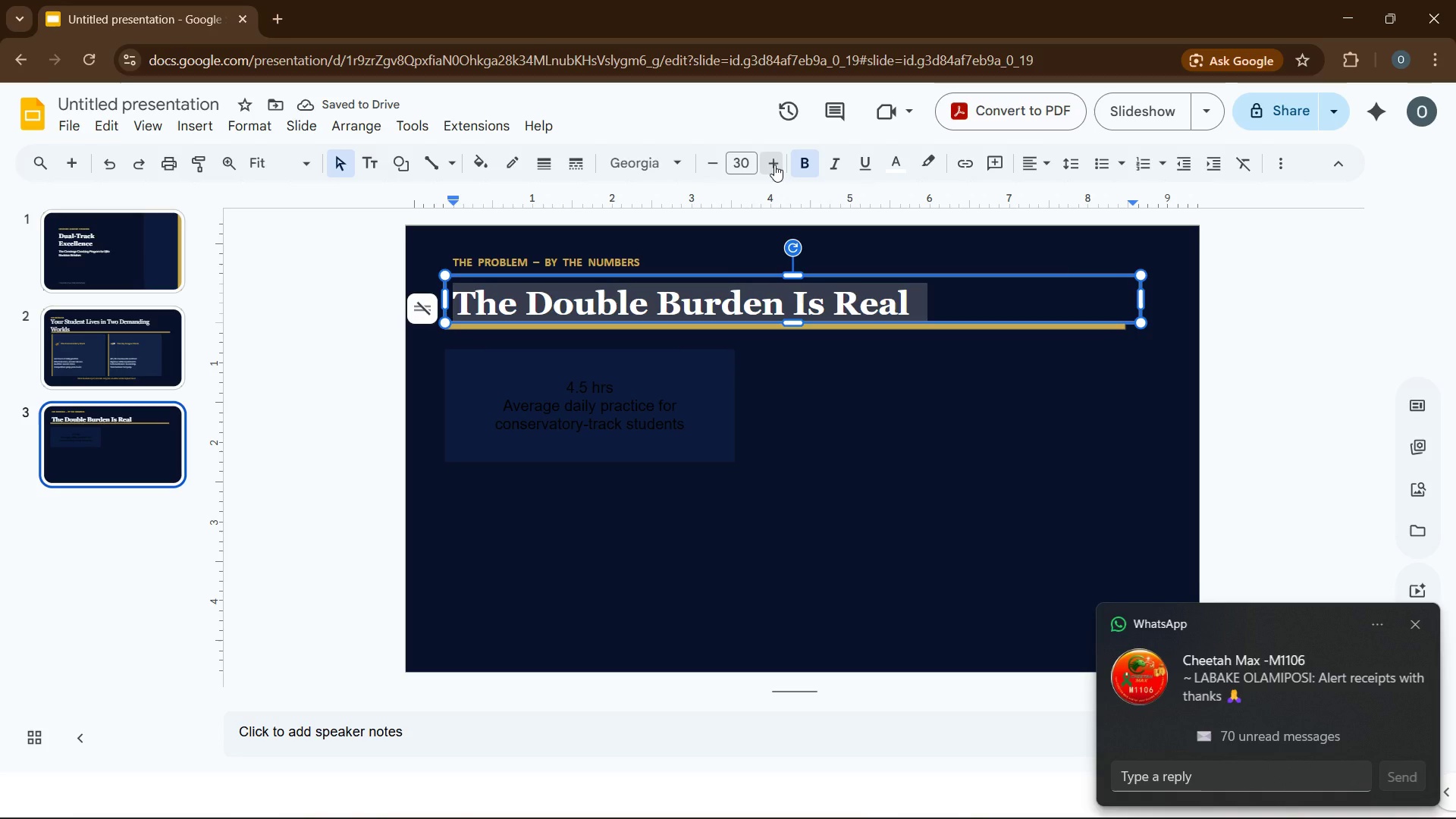 
left_click([774, 165])
 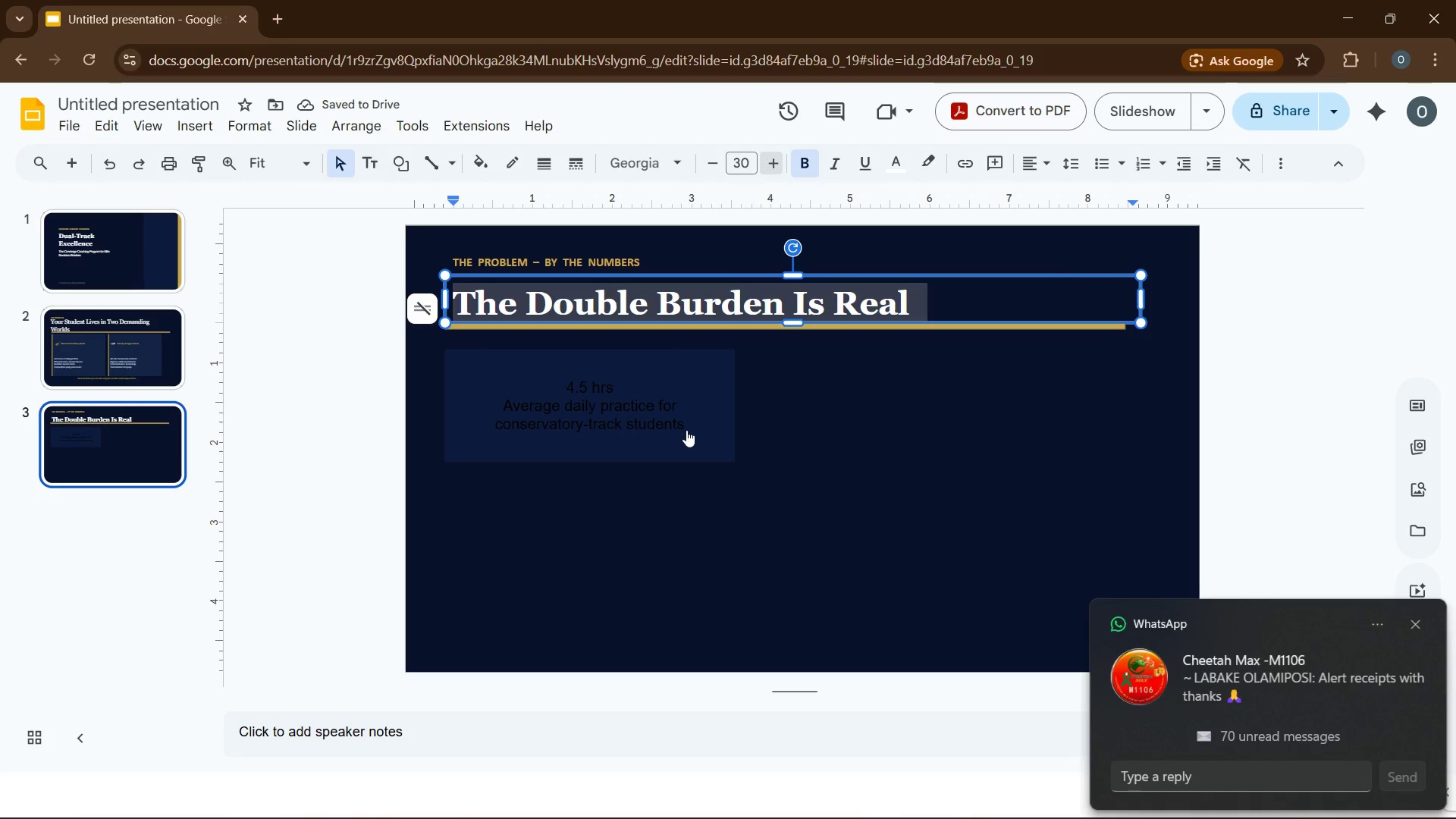 
left_click([846, 430])
 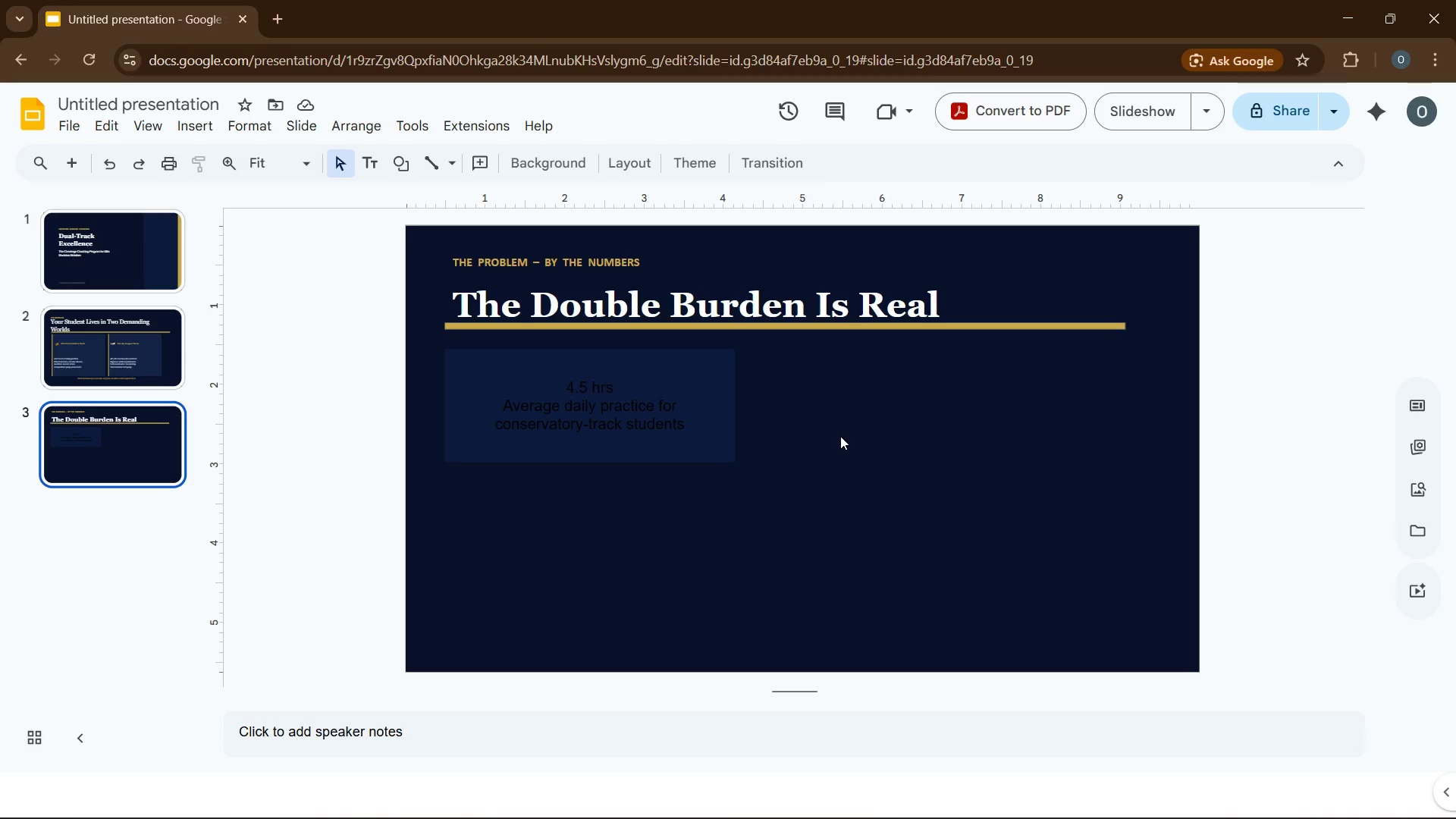 
wait(9.31)
 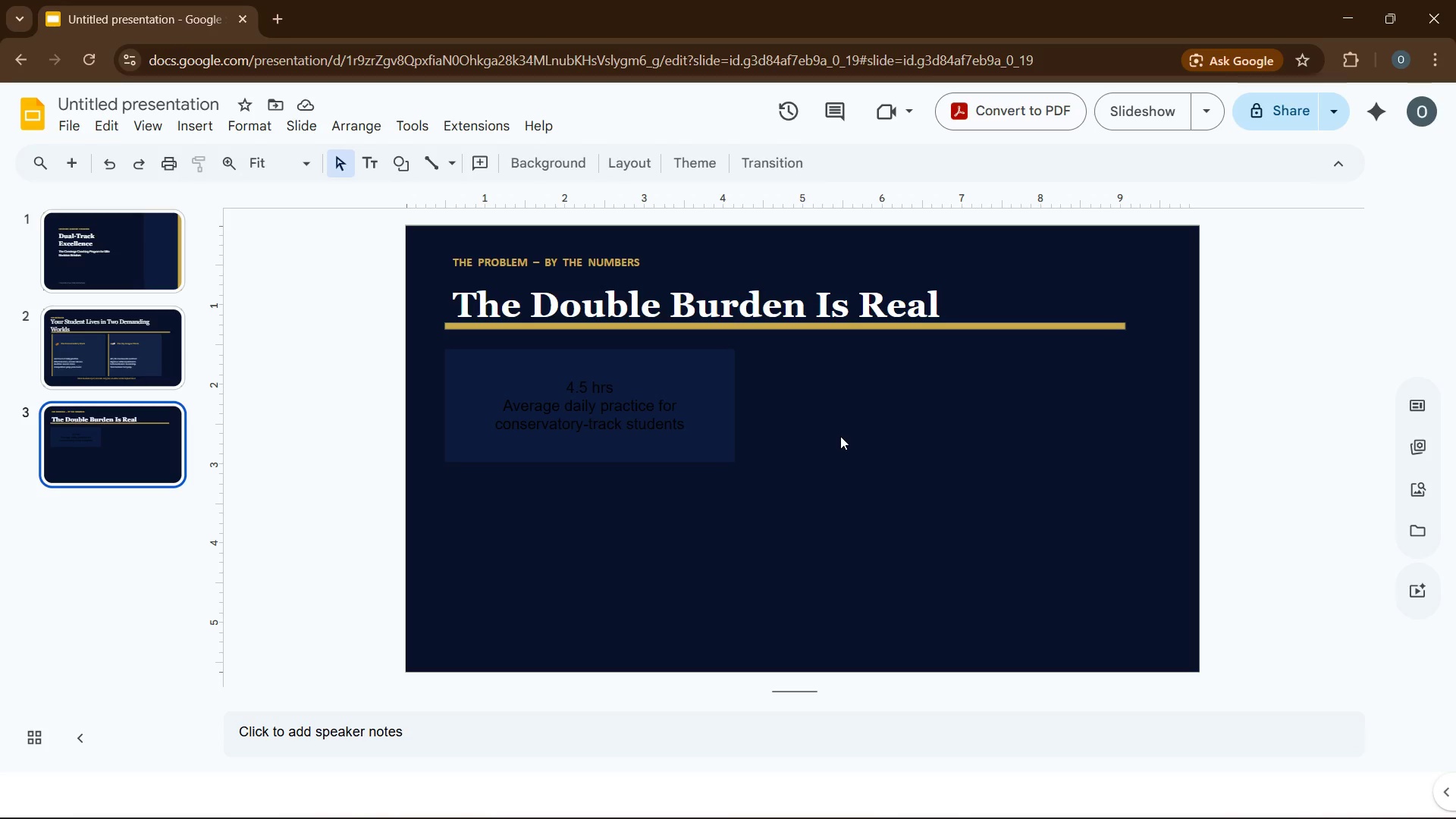 
left_click([157, 356])
 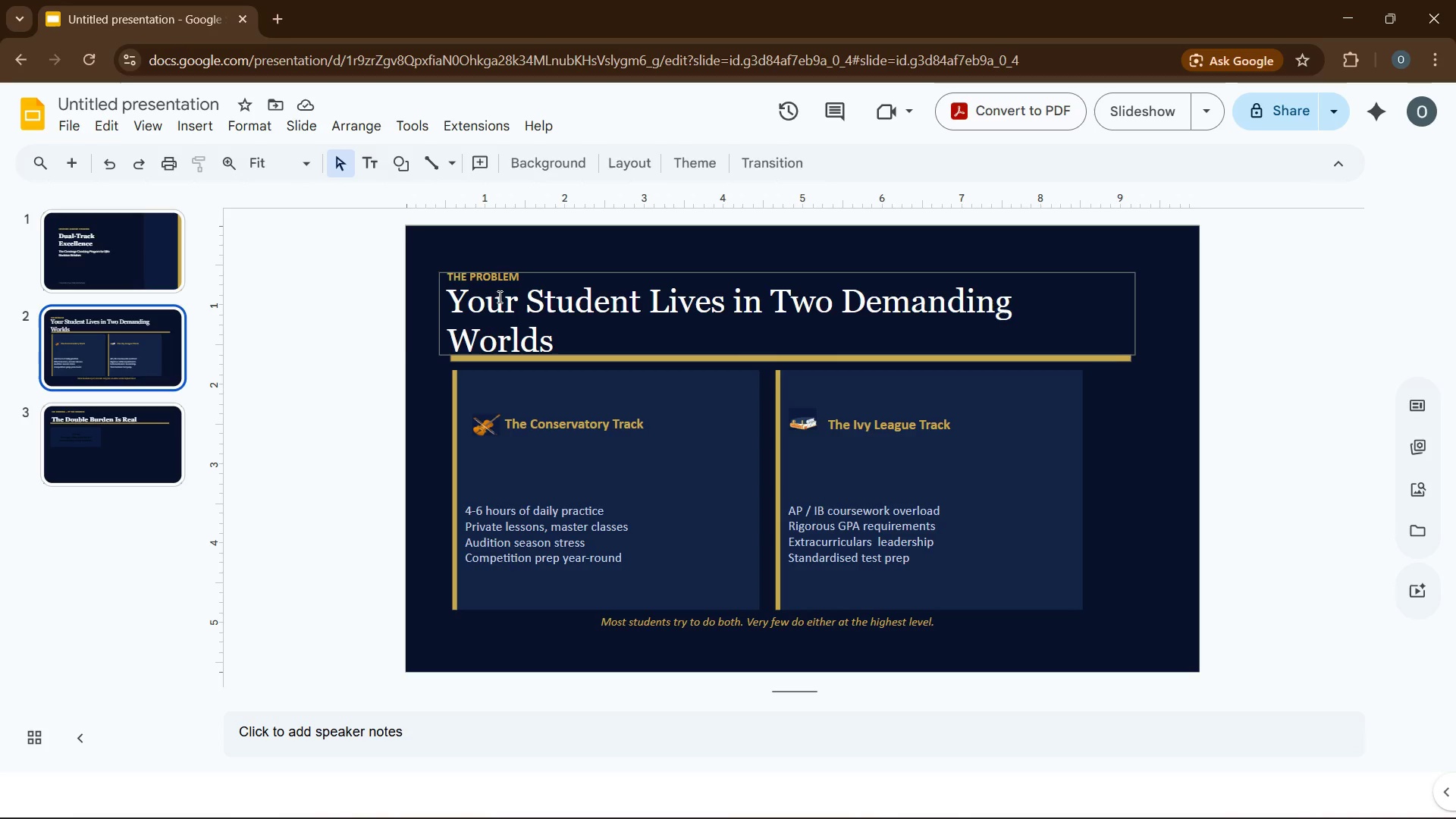 
left_click([499, 297])
 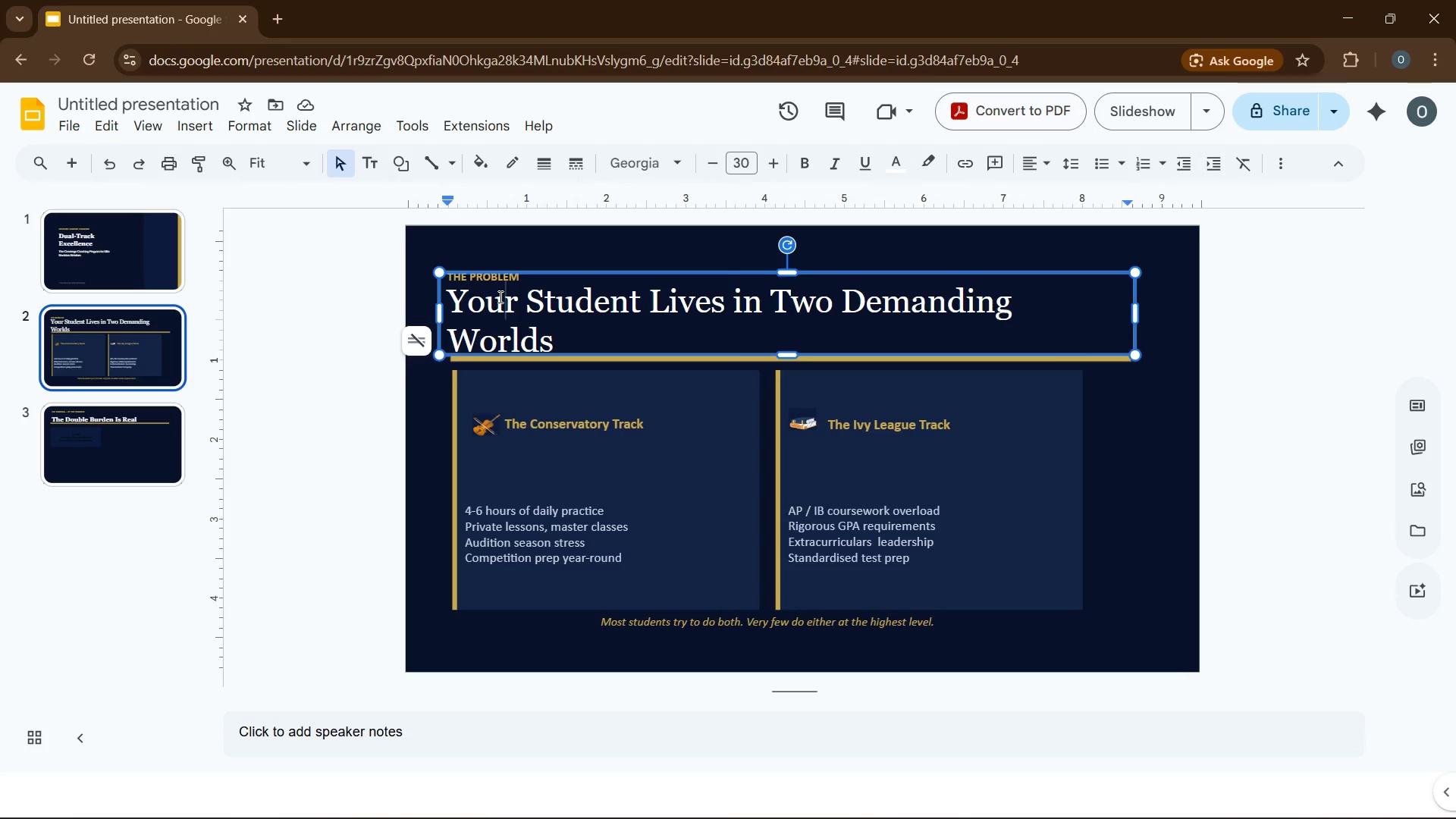 
key(Control+A)
 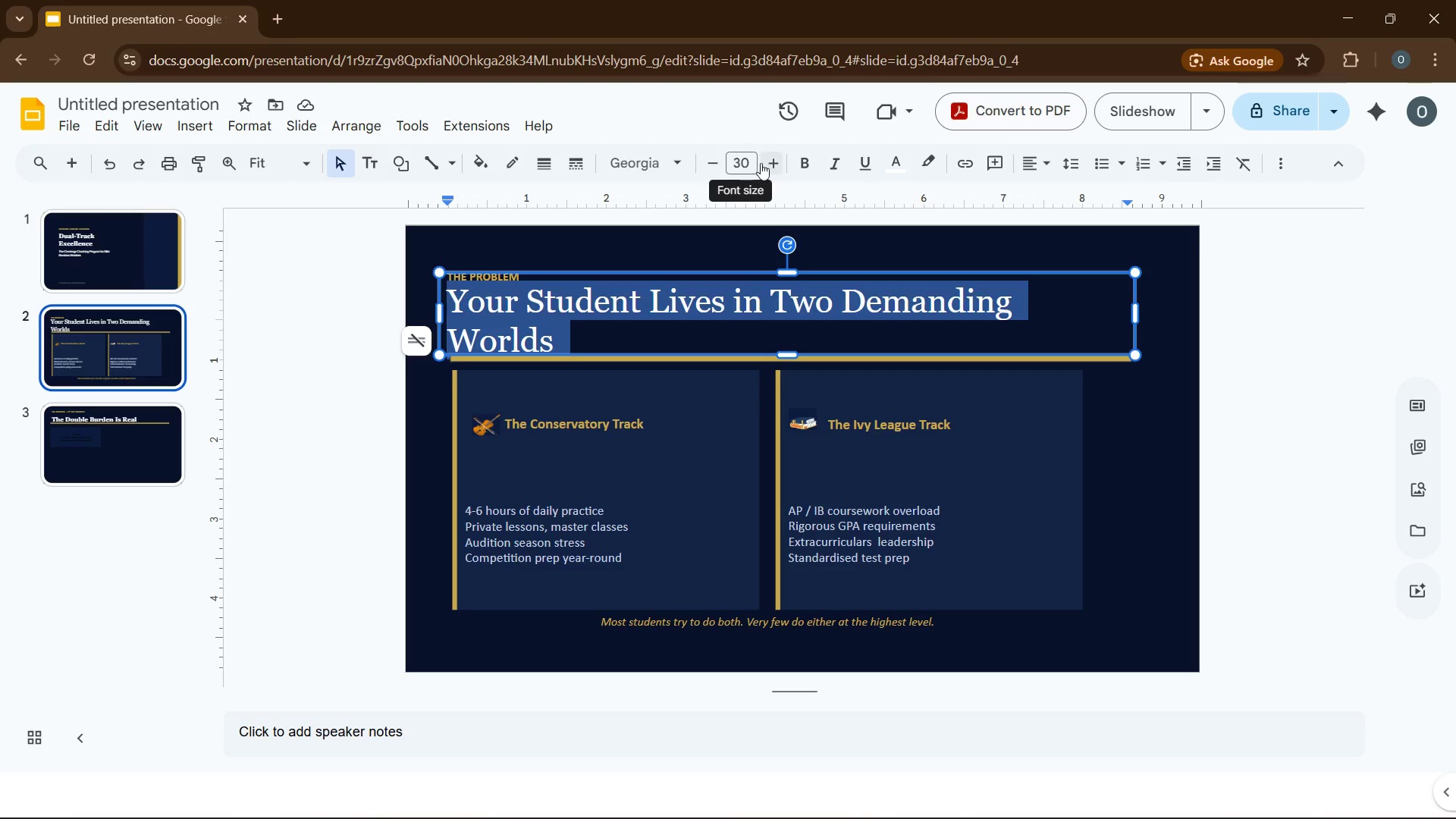 
left_click([771, 163])
 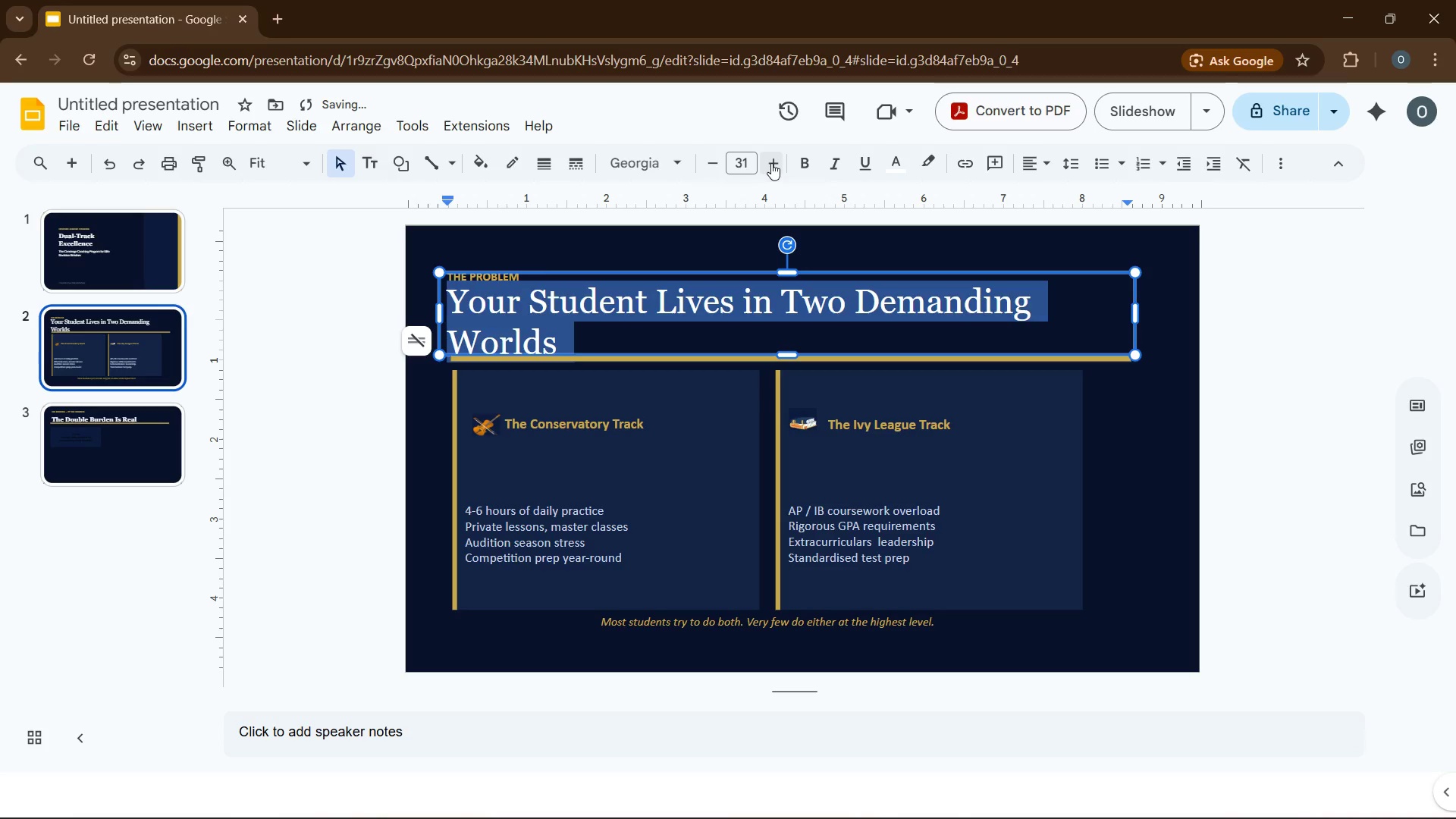 
left_click([771, 163])
 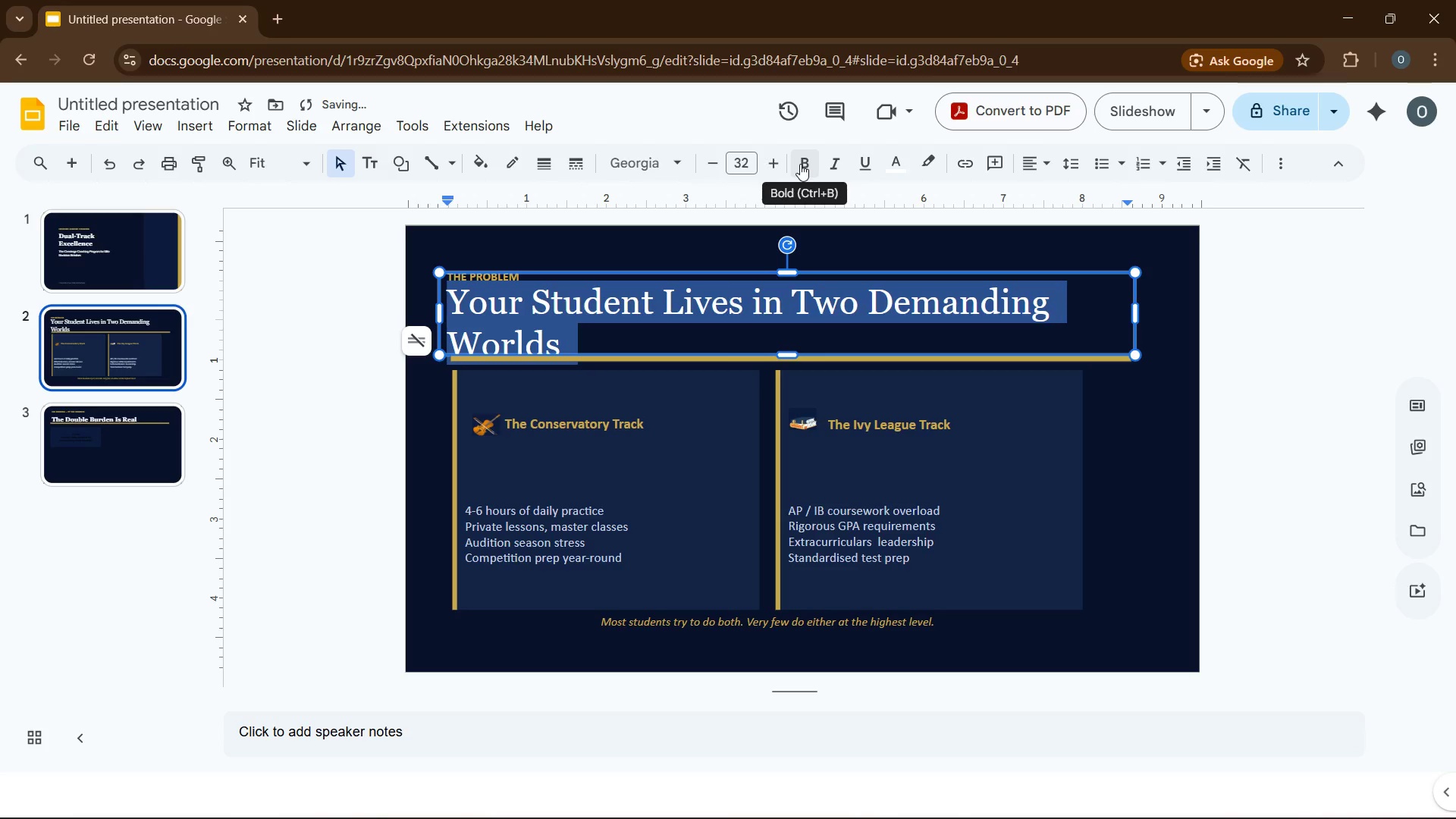 
left_click([800, 164])
 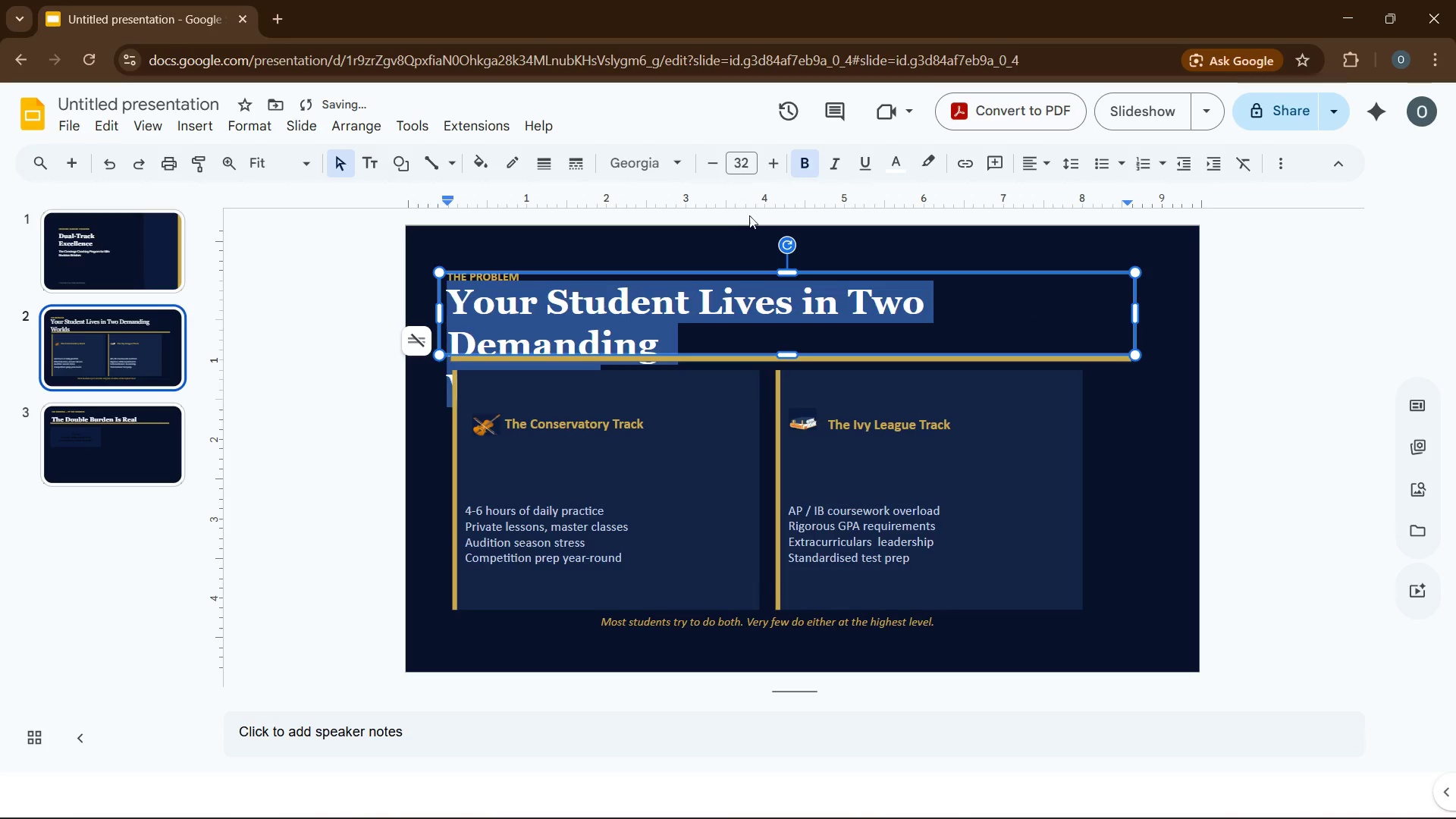 
left_click([808, 171])
 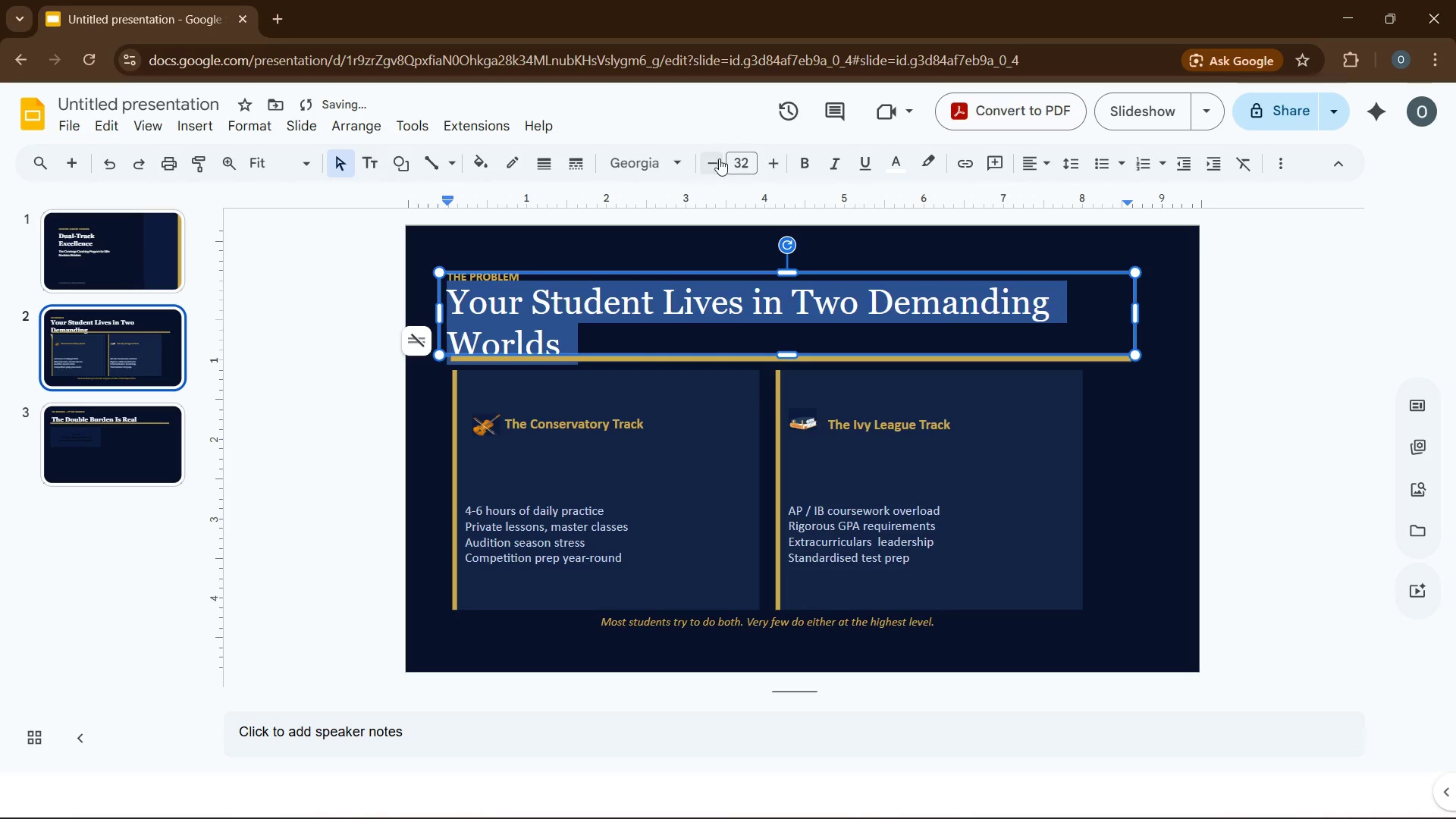 
left_click([714, 161])
 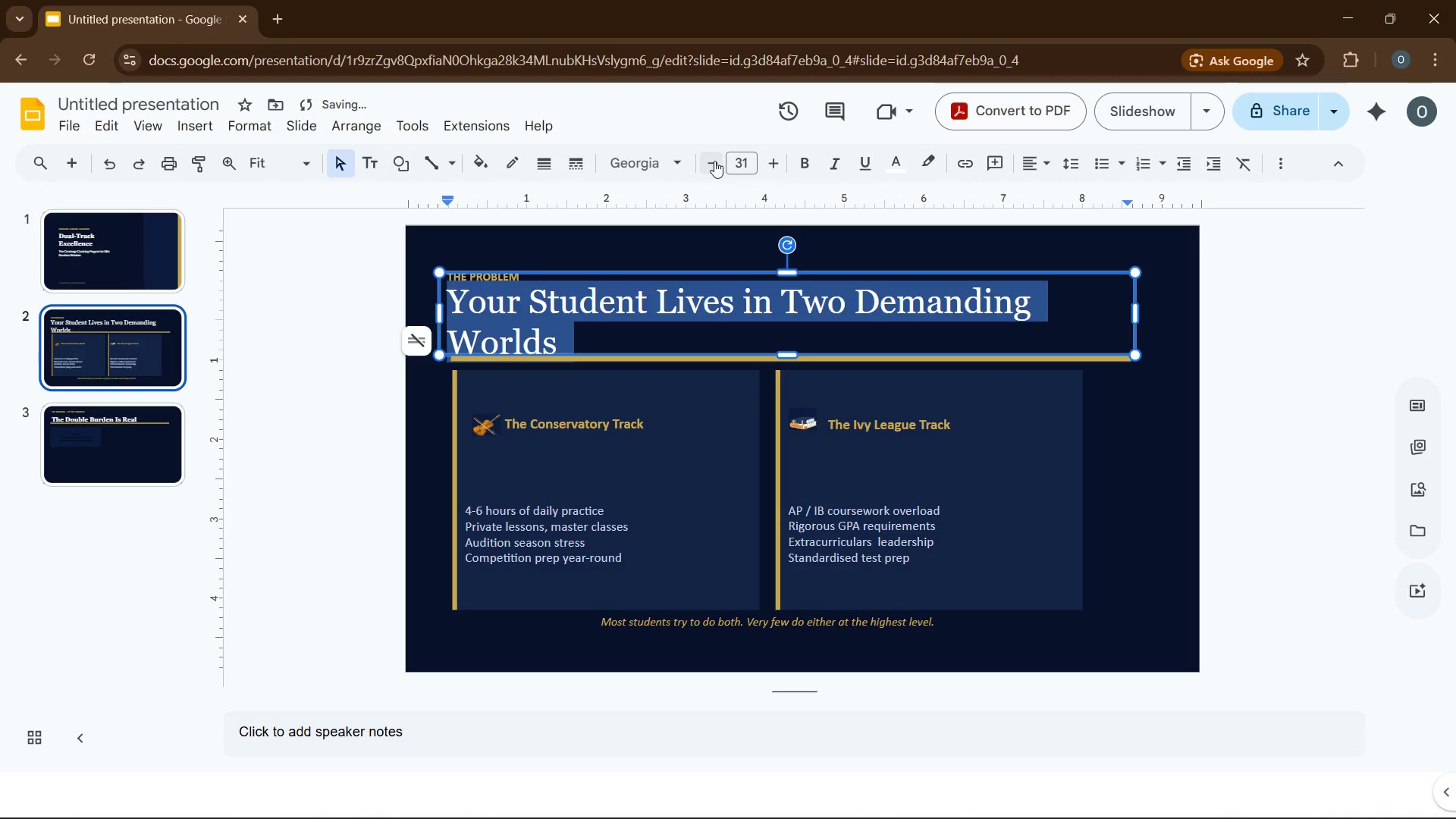 
left_click([714, 161])
 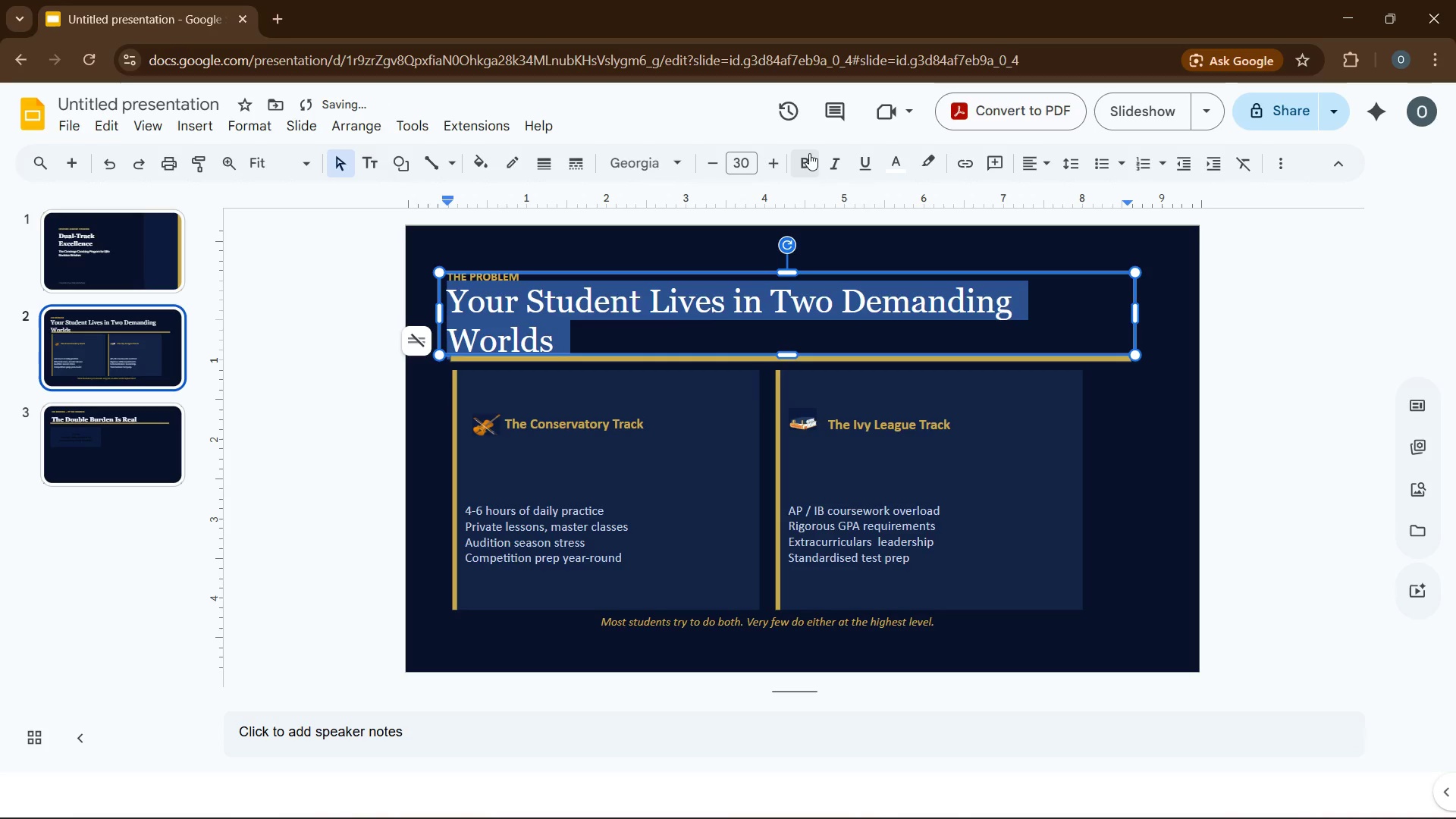 
left_click([806, 158])
 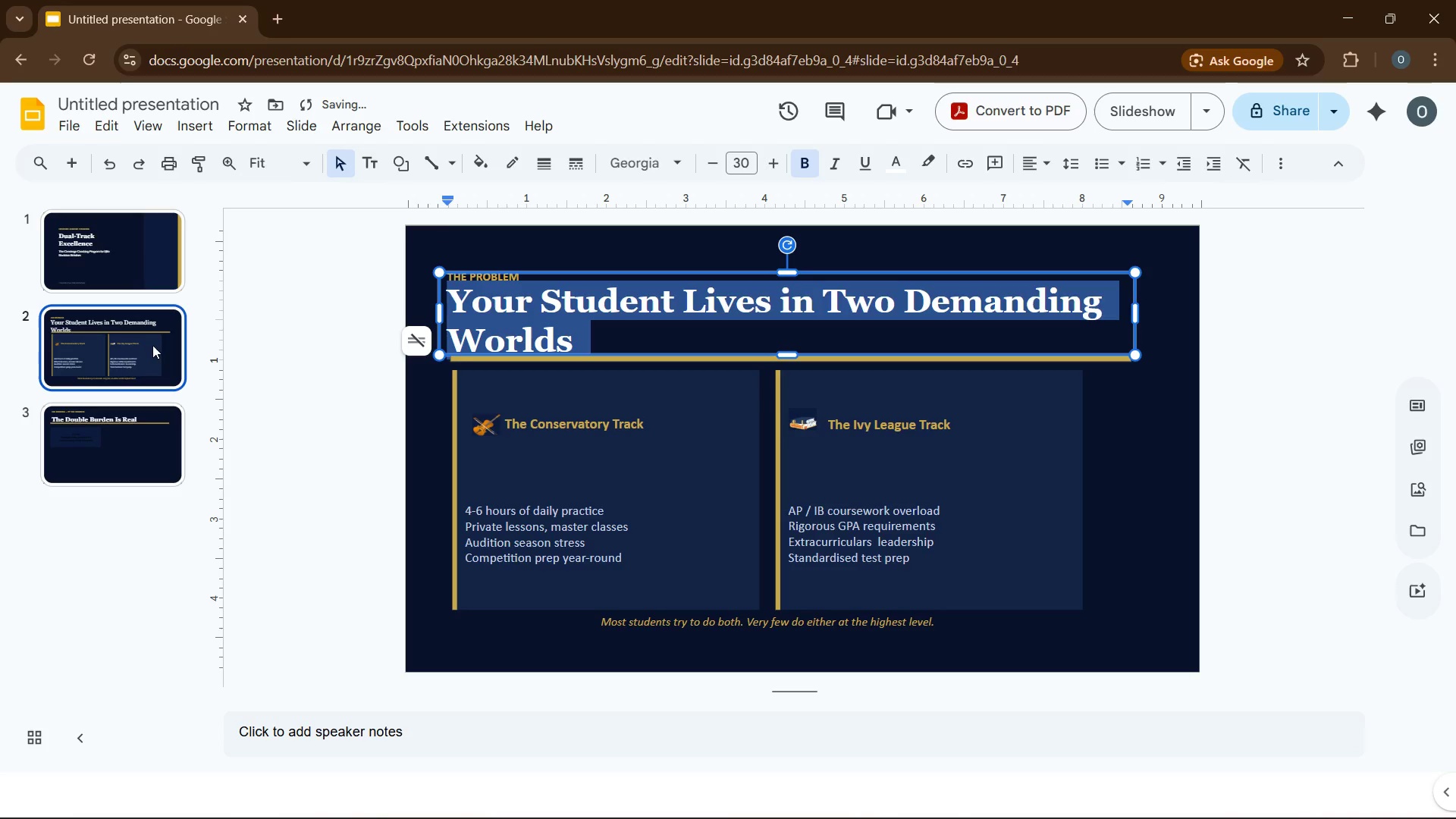 
left_click([127, 460])
 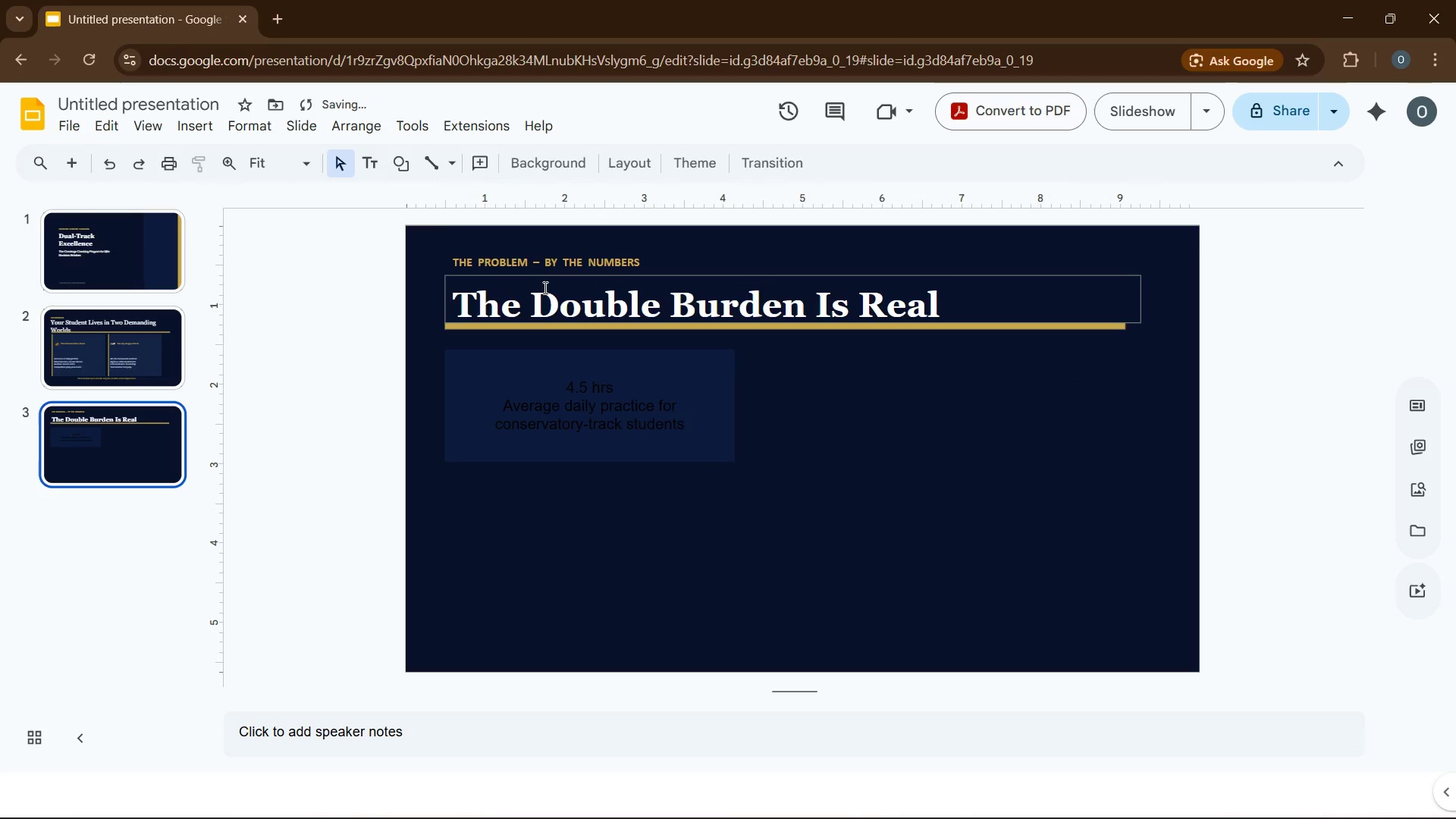 
left_click([576, 308])
 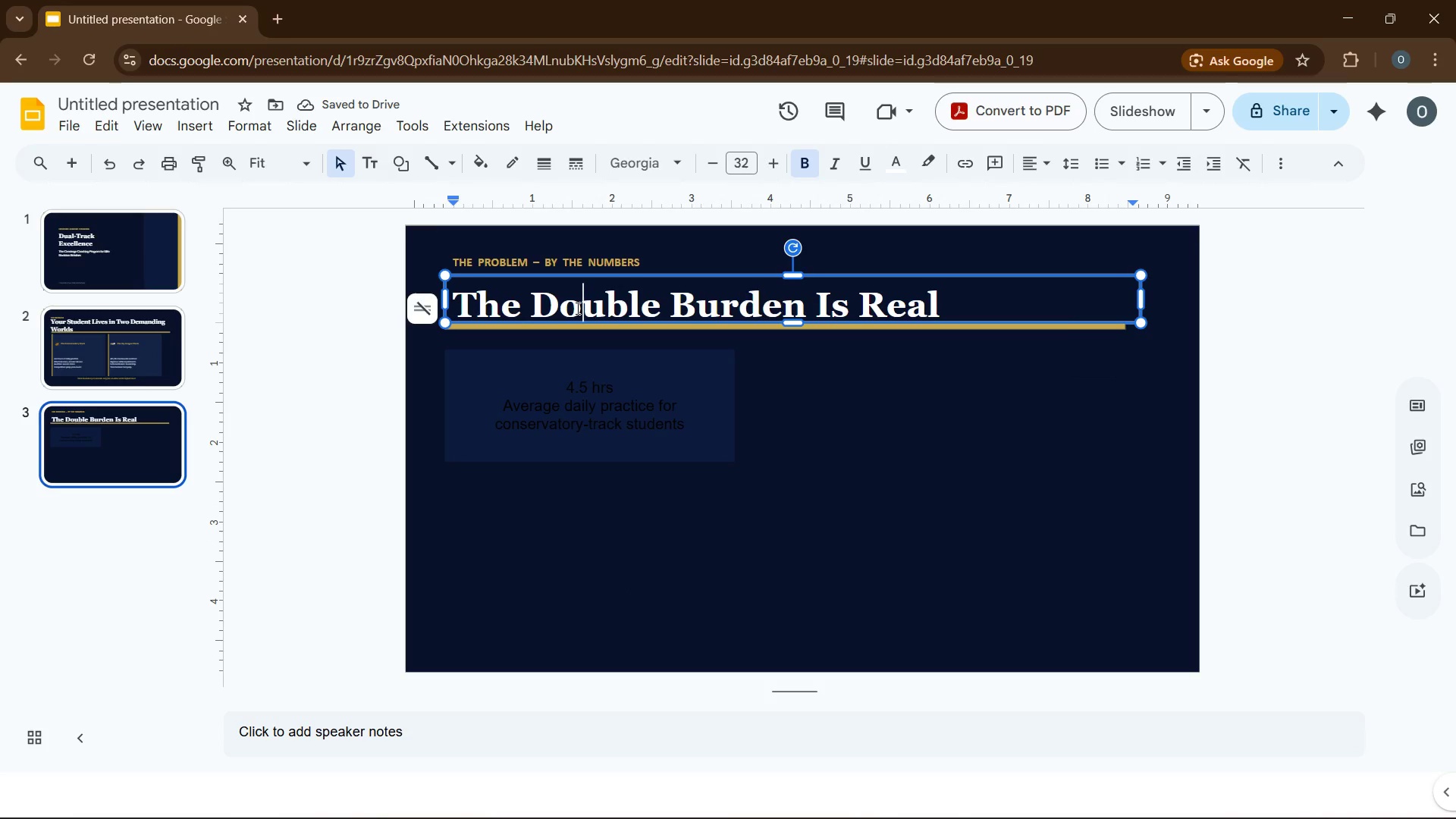 
key(Control+A)
 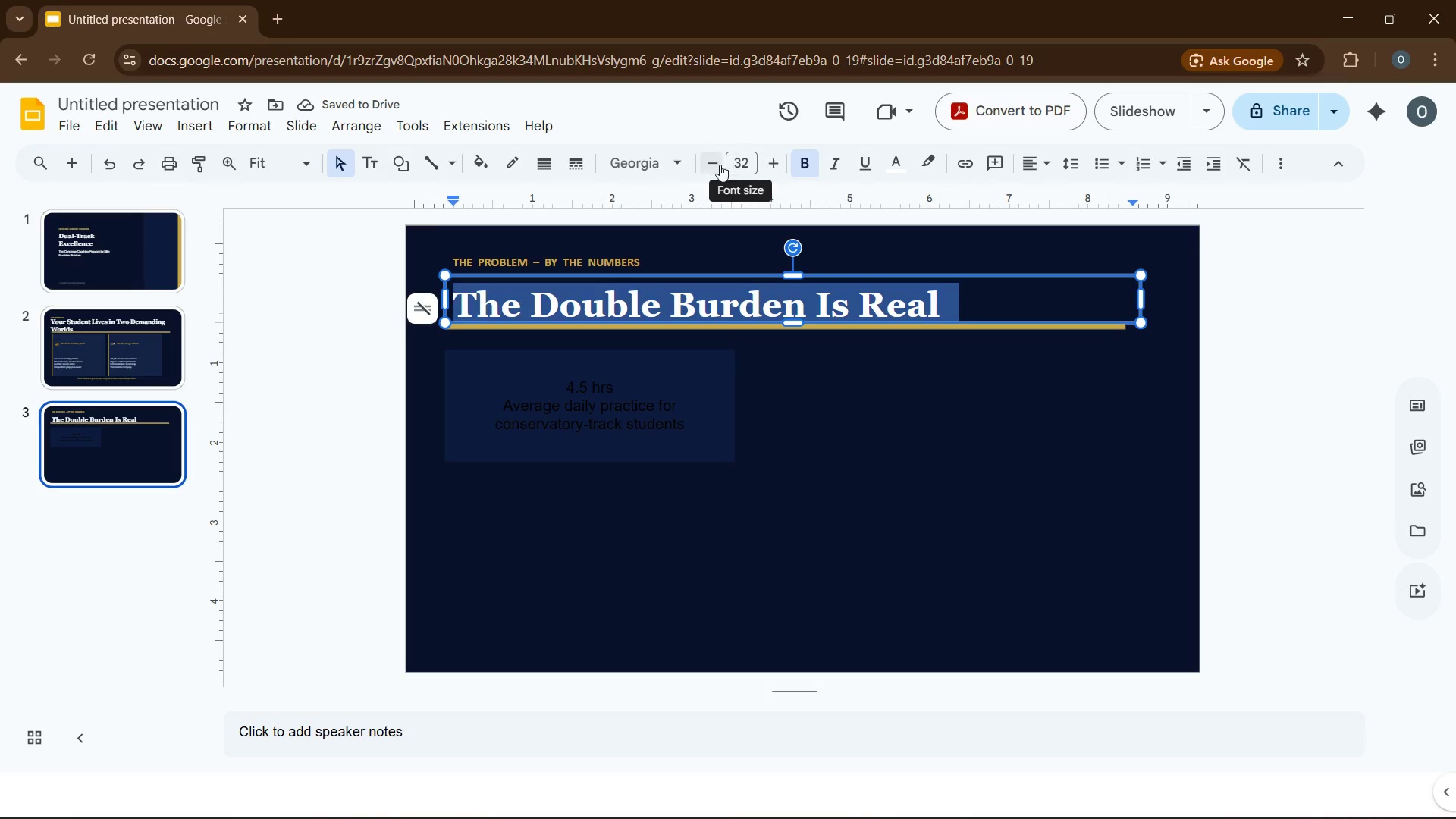 
left_click([714, 168])
 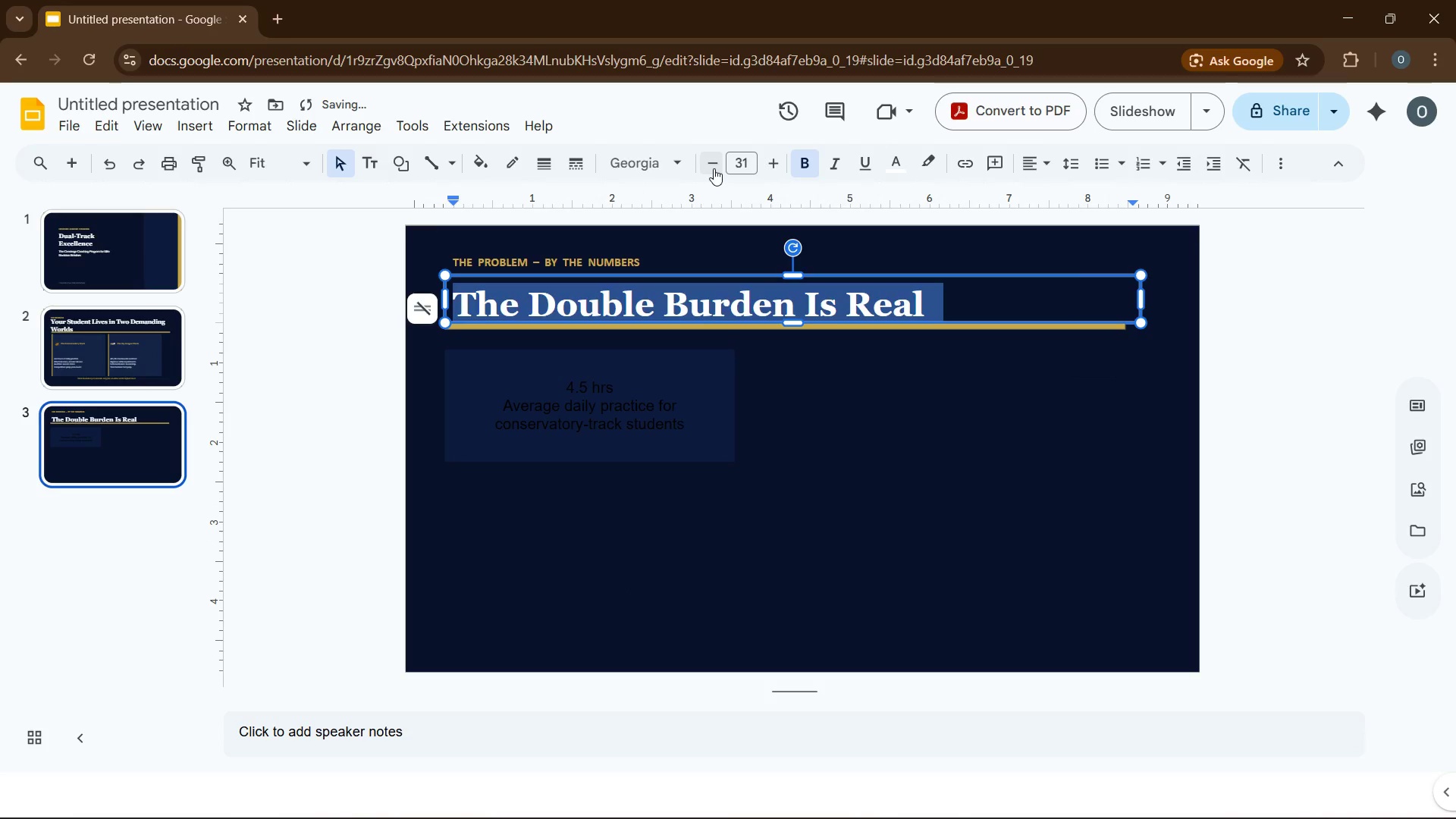 
left_click([714, 168])
 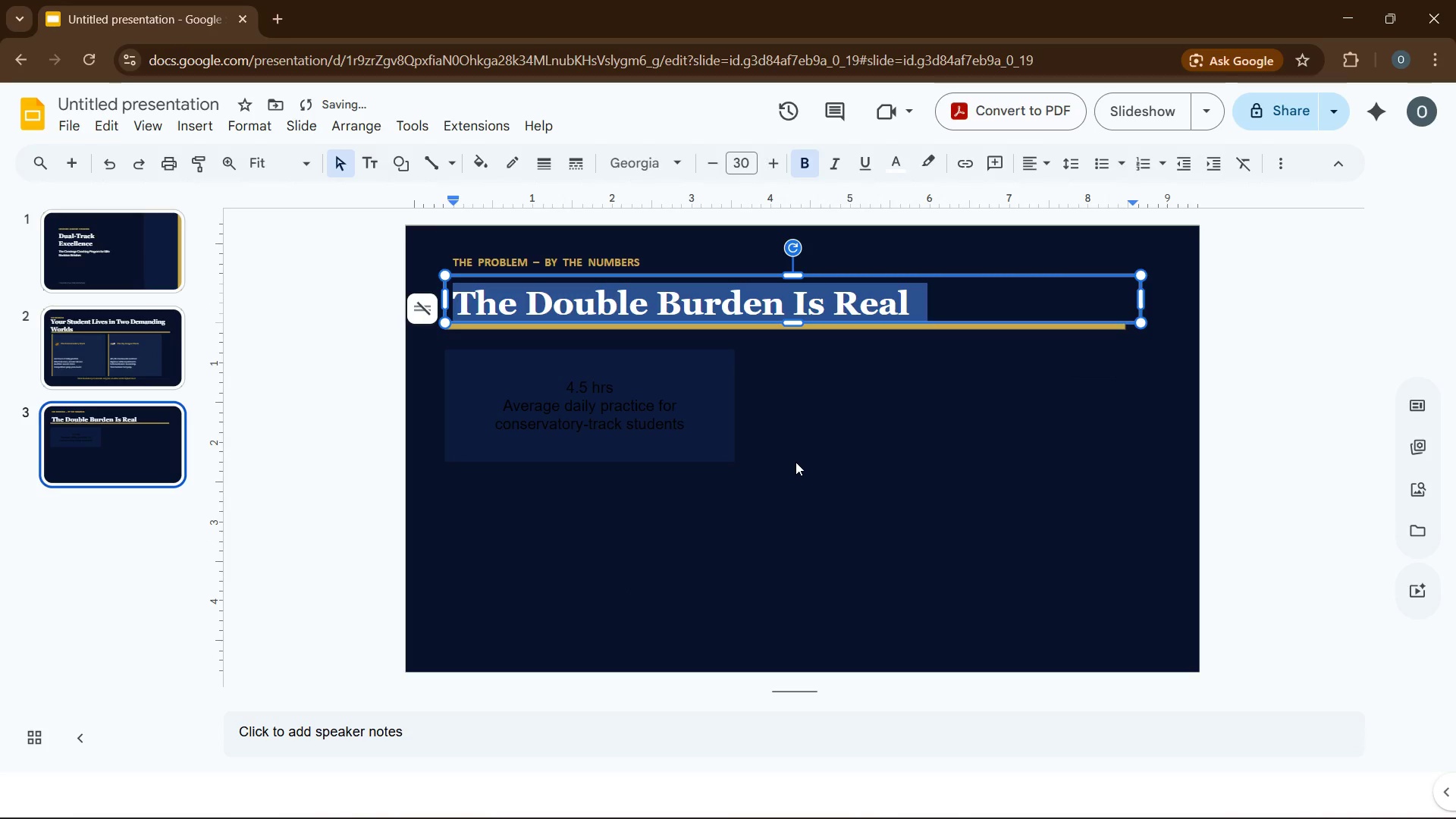 
left_click([795, 462])
 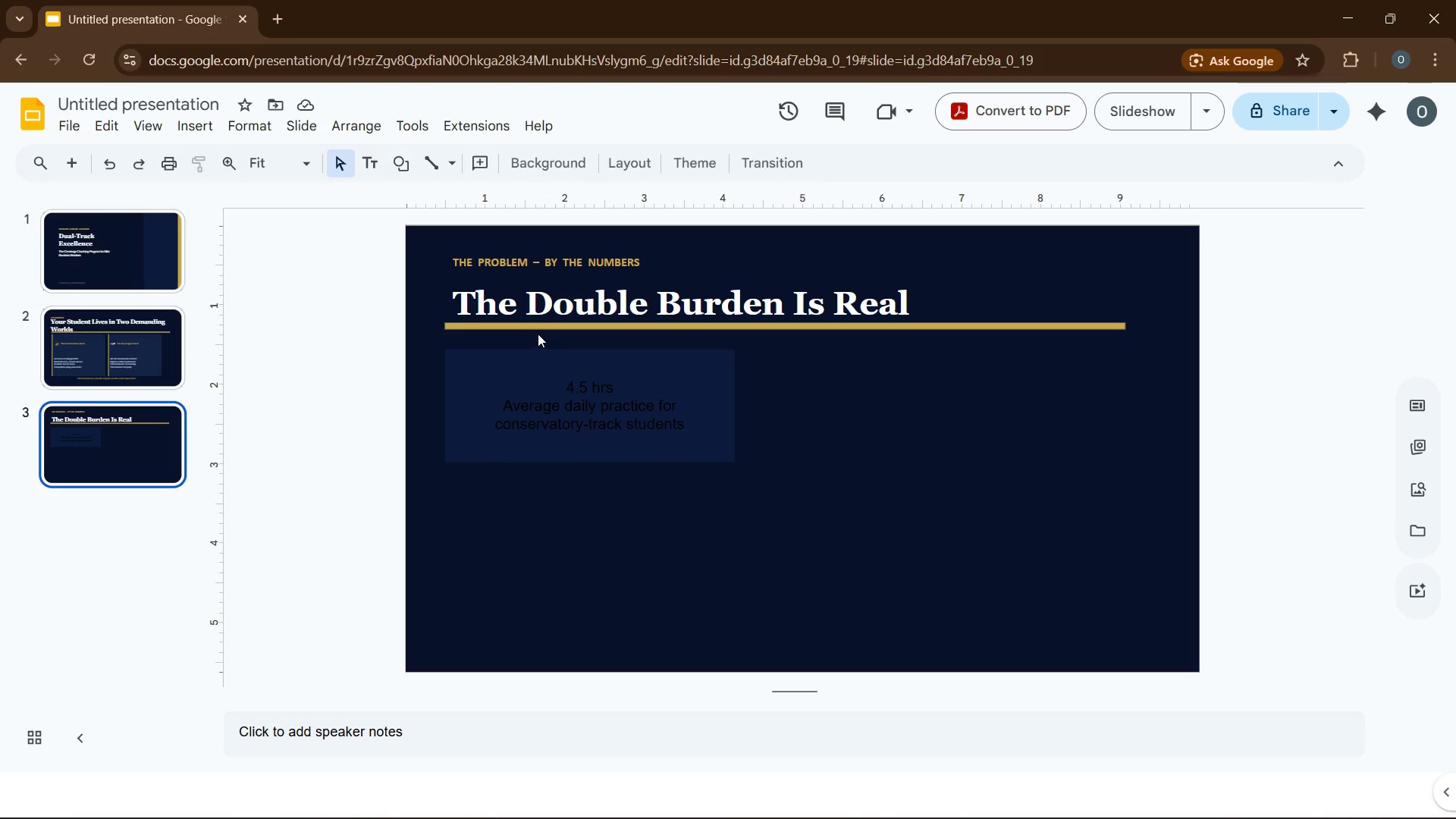 
wait(25.5)
 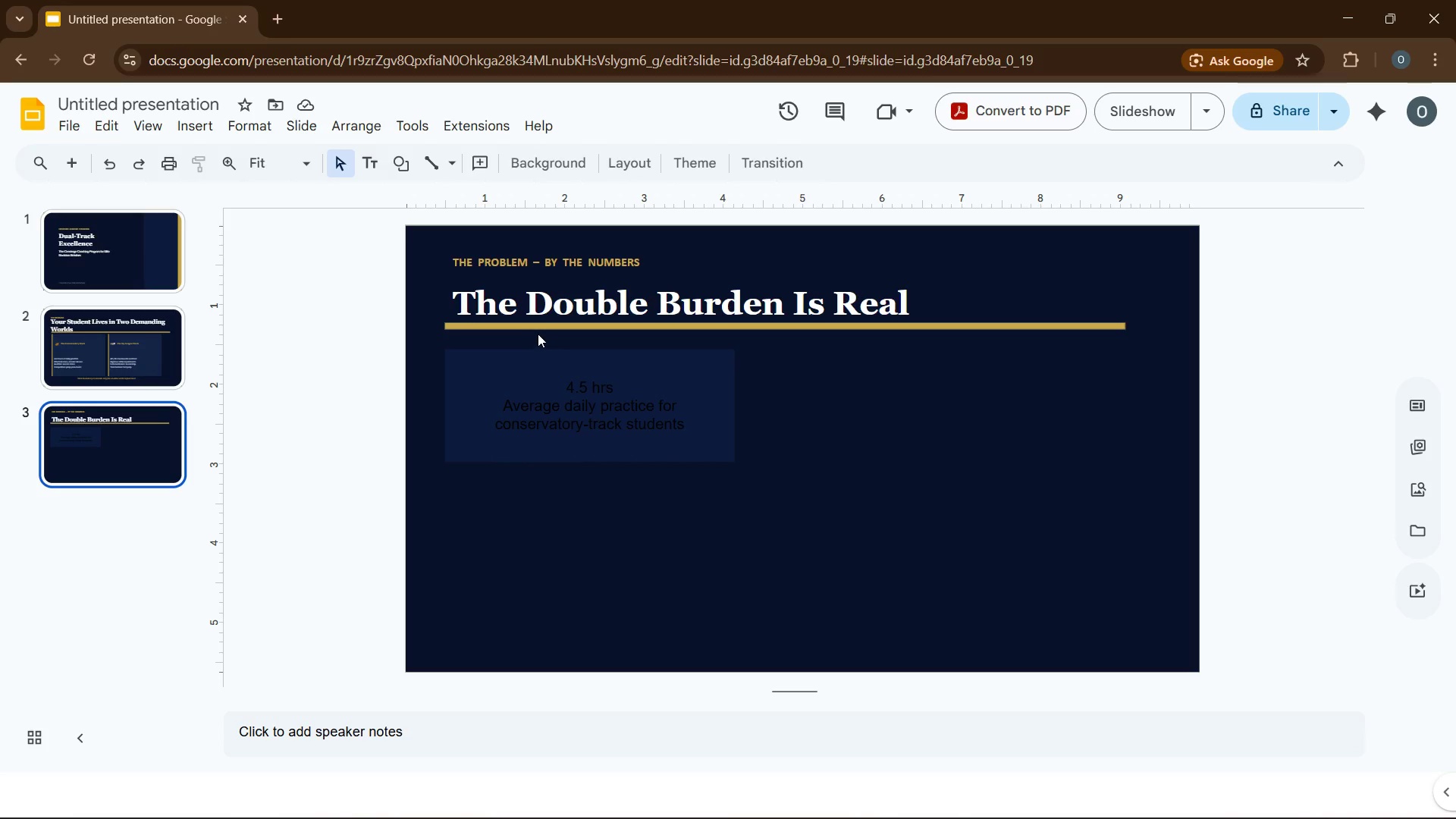 
left_click([551, 399])
 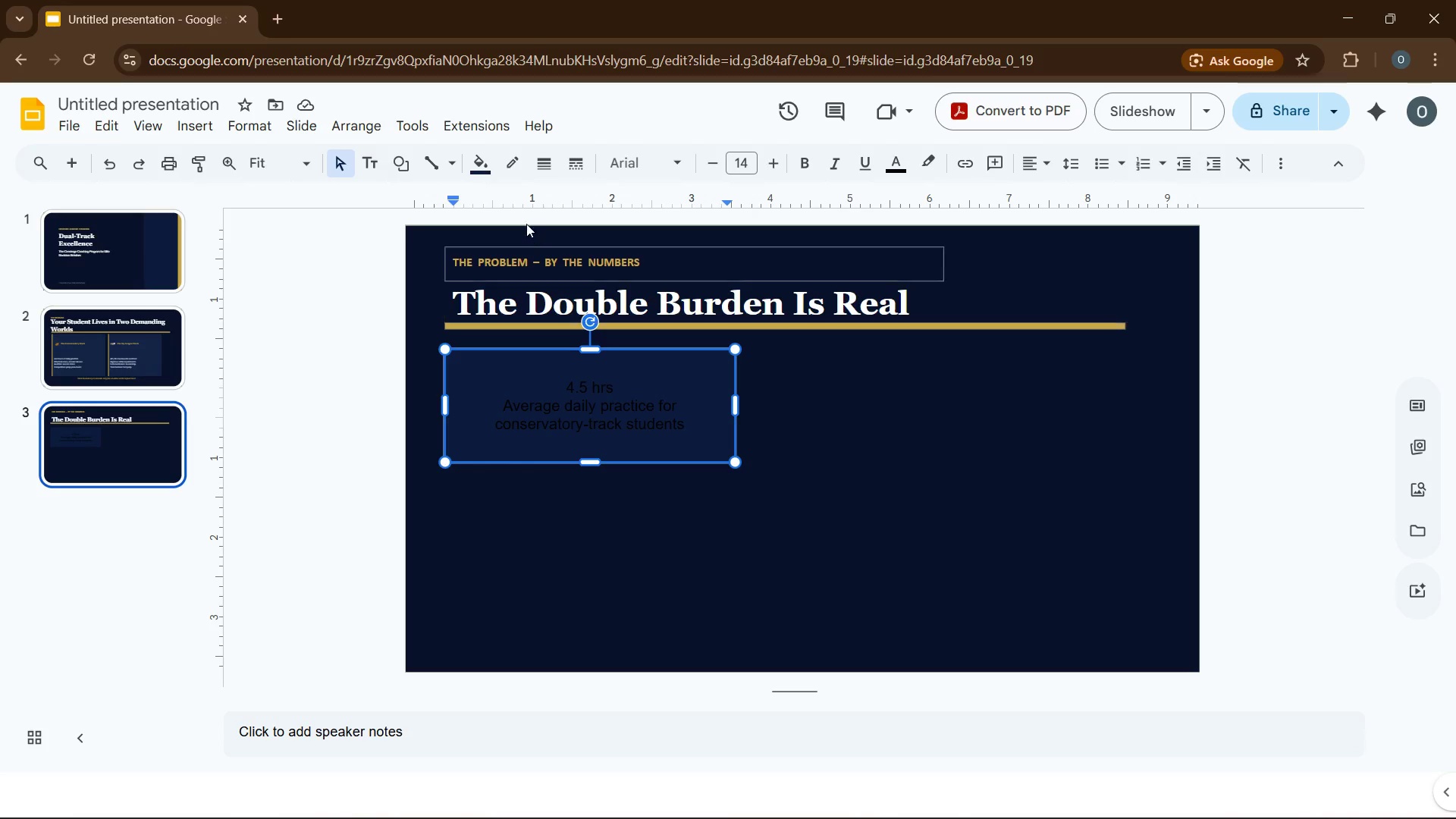 
left_click([494, 162])
 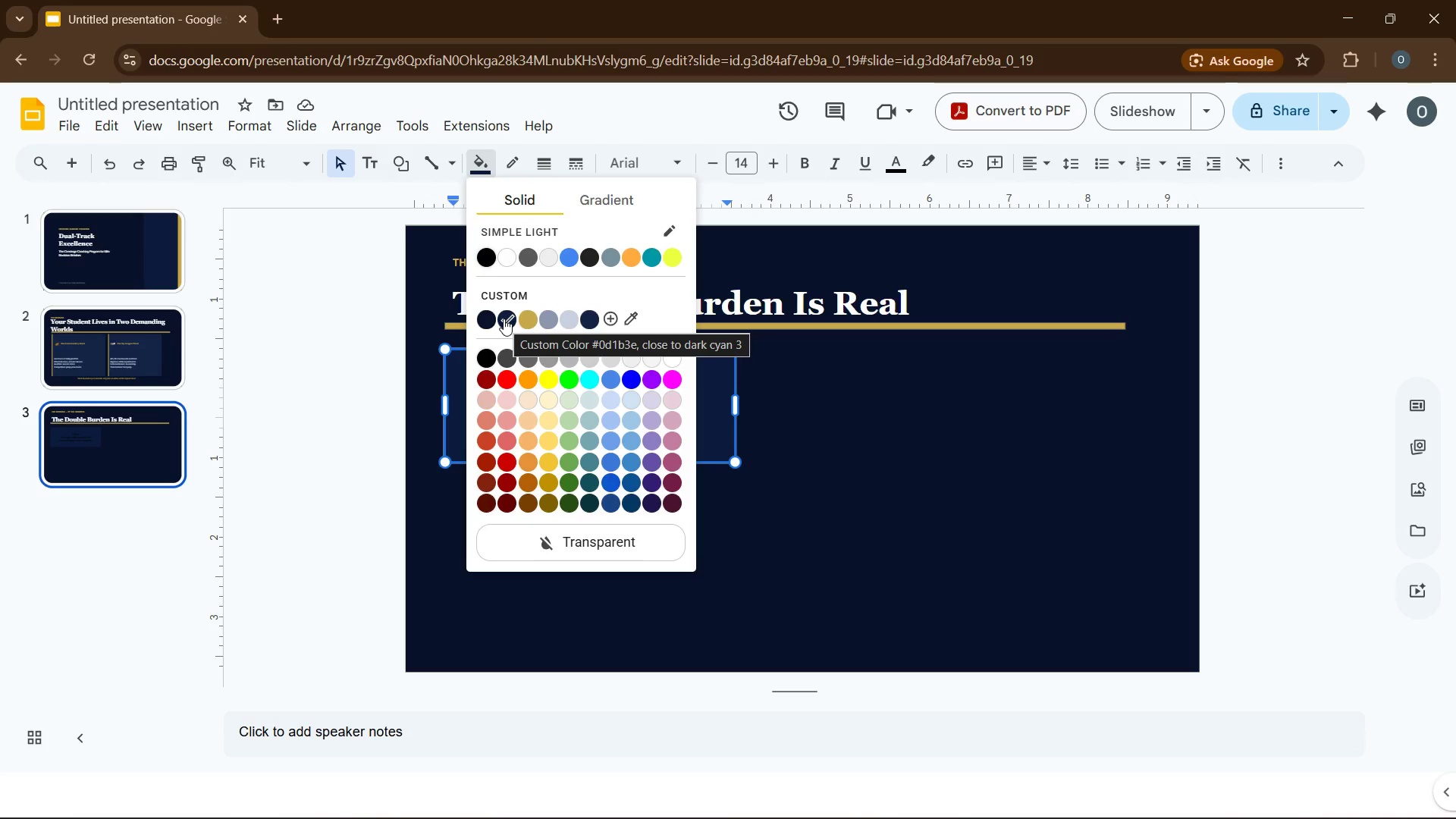 
wait(8.44)
 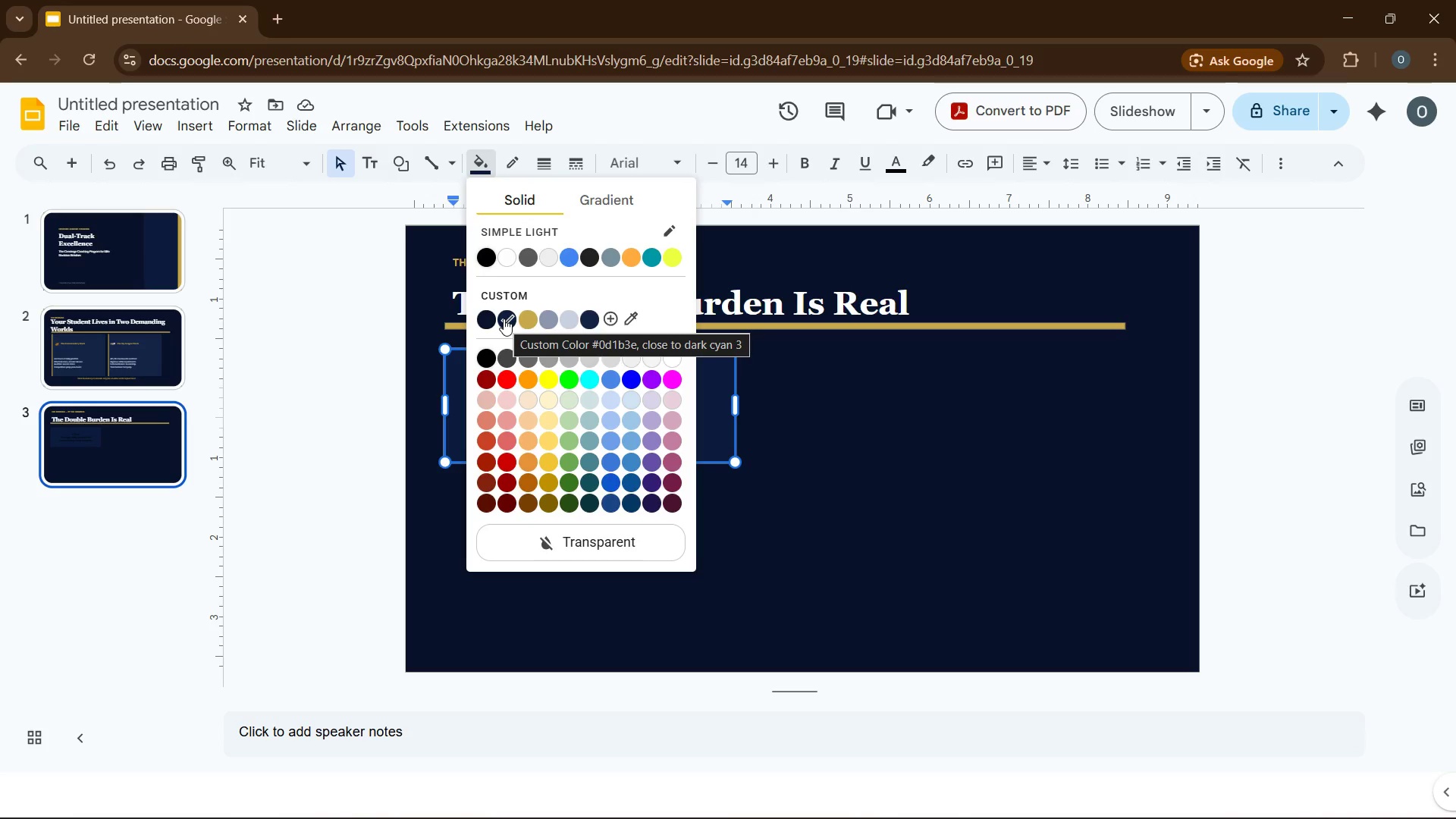 
left_click([582, 314])
 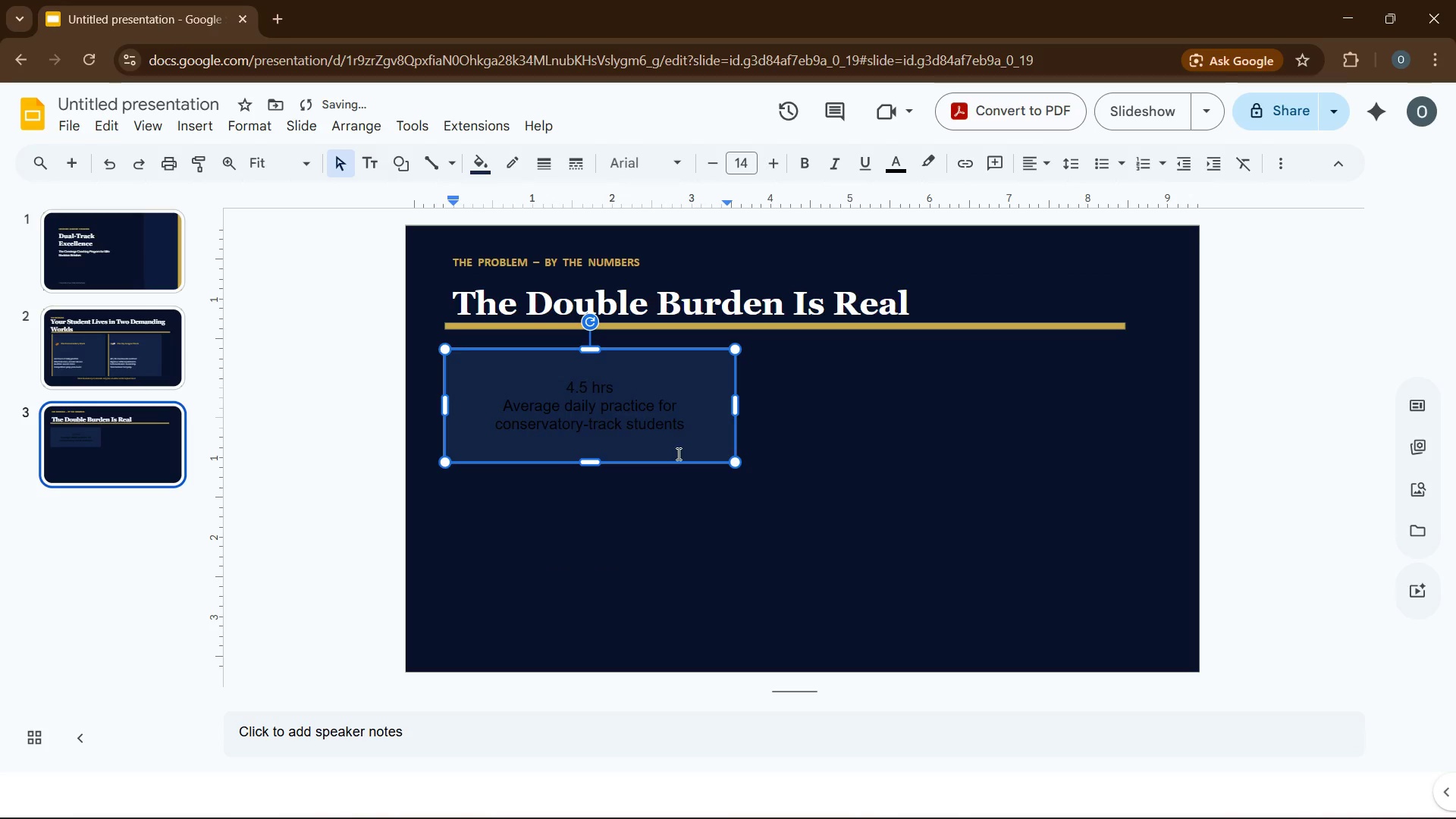 
left_click([678, 493])
 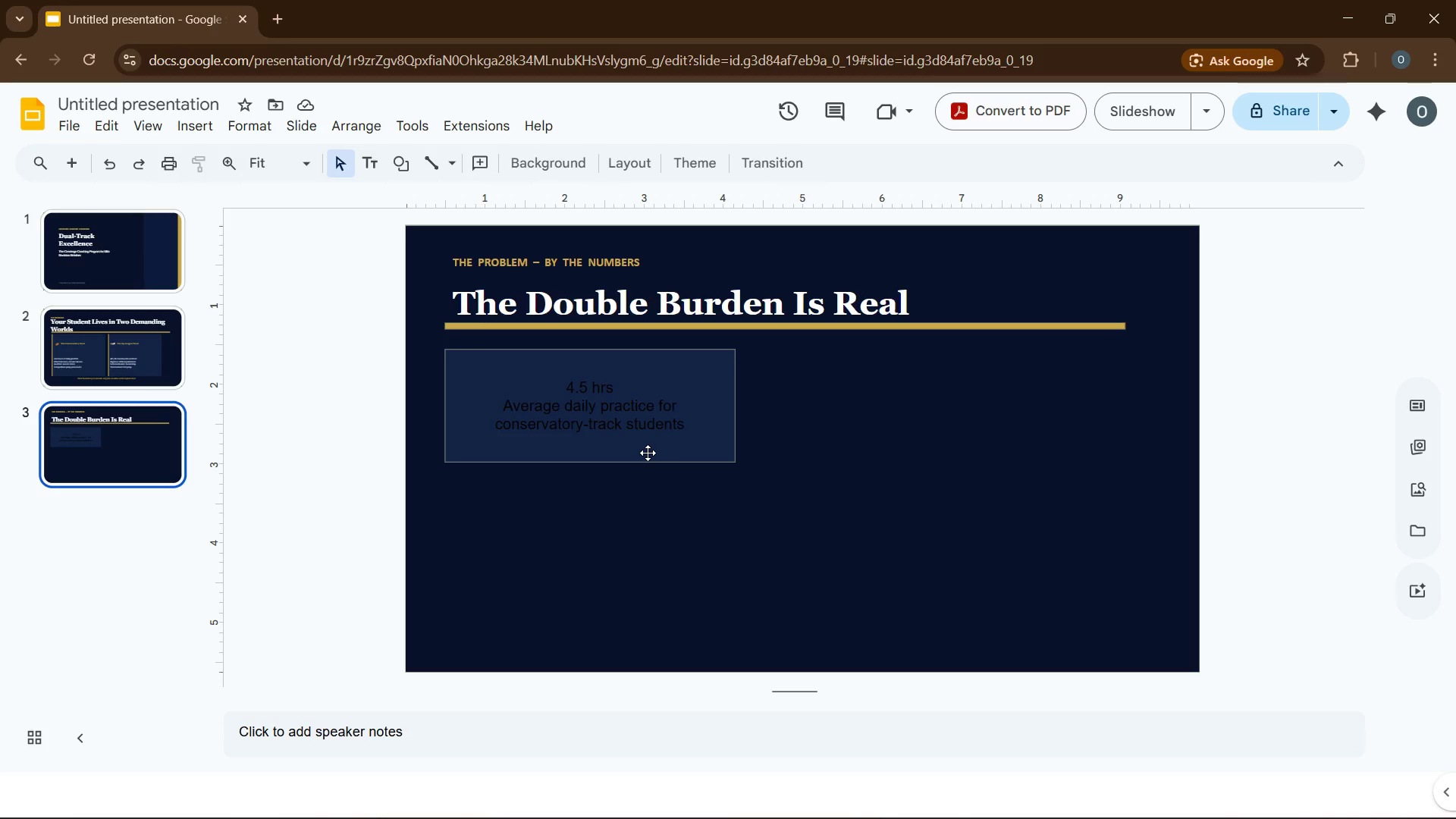 
wait(34.53)
 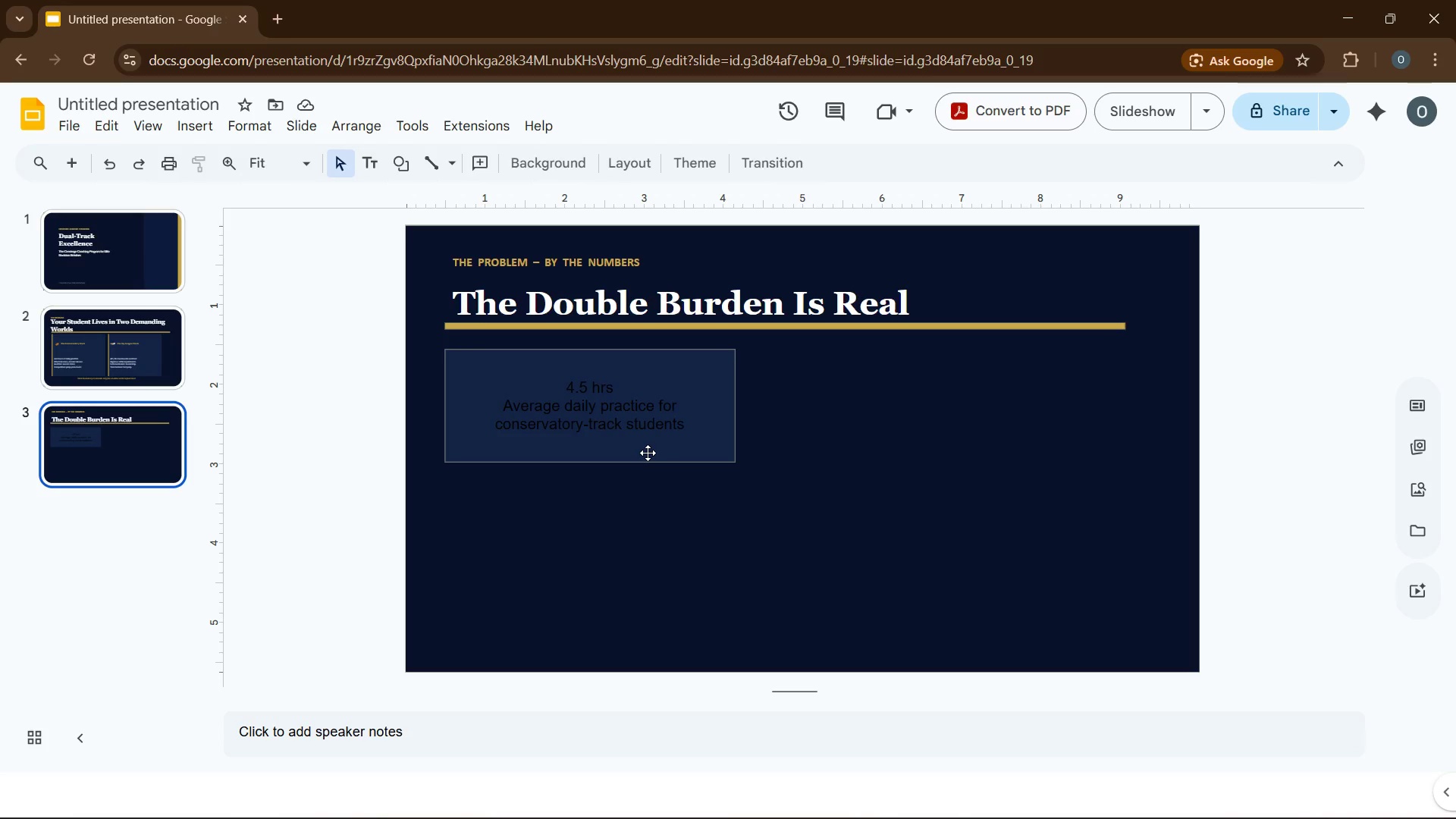 
right_click([561, 435])
 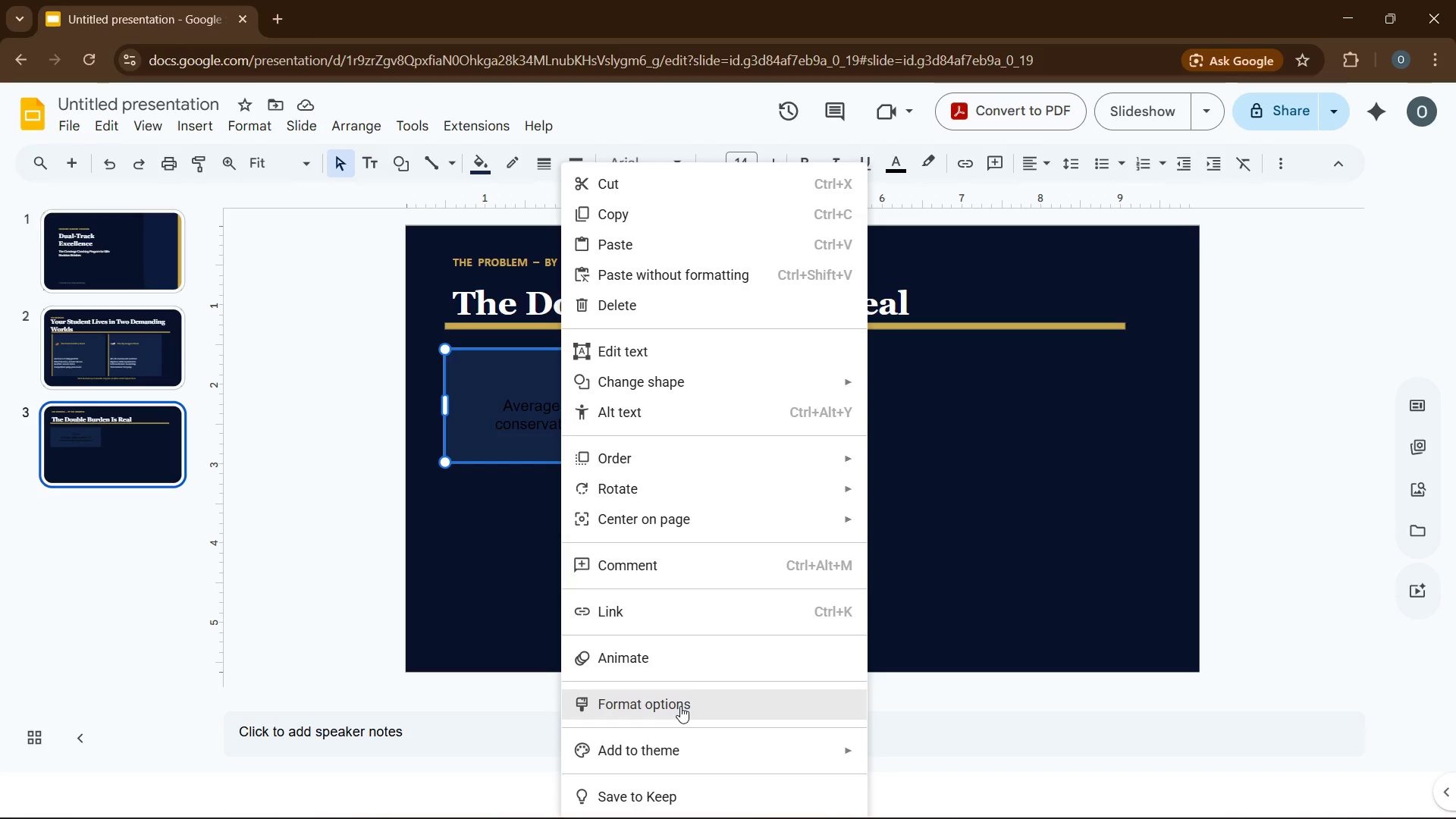 
left_click([680, 706])
 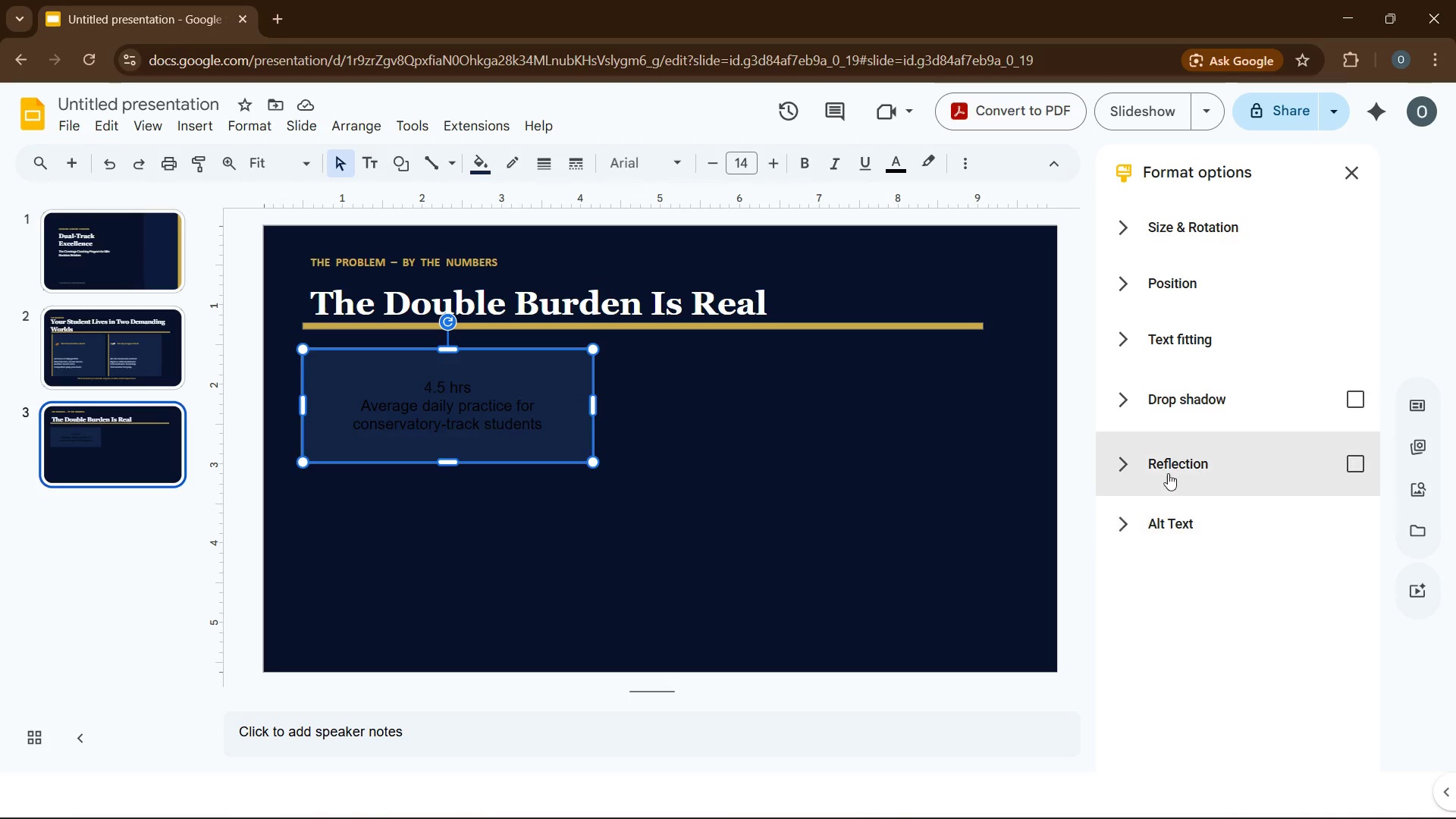 
left_click([1121, 397])
 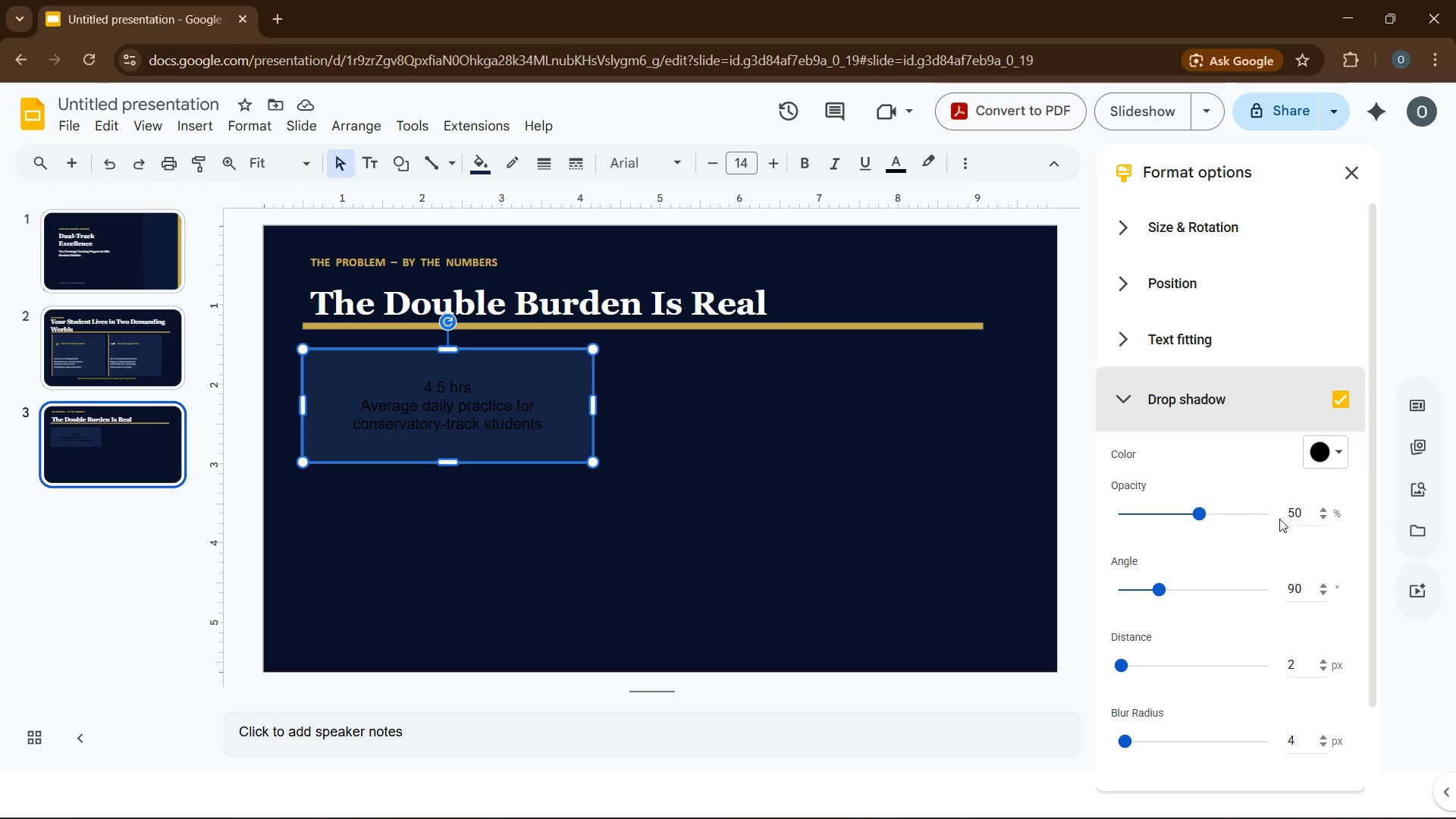 
wait(15.31)
 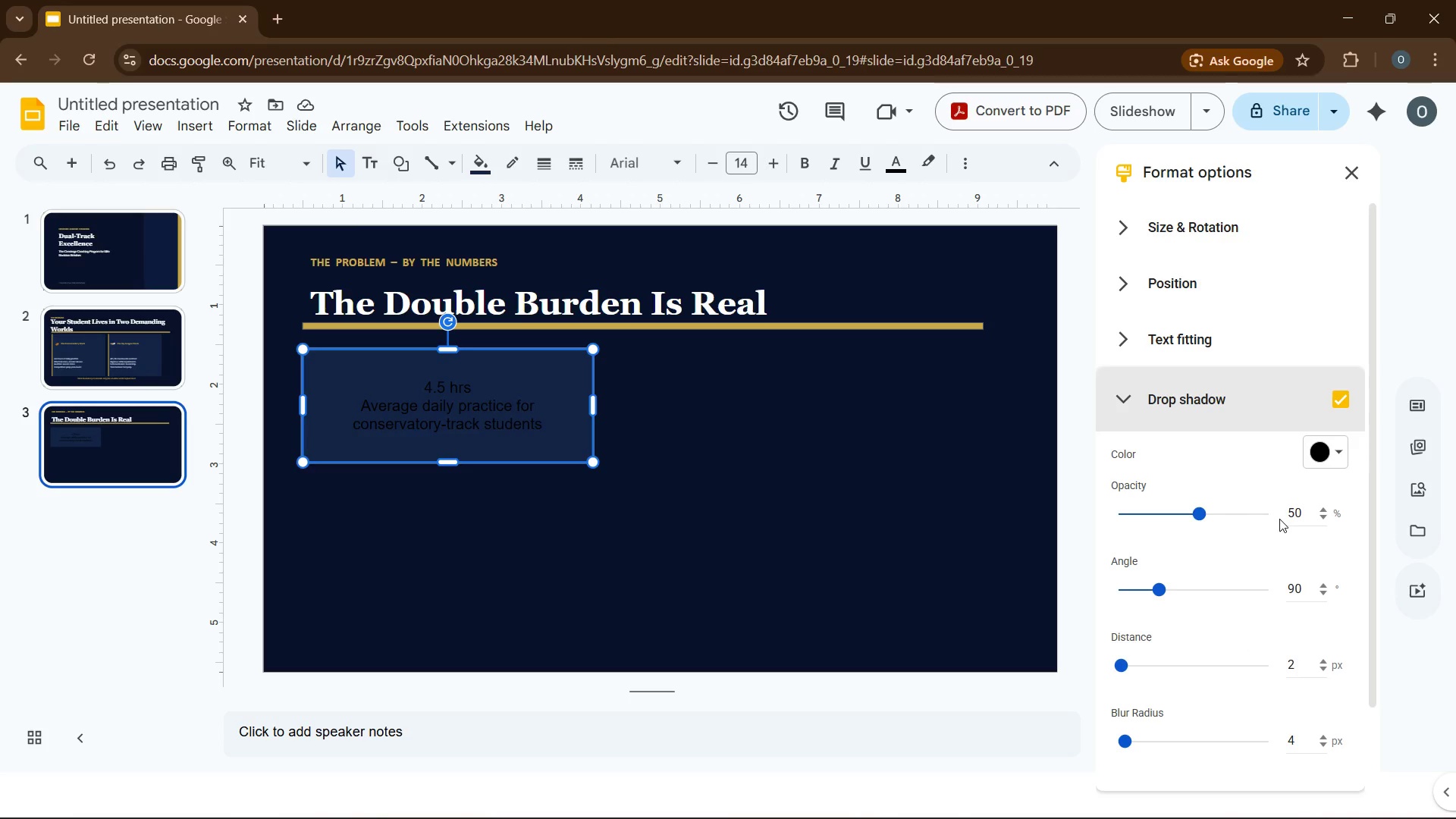 
double_click([1320, 739])
 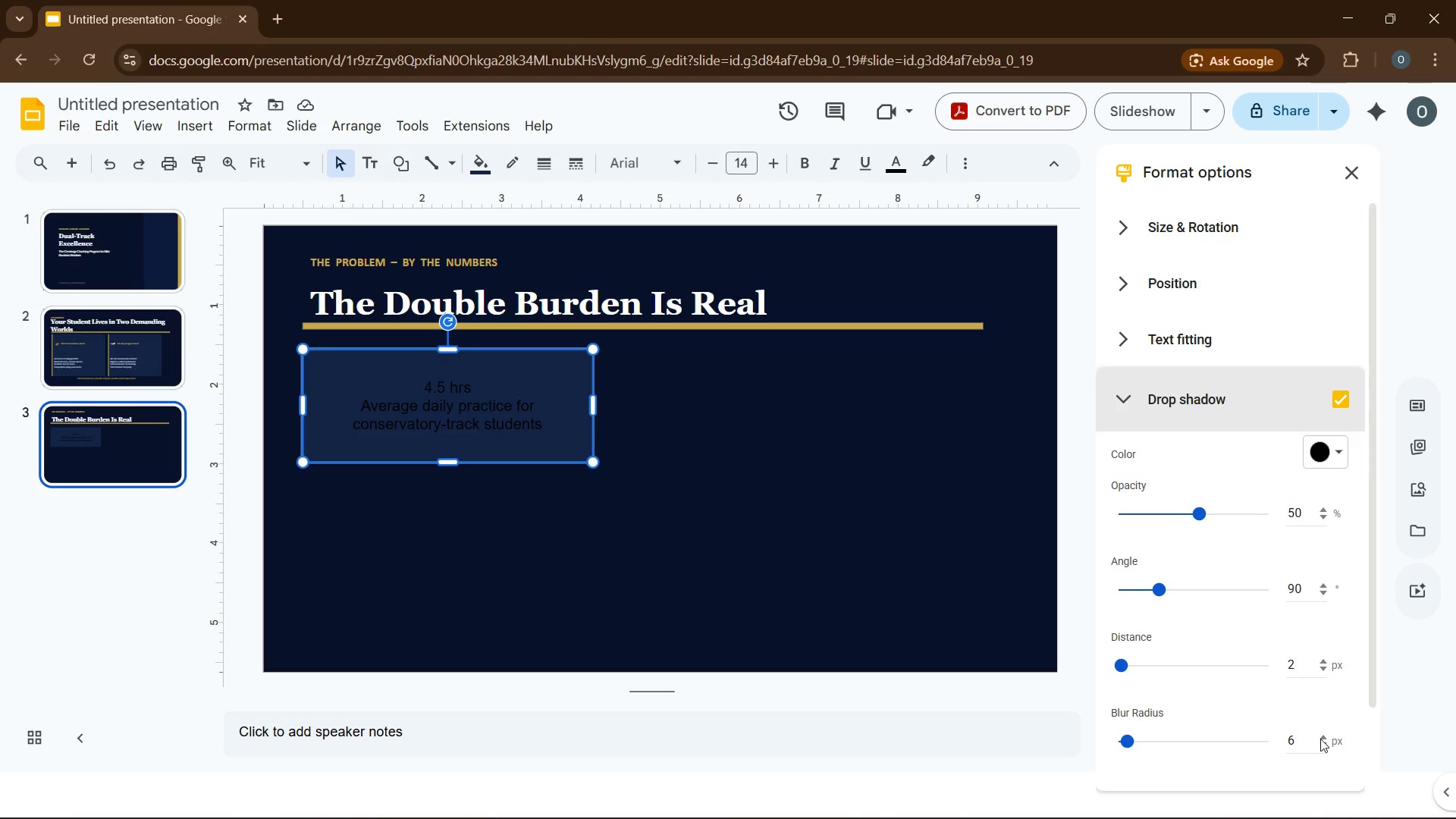 
triple_click([1320, 739])
 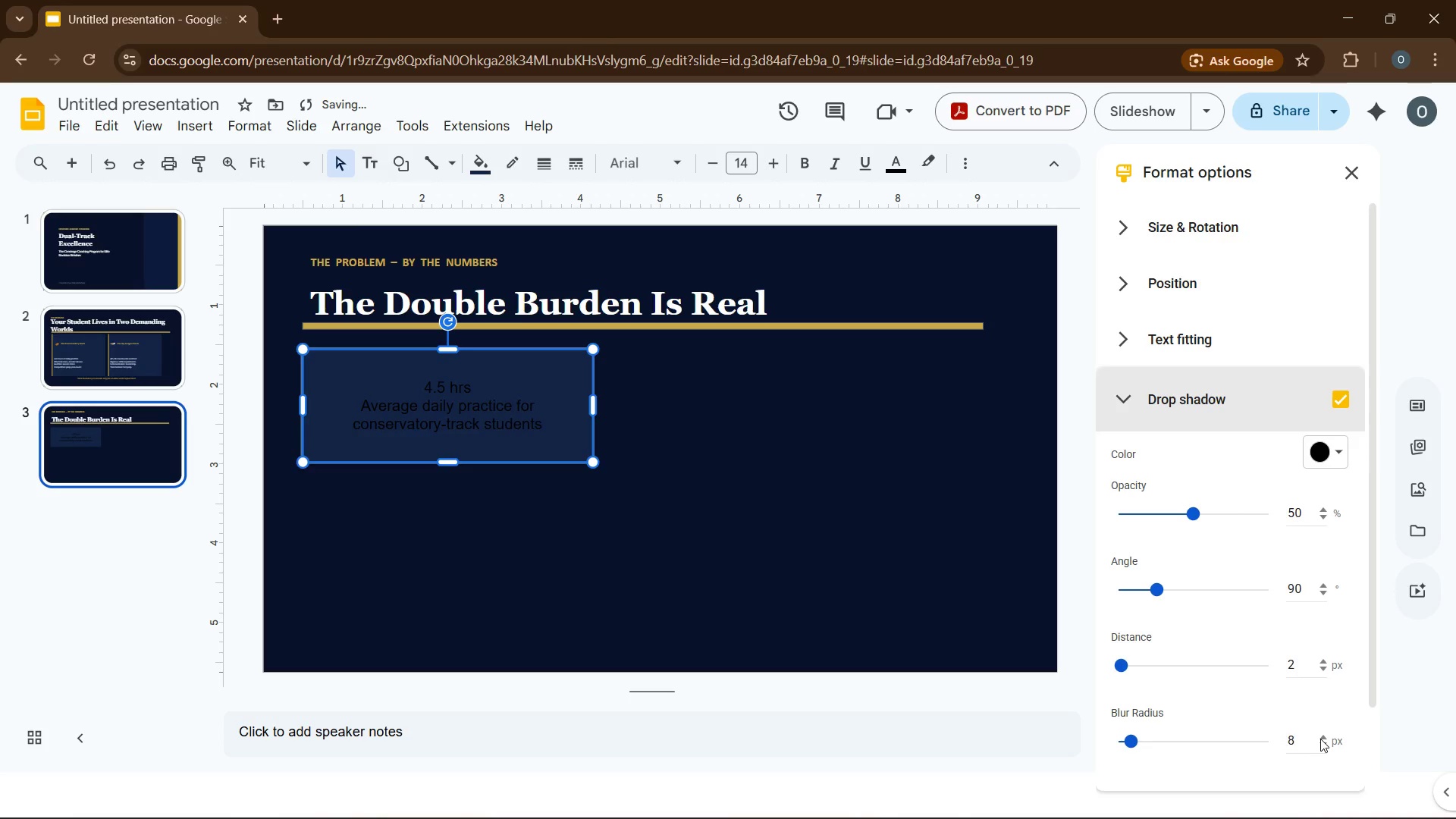 
triple_click([1320, 739])
 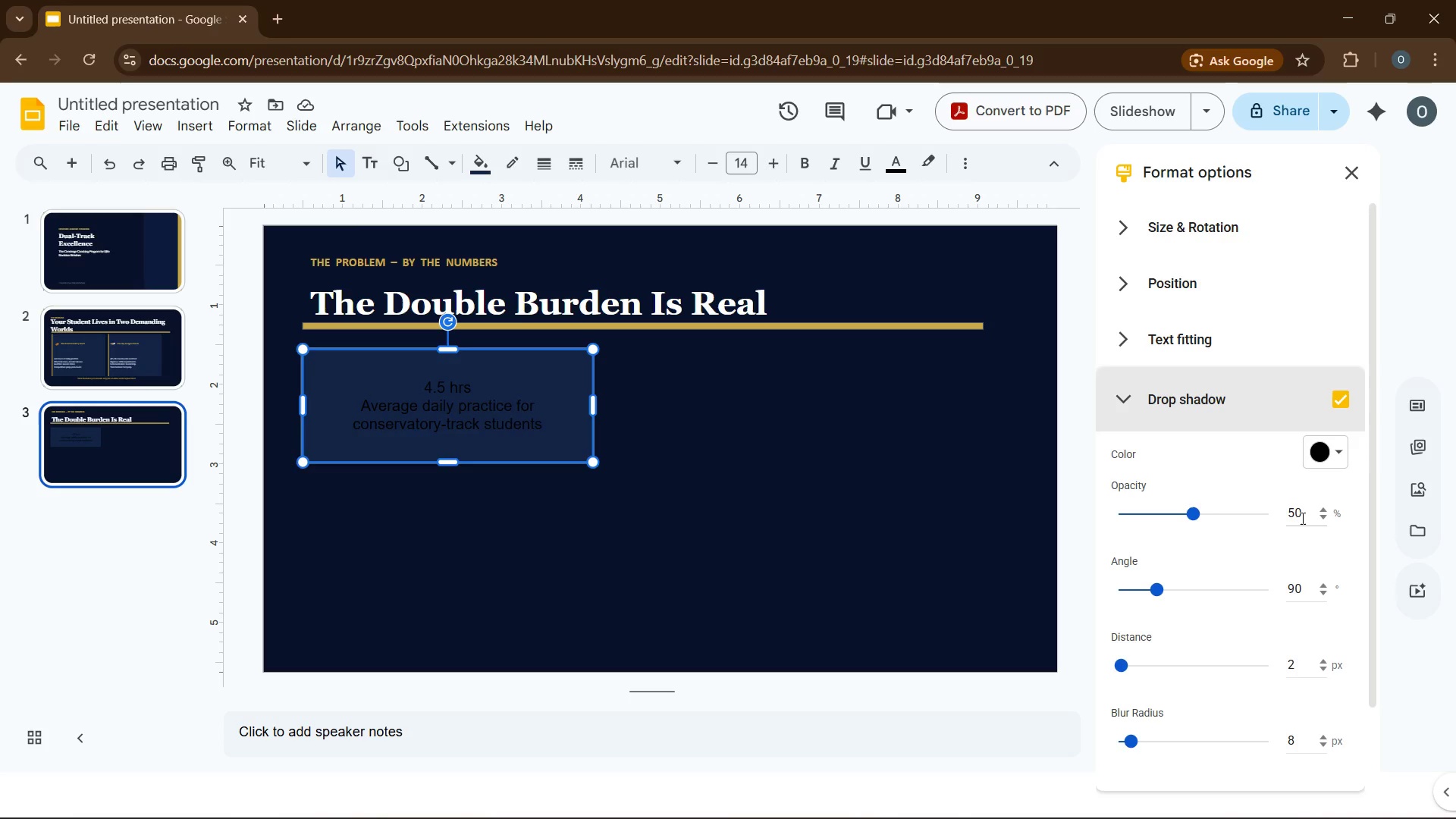 
wait(7.67)
 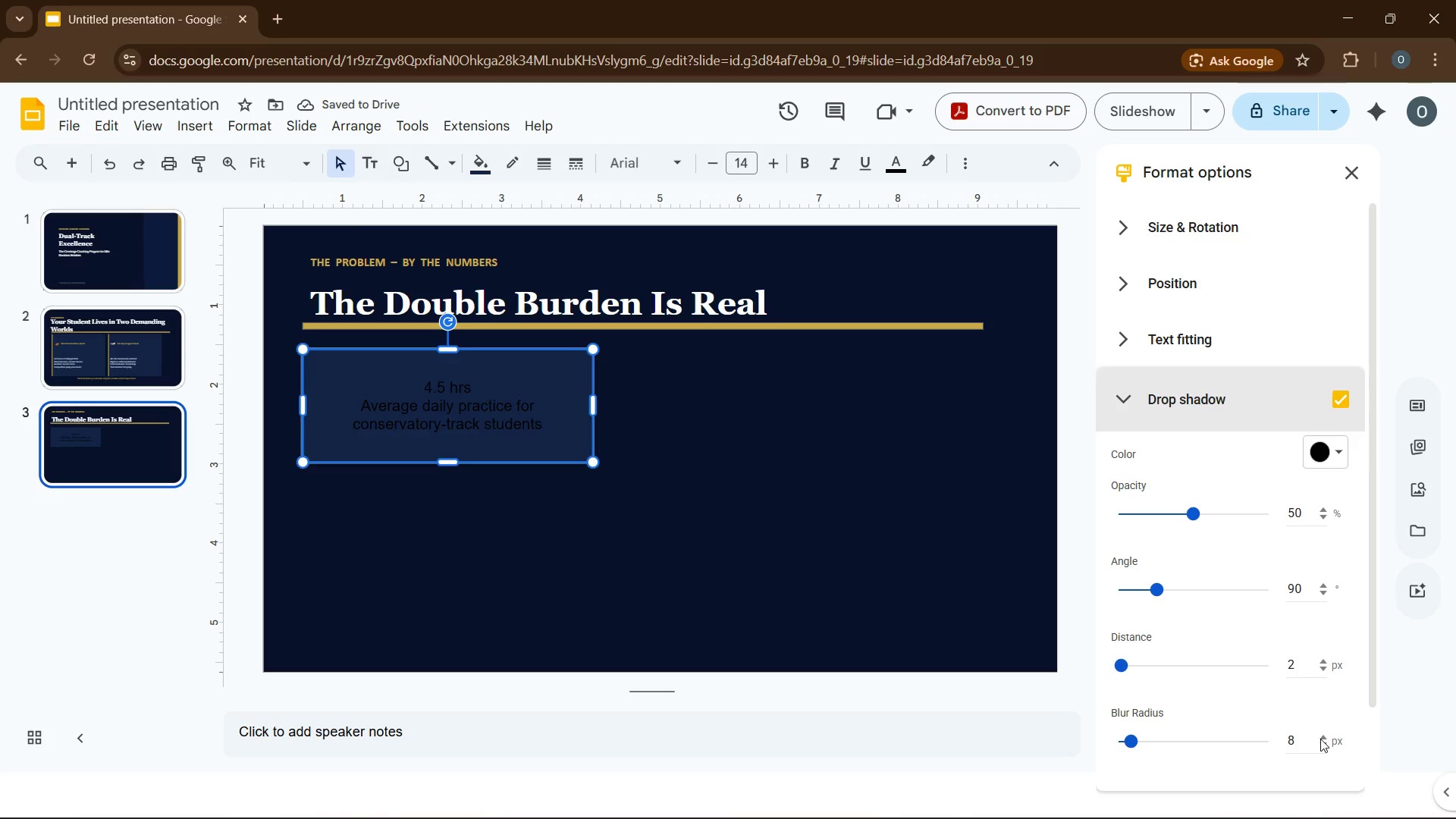 
double_click([1326, 522])
 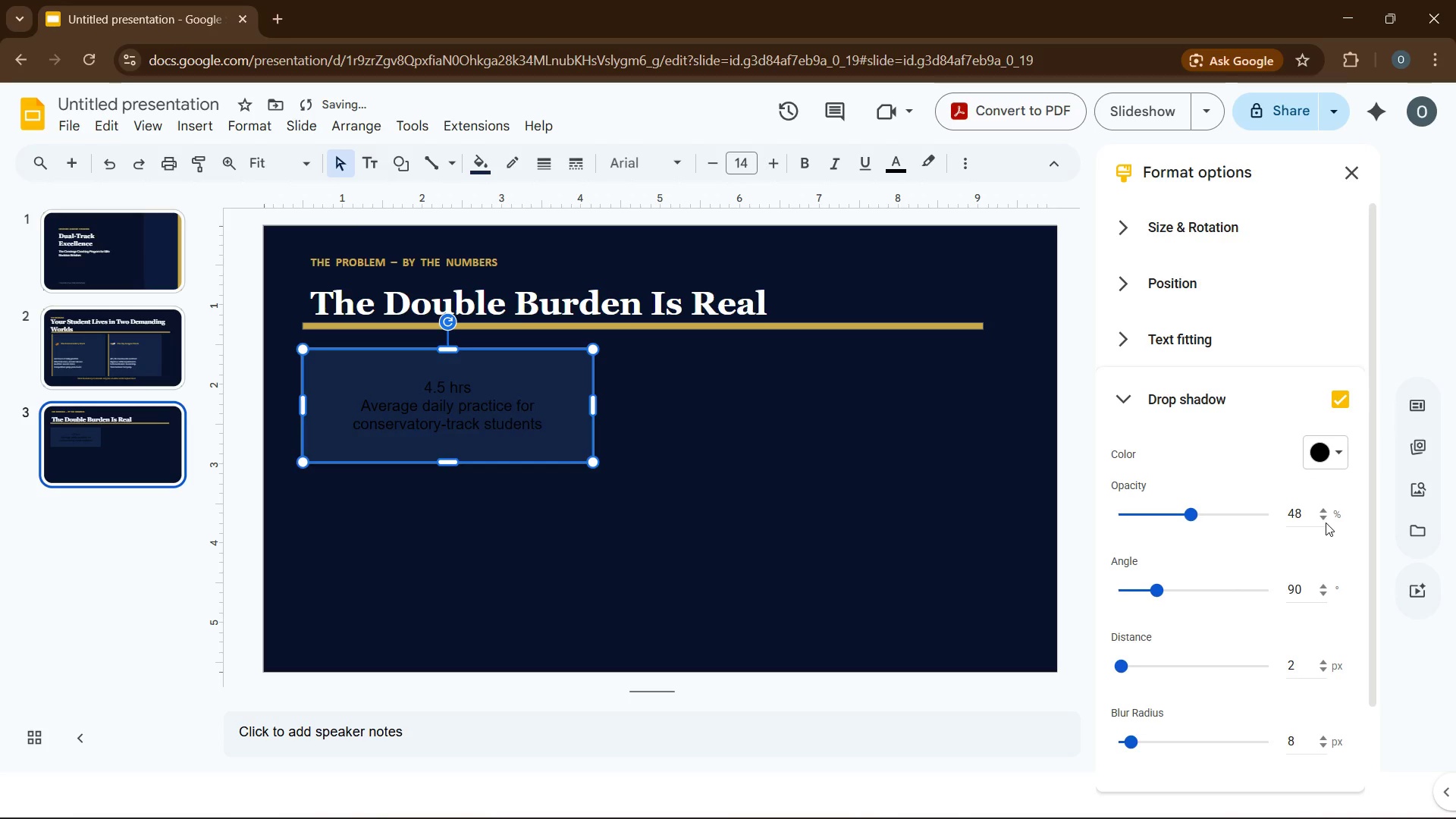 
triple_click([1326, 522])
 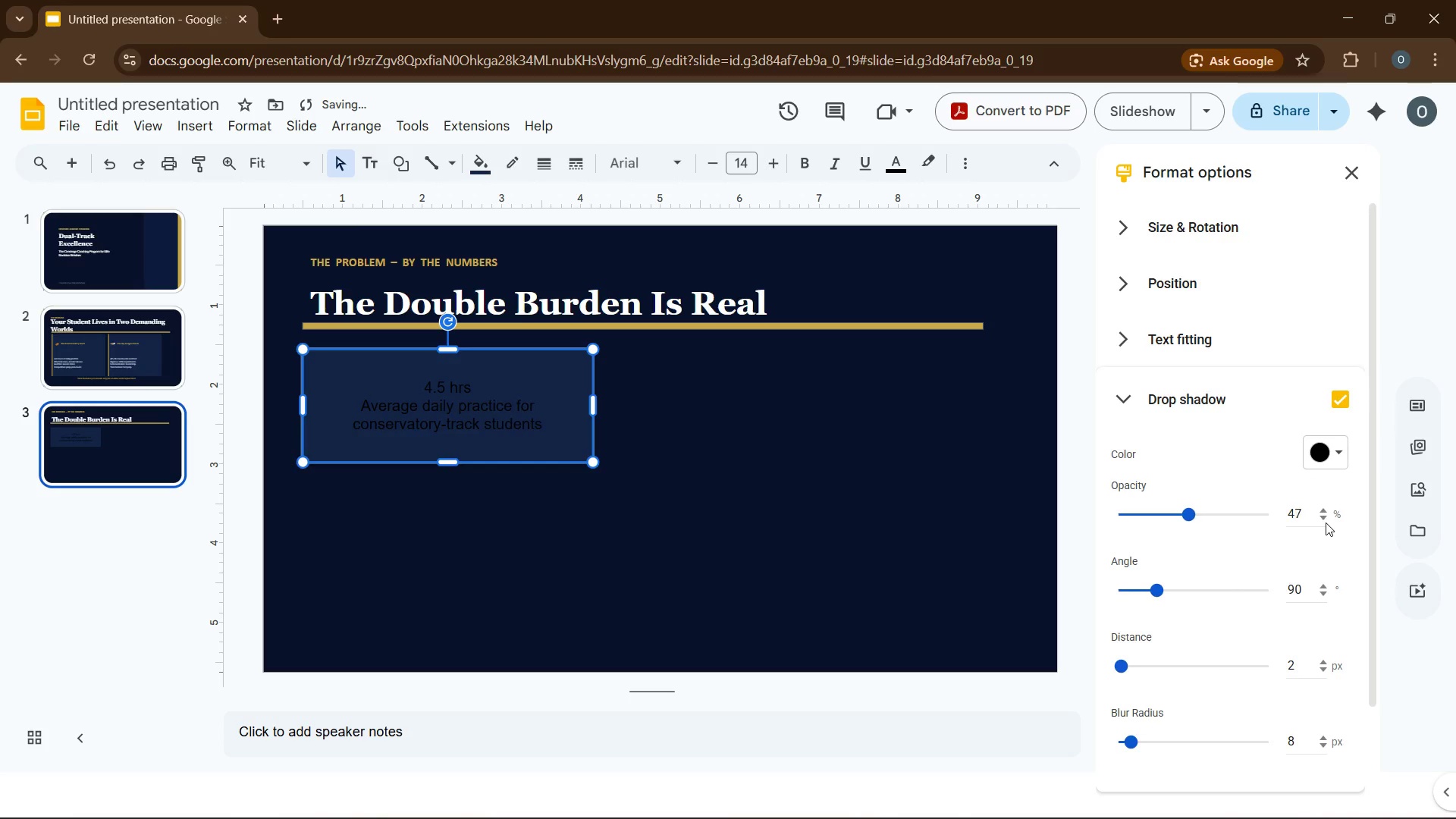 
triple_click([1326, 522])
 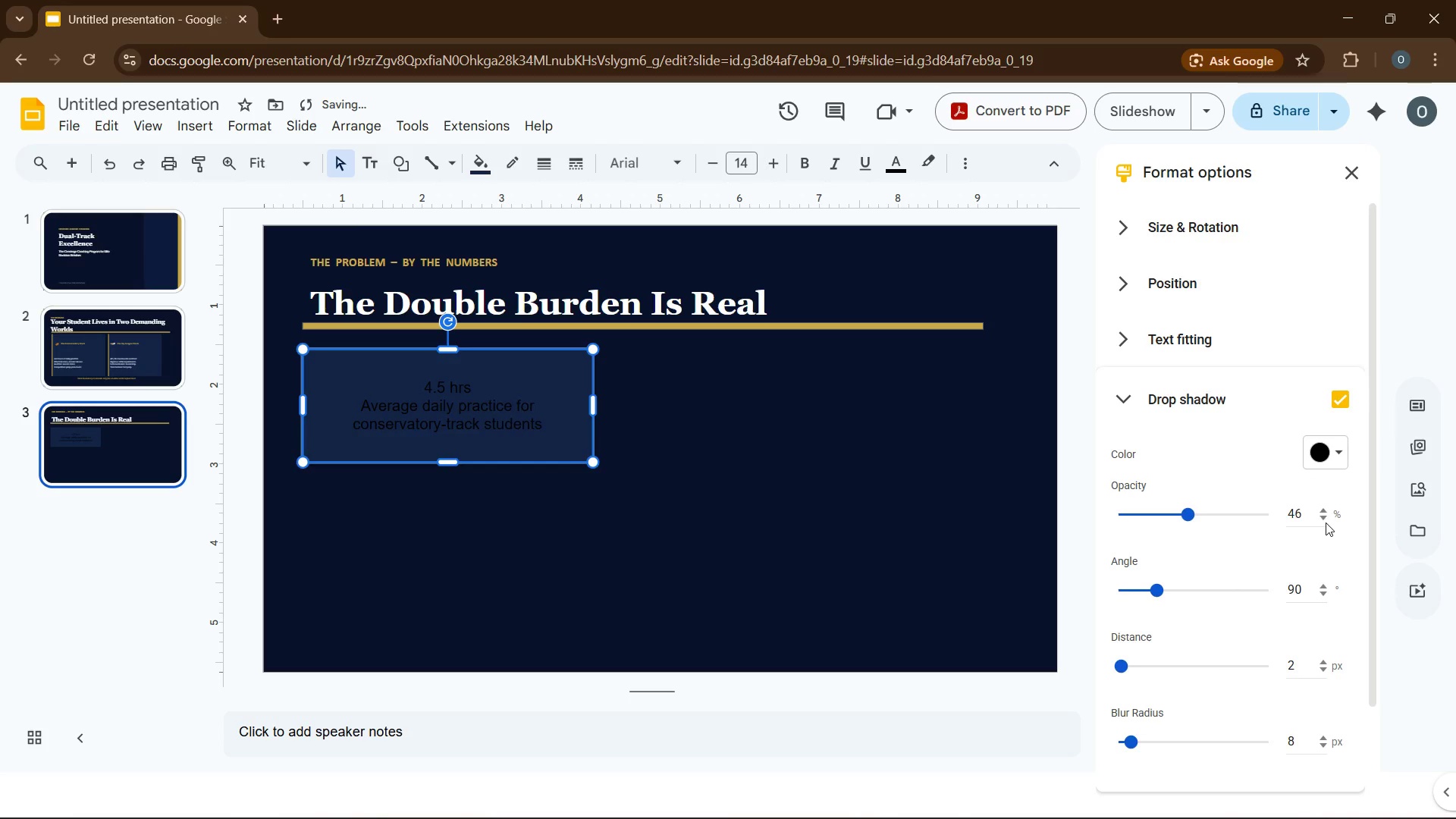 
triple_click([1326, 522])
 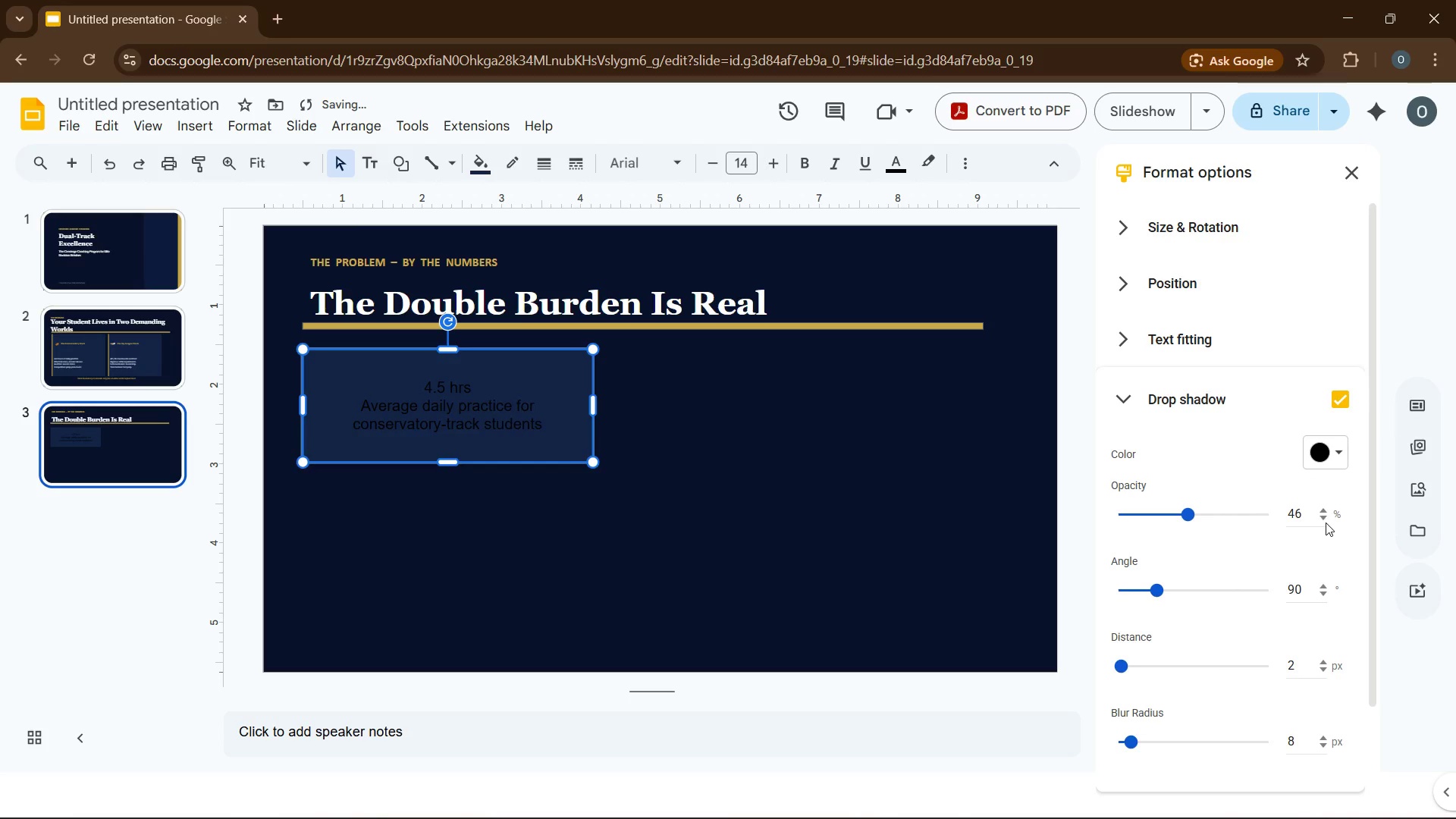 
triple_click([1326, 522])
 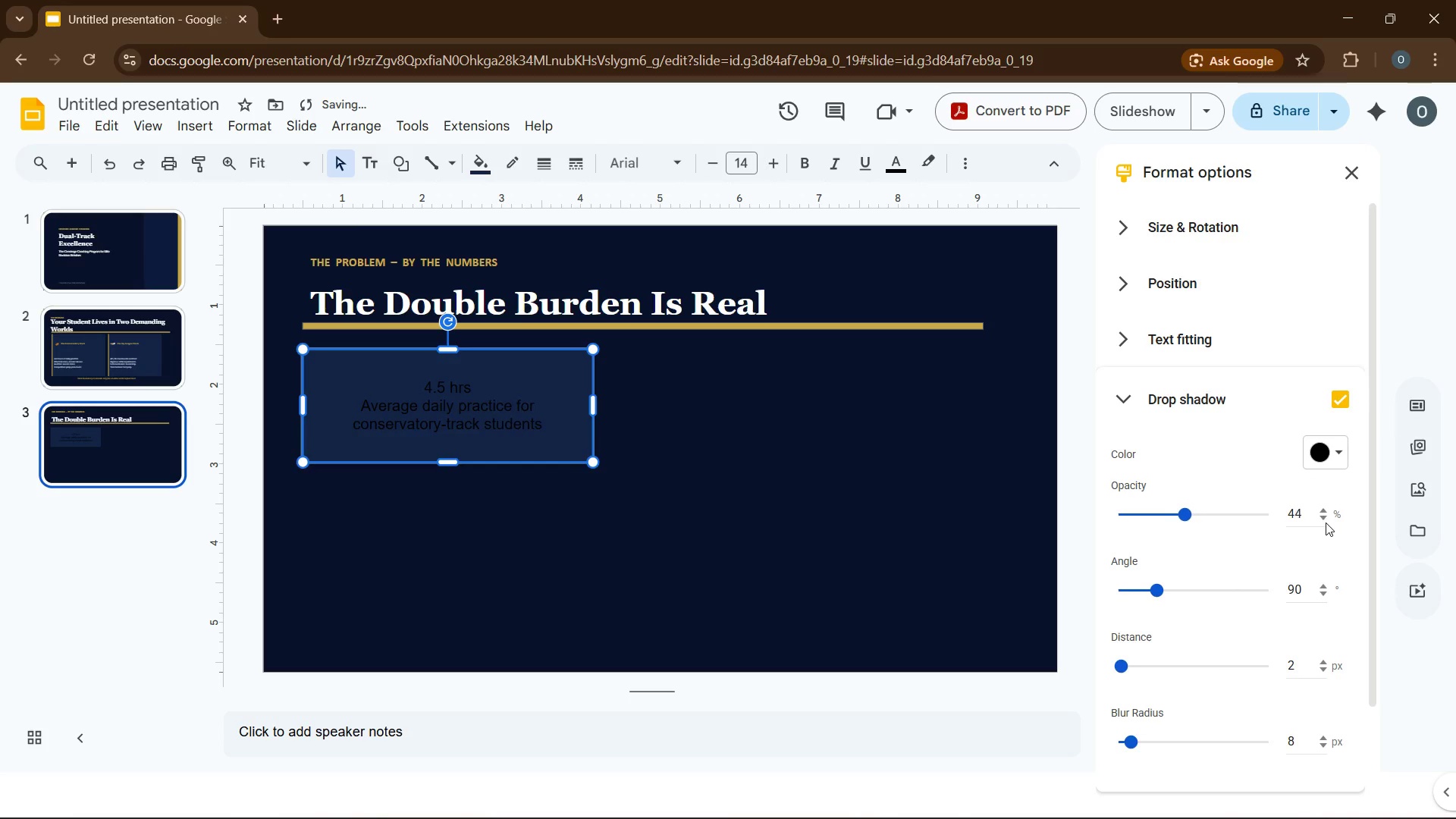 
triple_click([1326, 522])
 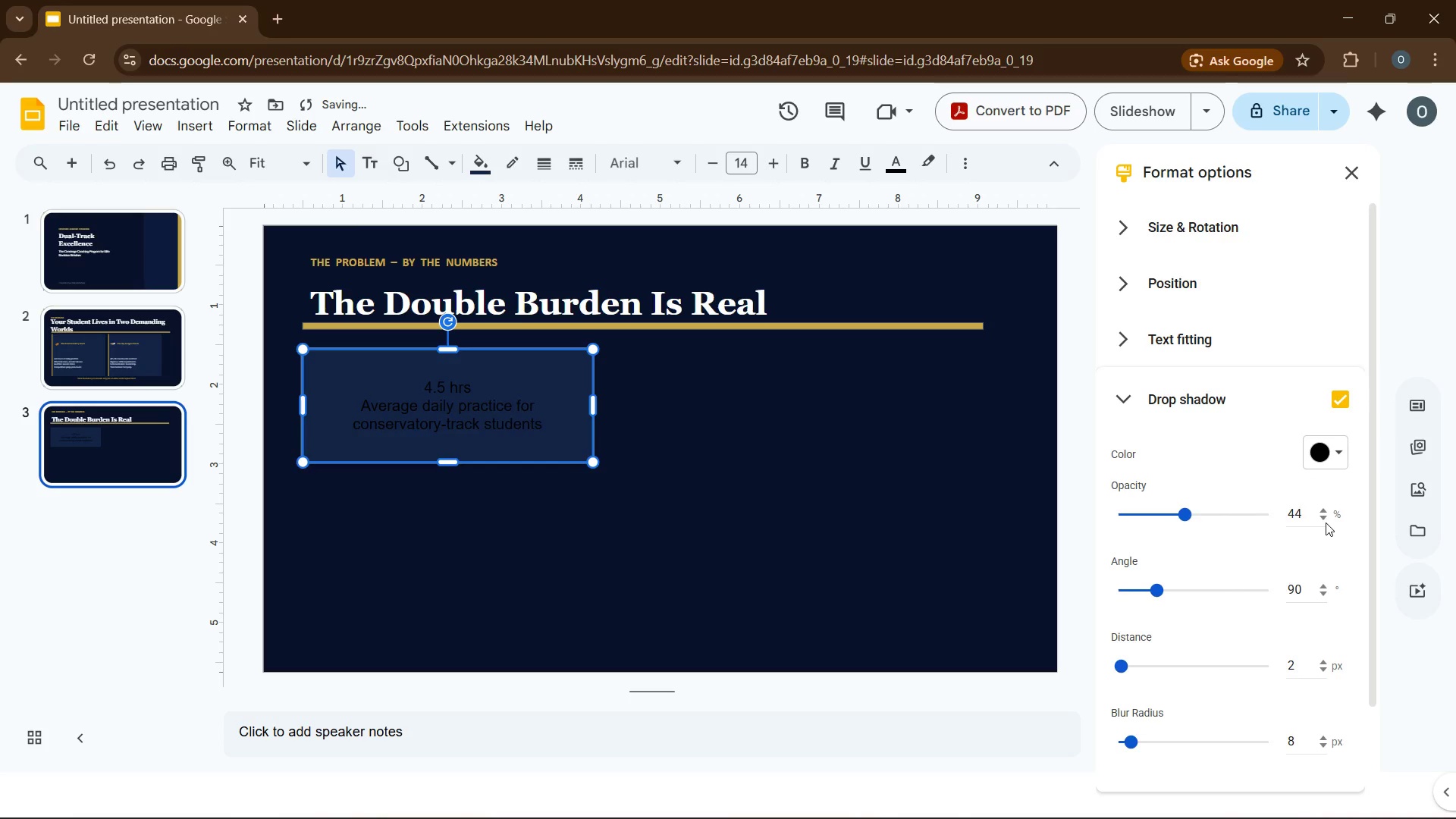 
triple_click([1326, 522])
 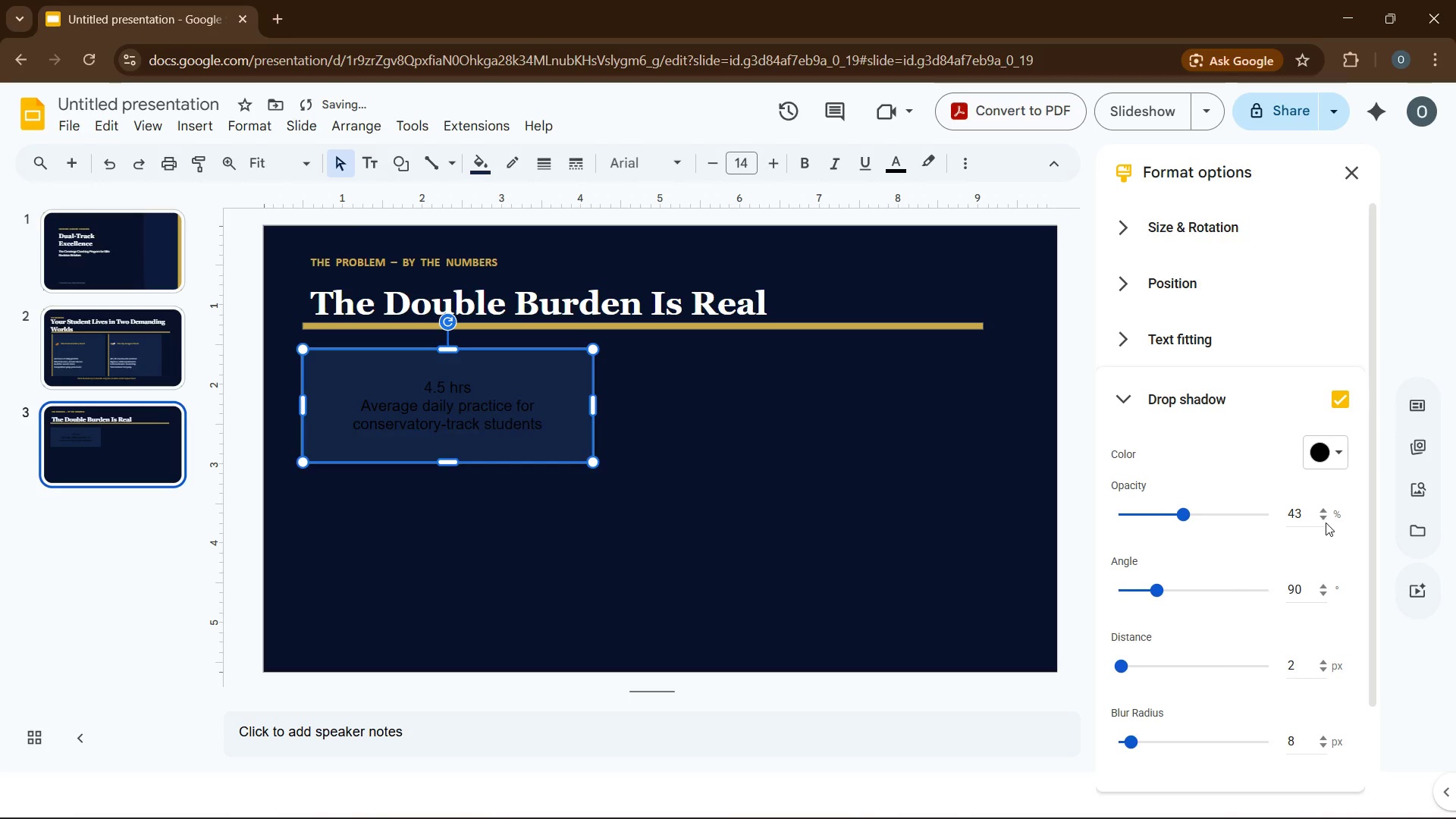 
triple_click([1326, 522])
 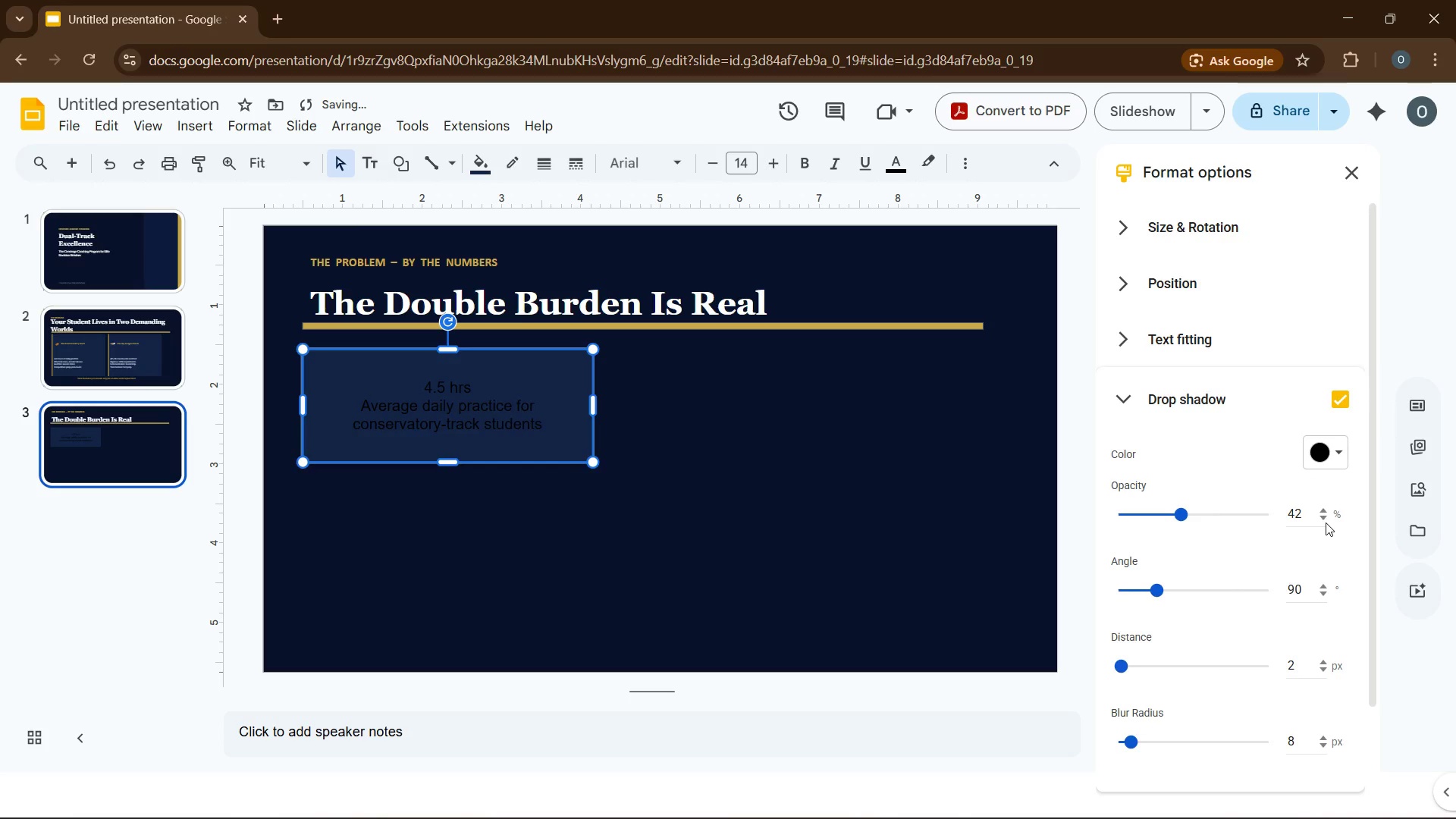 
triple_click([1326, 522])
 